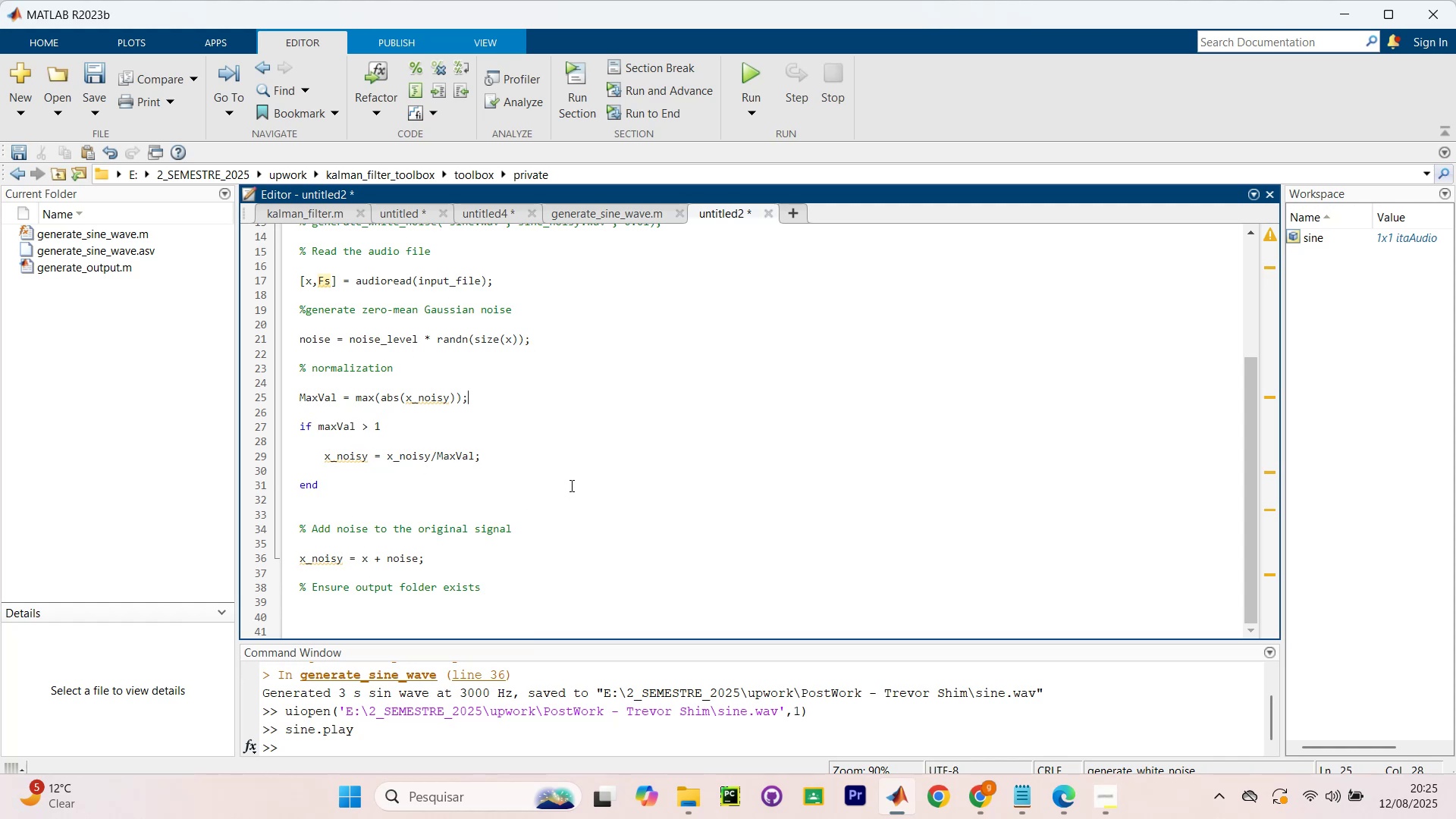 
left_click_drag(start_coordinate=[567, 471], to_coordinate=[319, 457])
 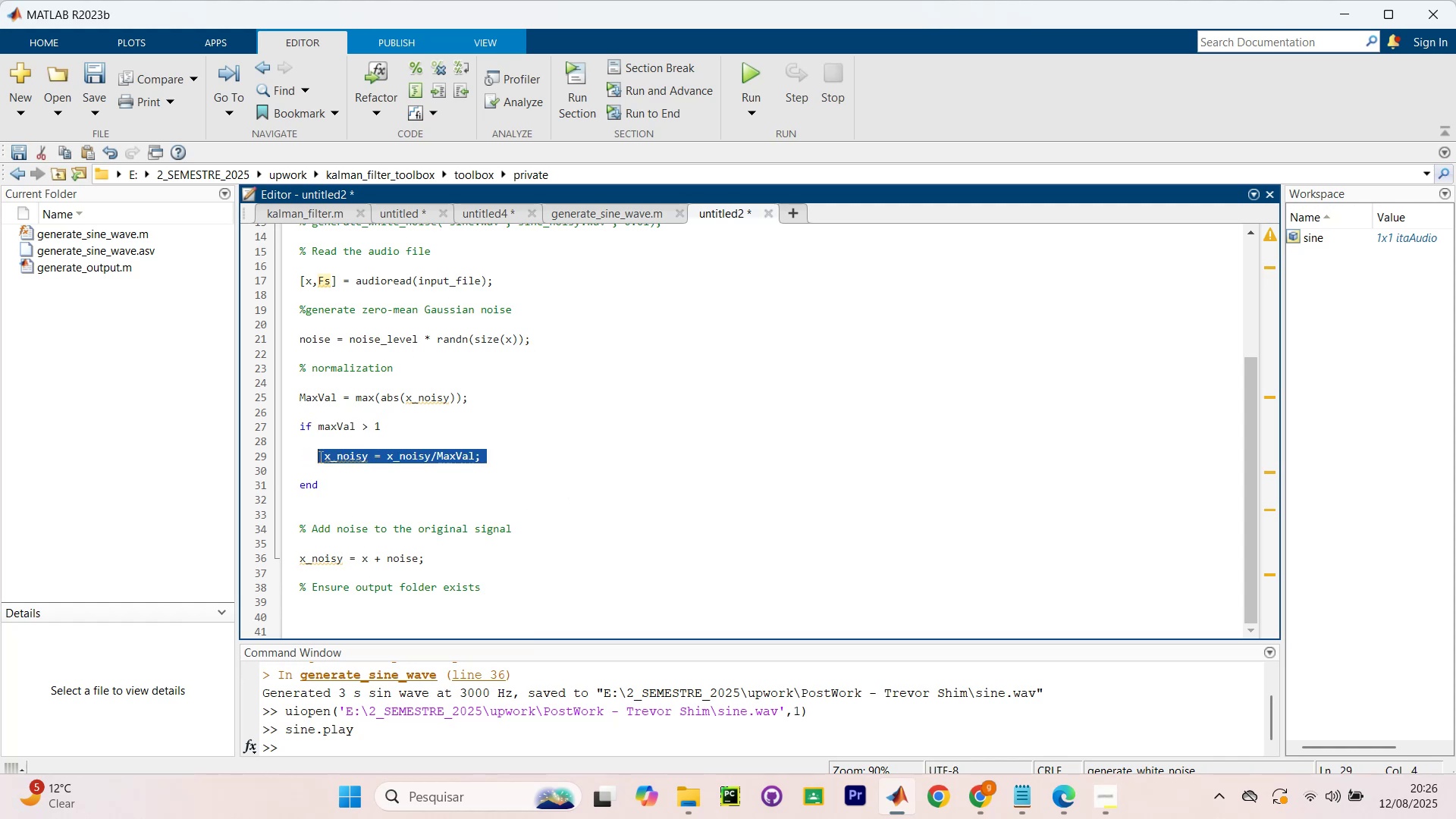 
key(Control+C)
 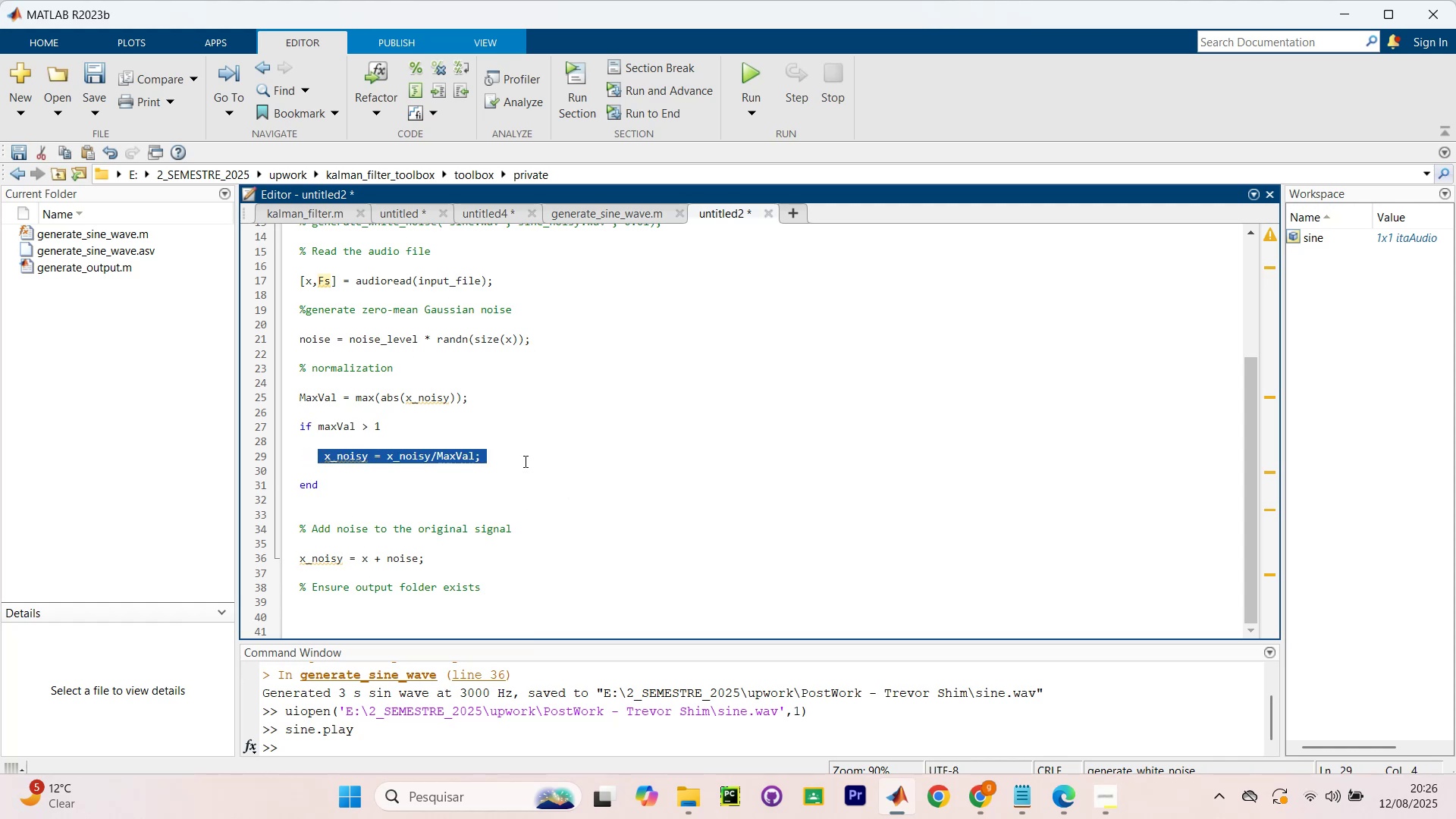 
key(Control+C)
 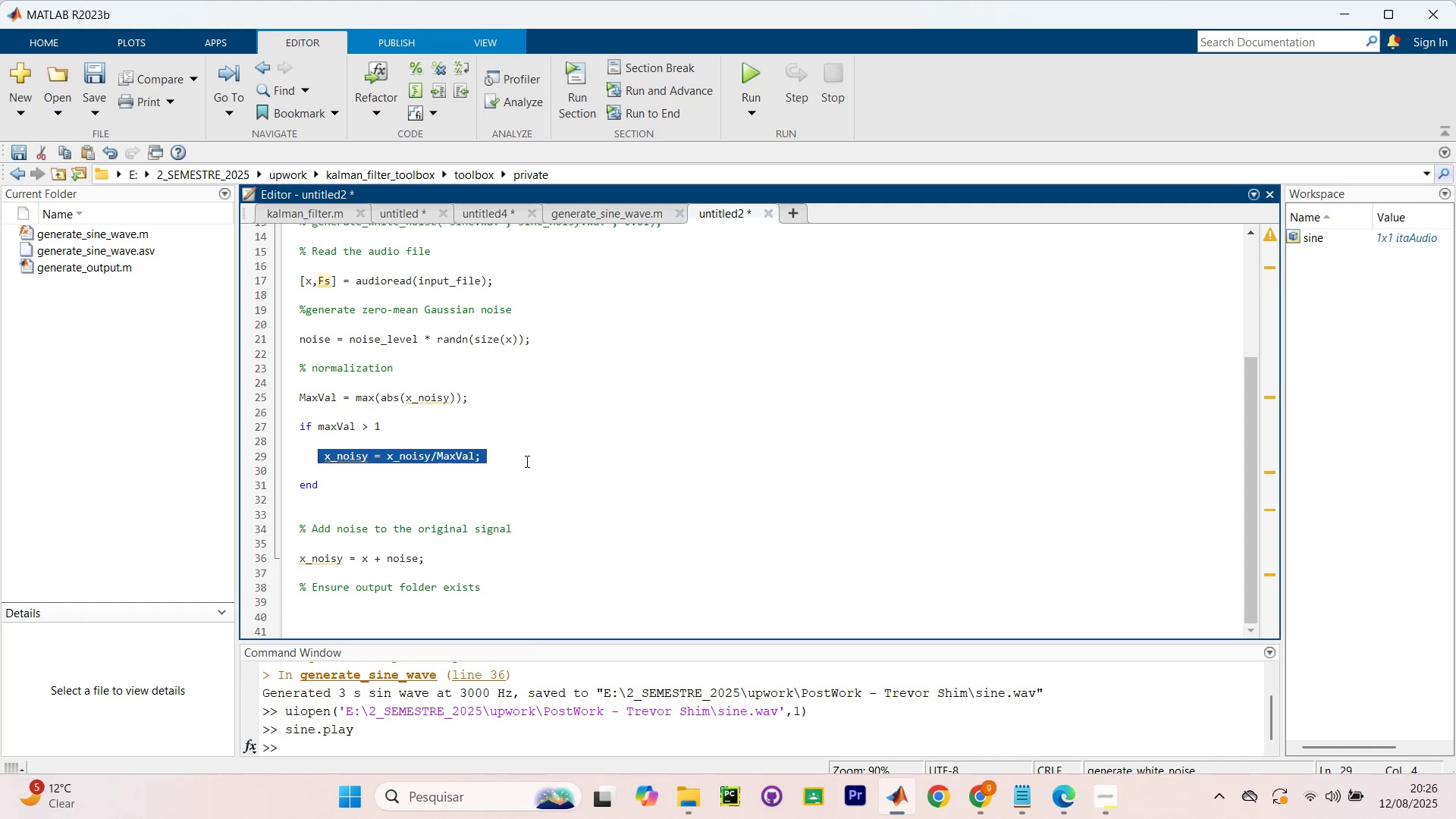 
key(Control+C)
 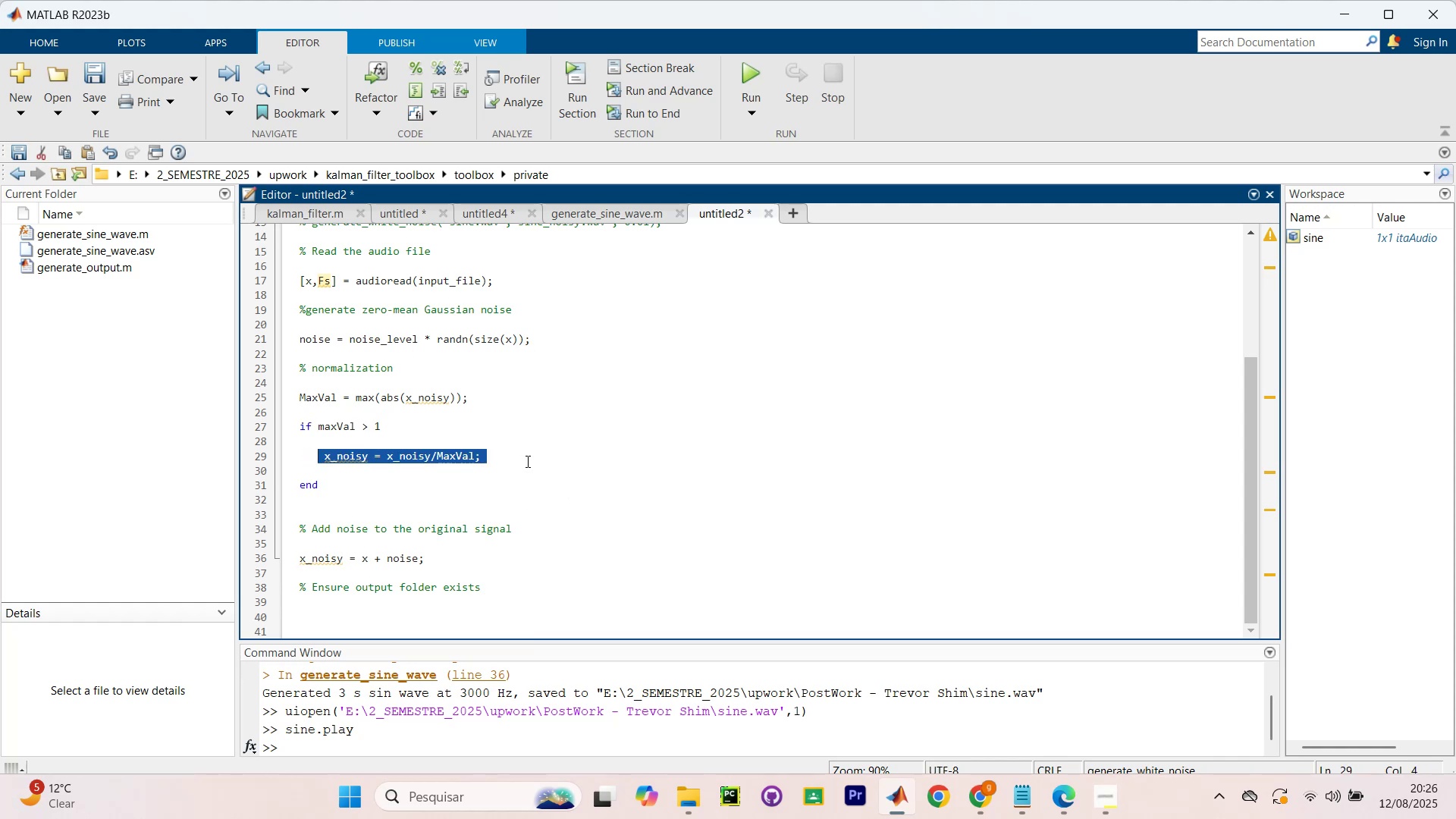 
left_click([526, 461])
 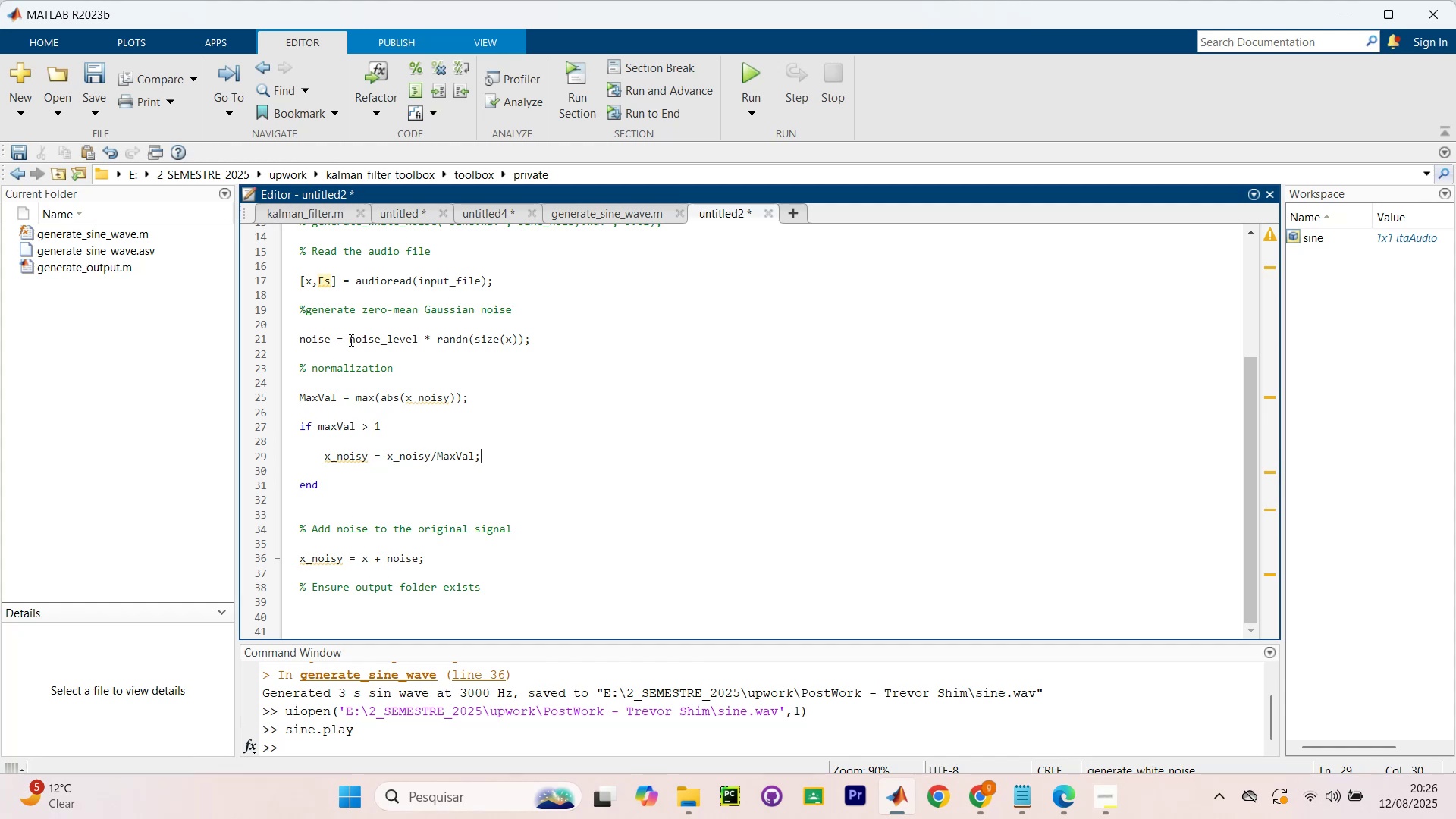 
wait(16.16)
 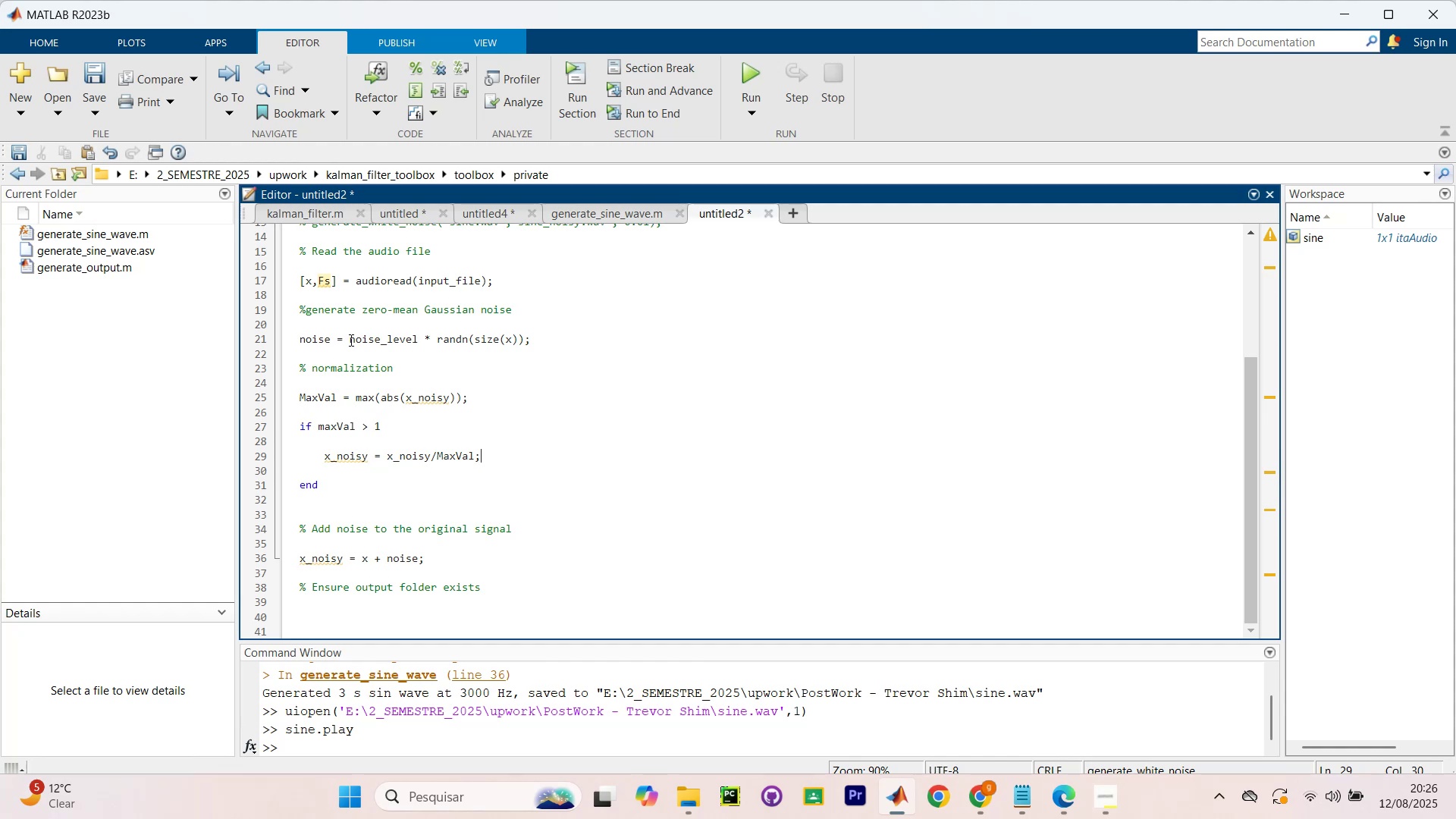 
left_click_drag(start_coordinate=[467, 571], to_coordinate=[186, 529])
 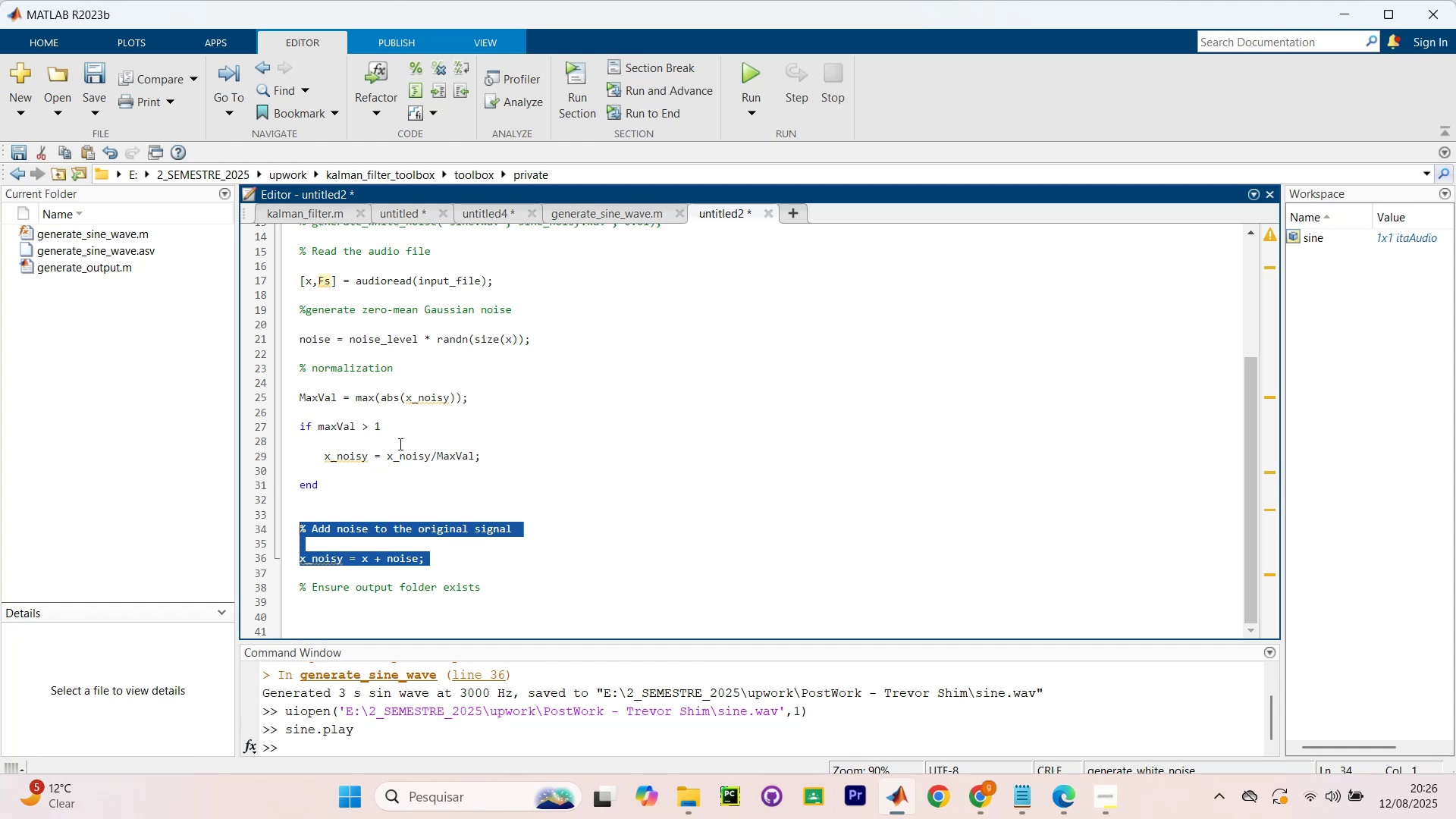 
key(Control+C)
 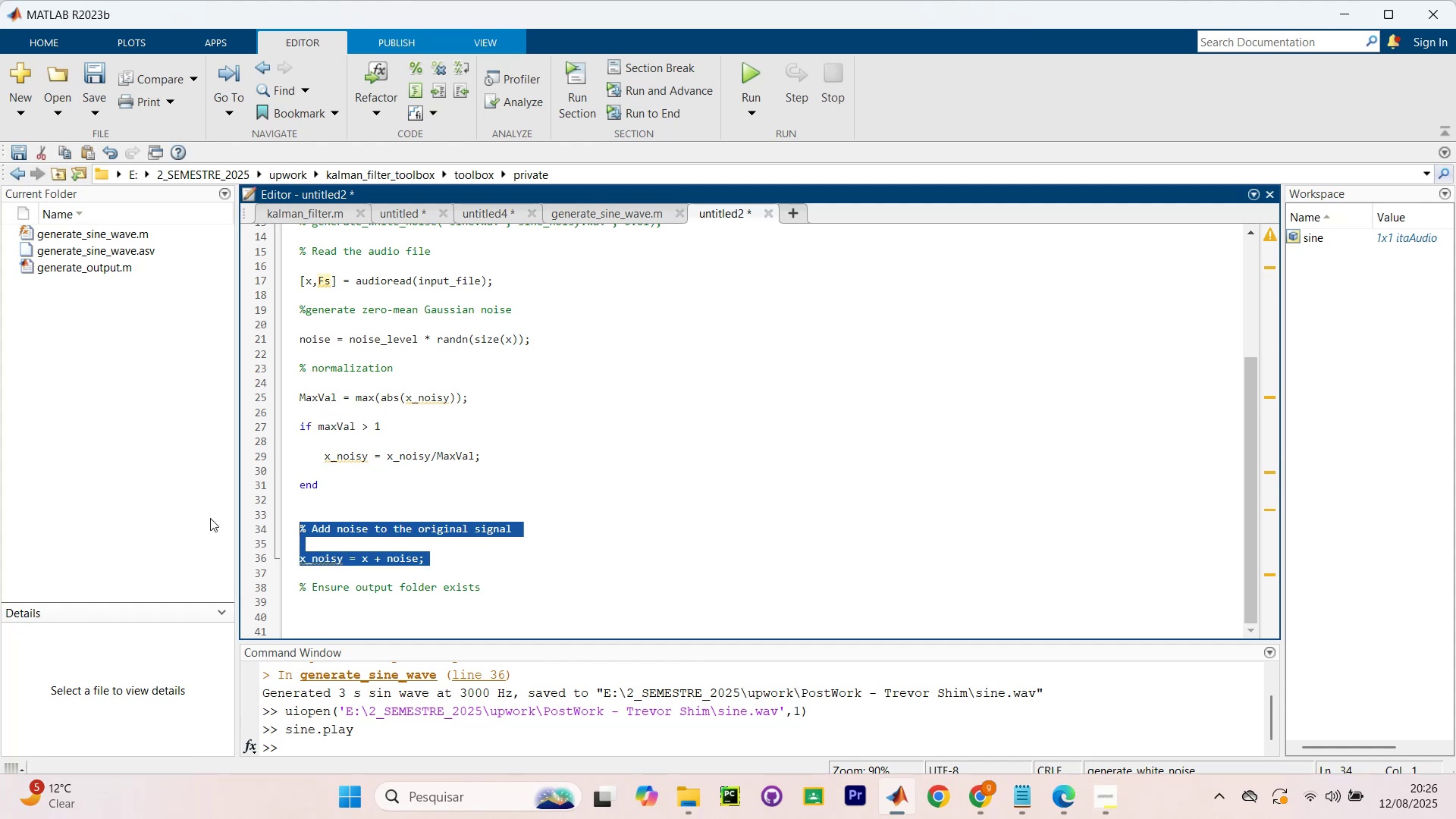 
key(Control+C)
 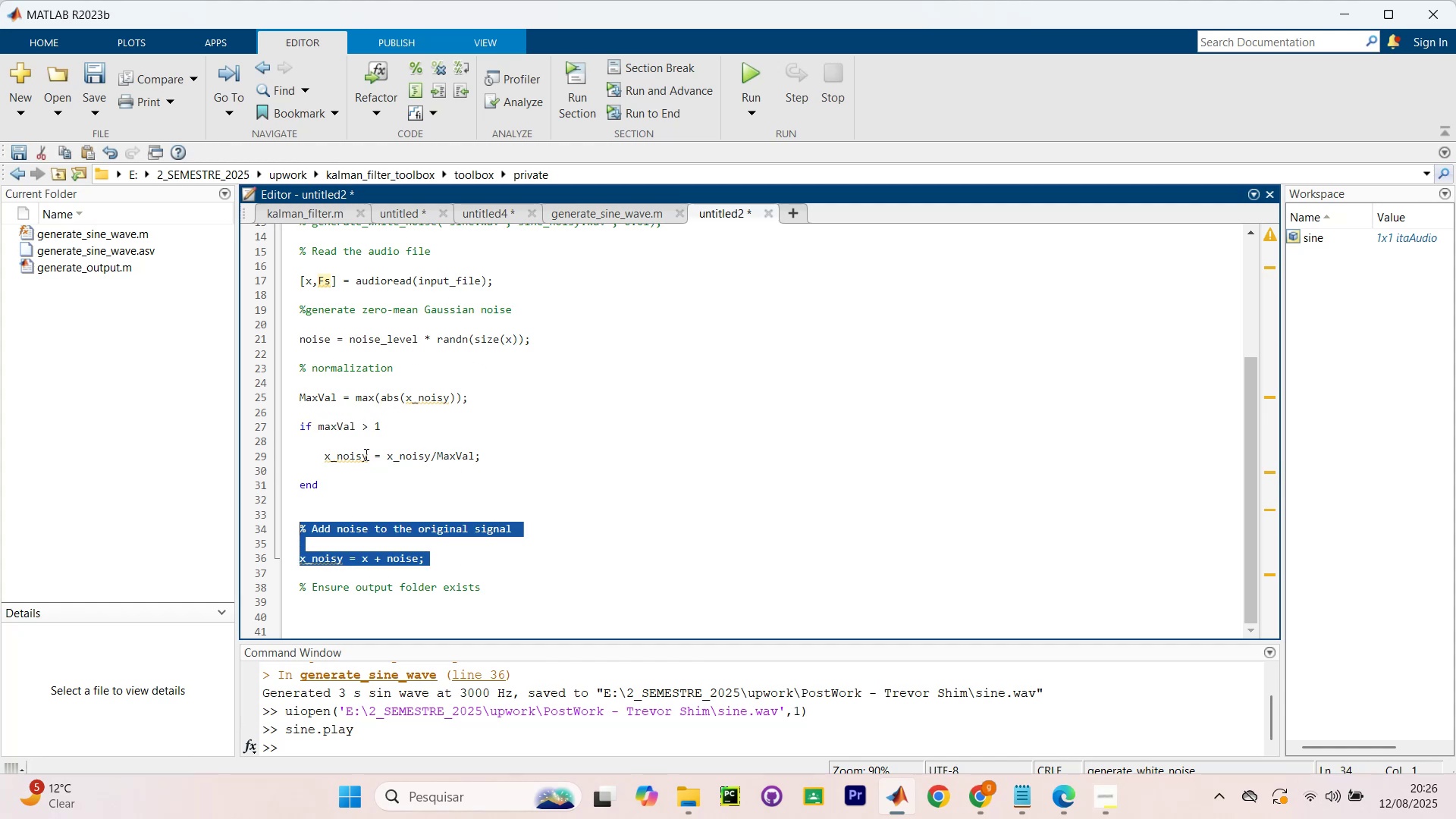 
key(Control+C)
 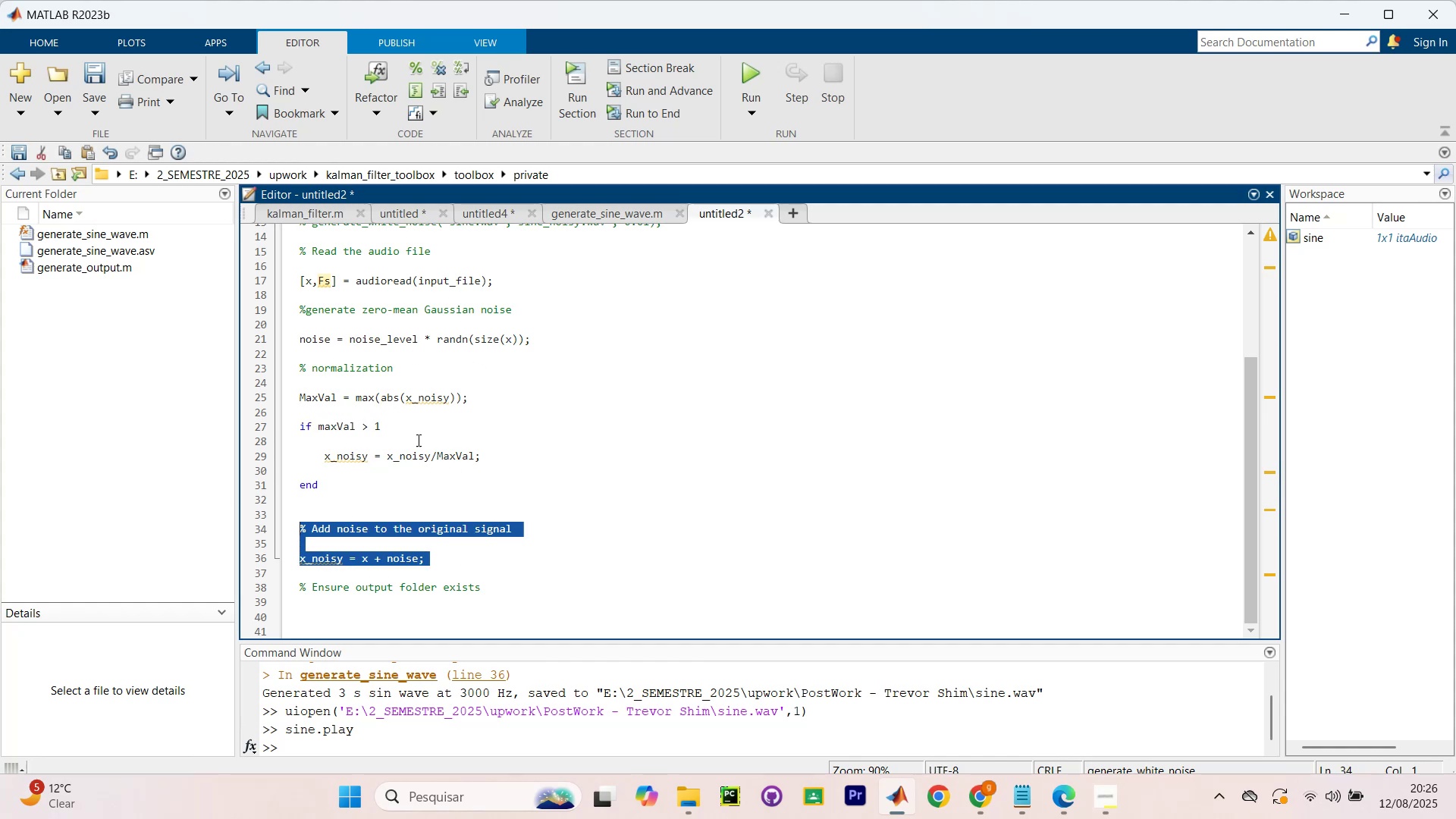 
key(Control+C)
 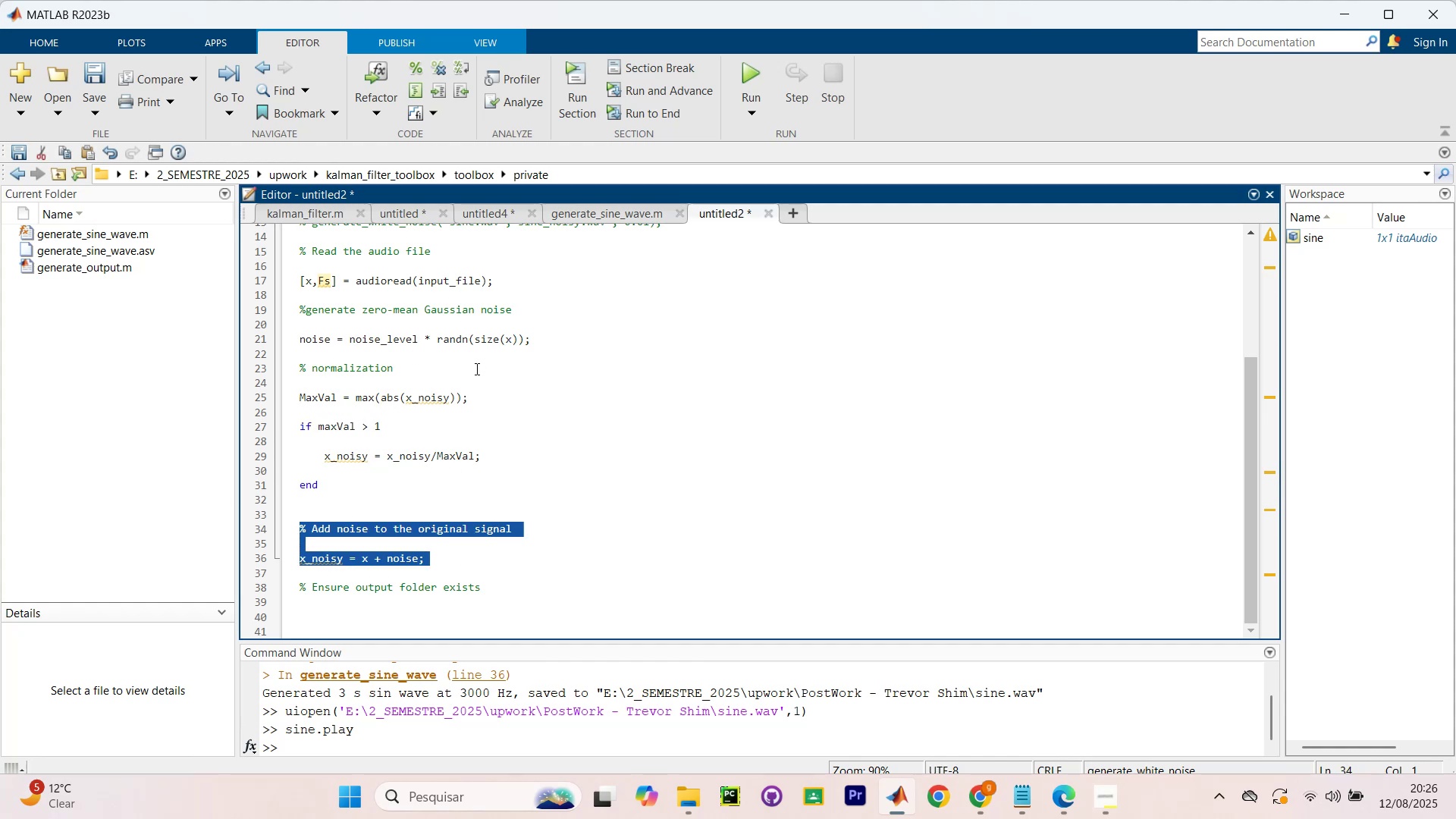 
left_click([475, 369])
 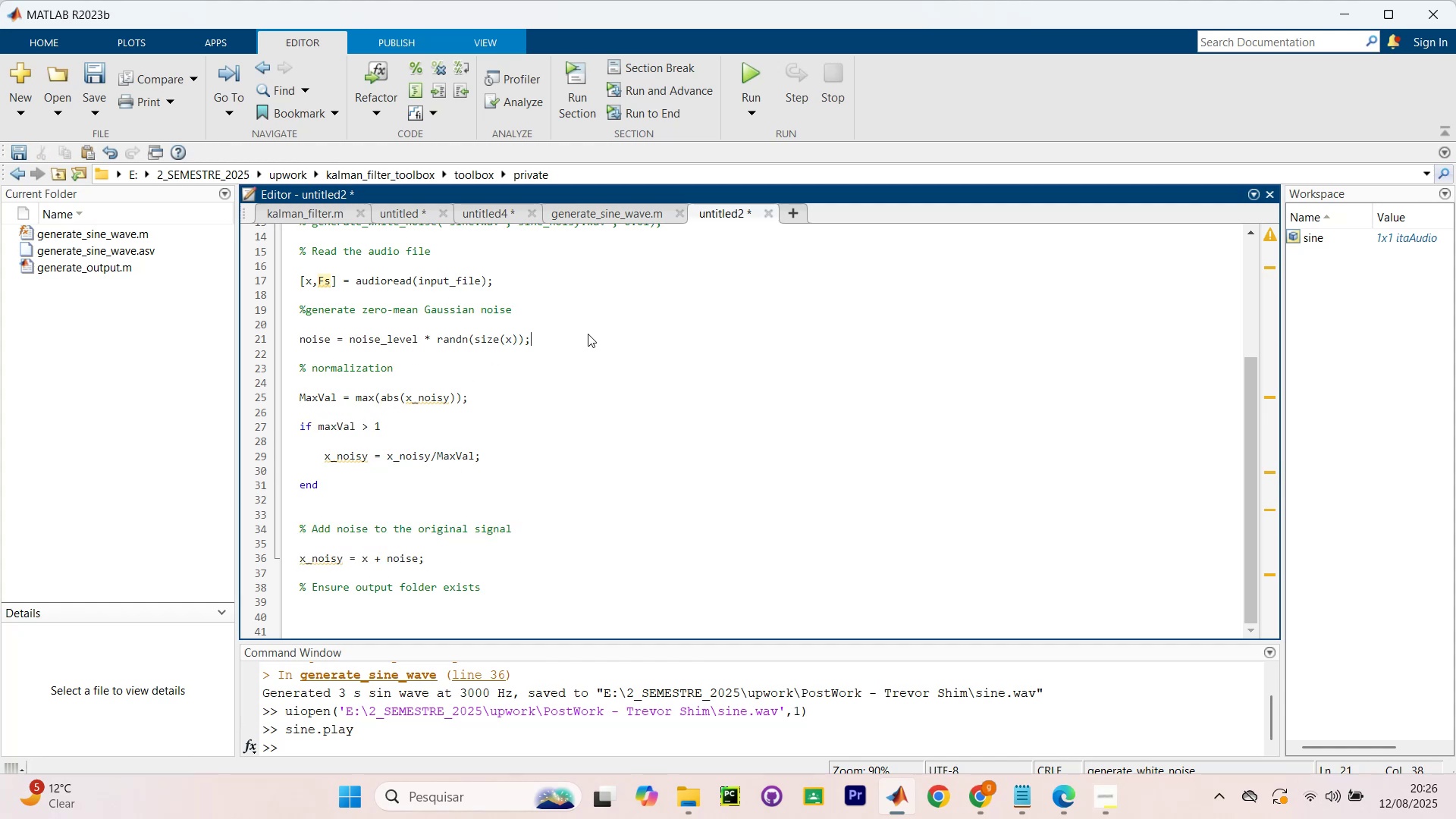 
key(NumpadEnter)
 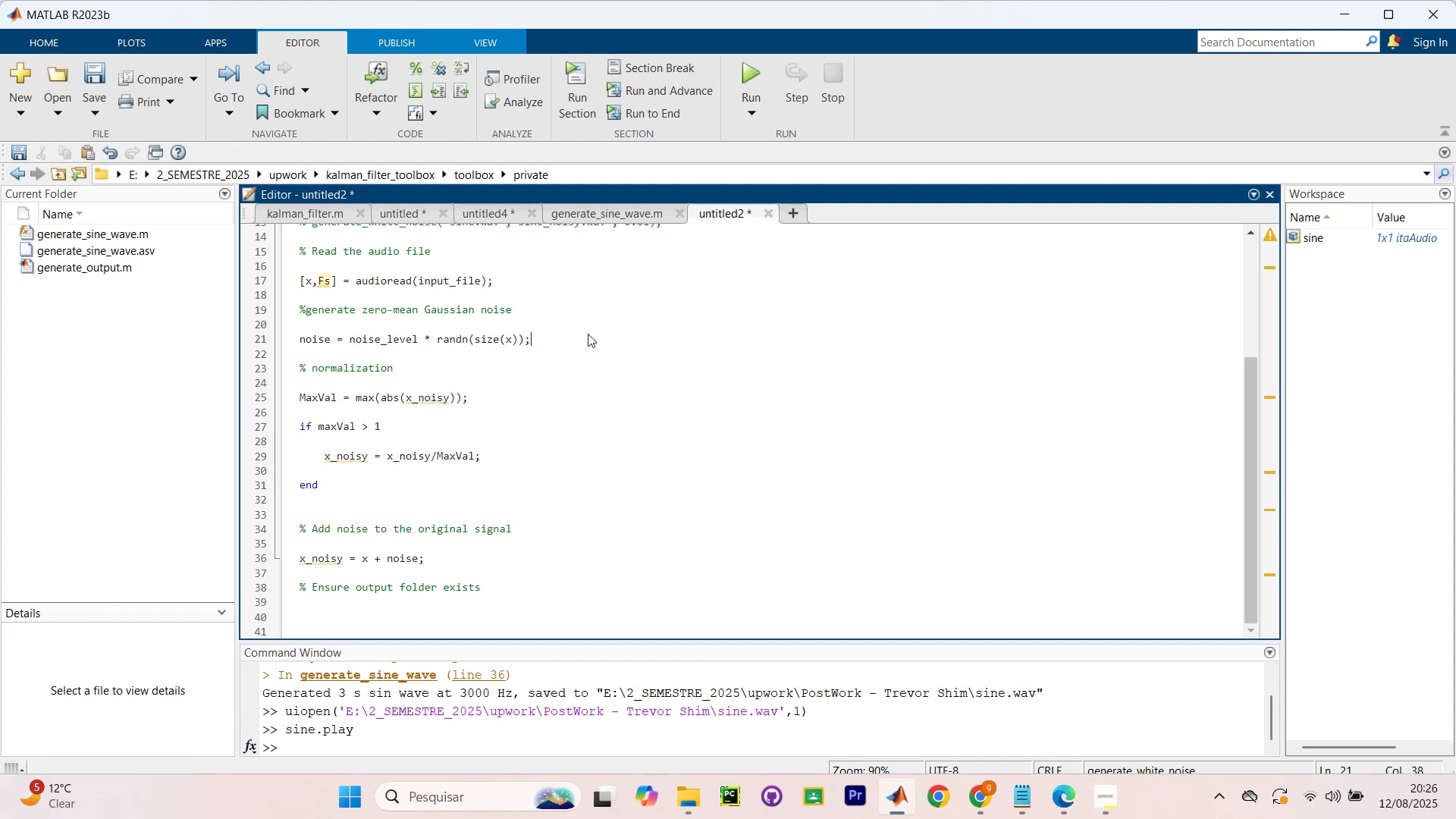 
key(NumpadEnter)
 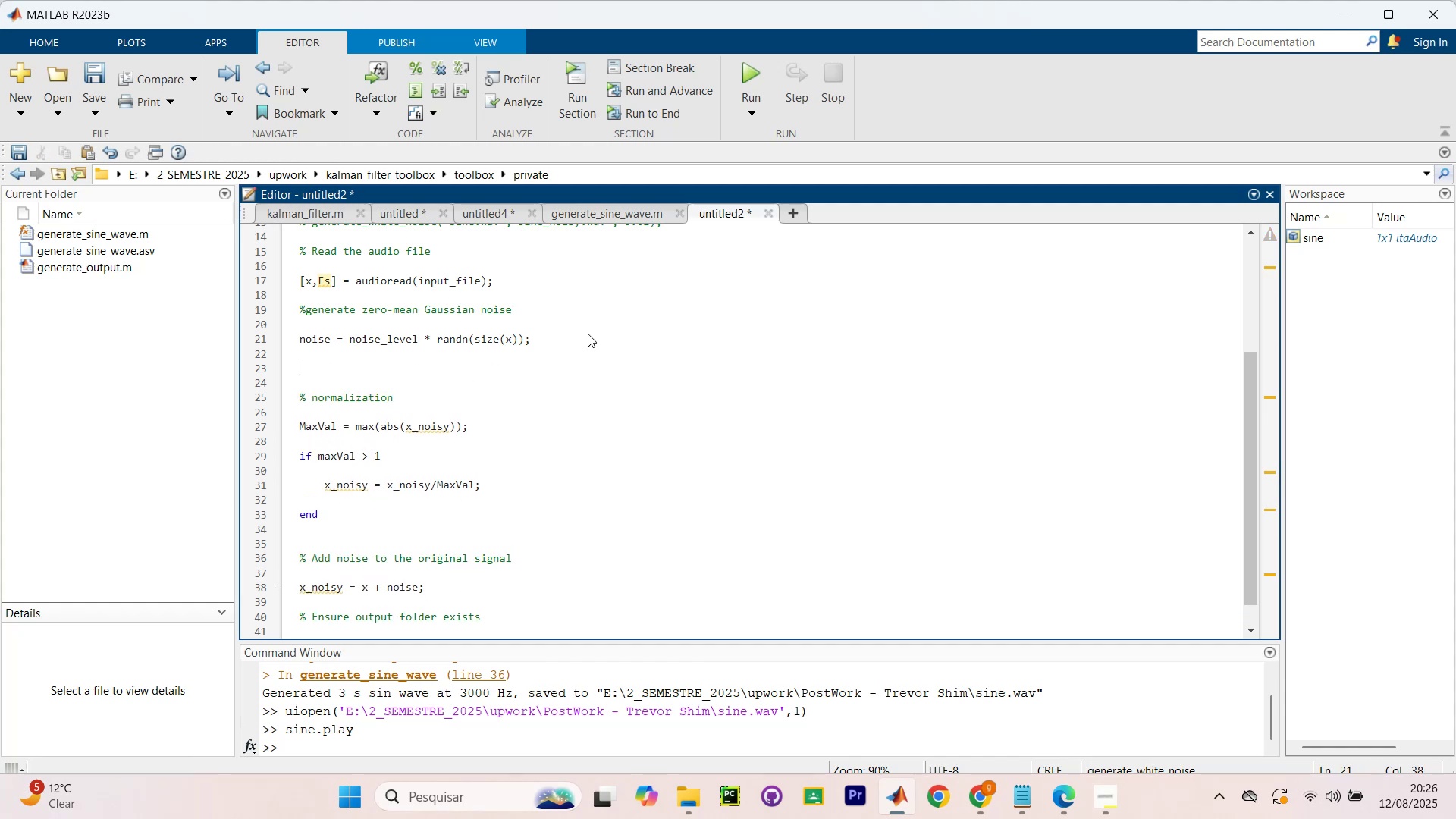 
key(Control+V)
 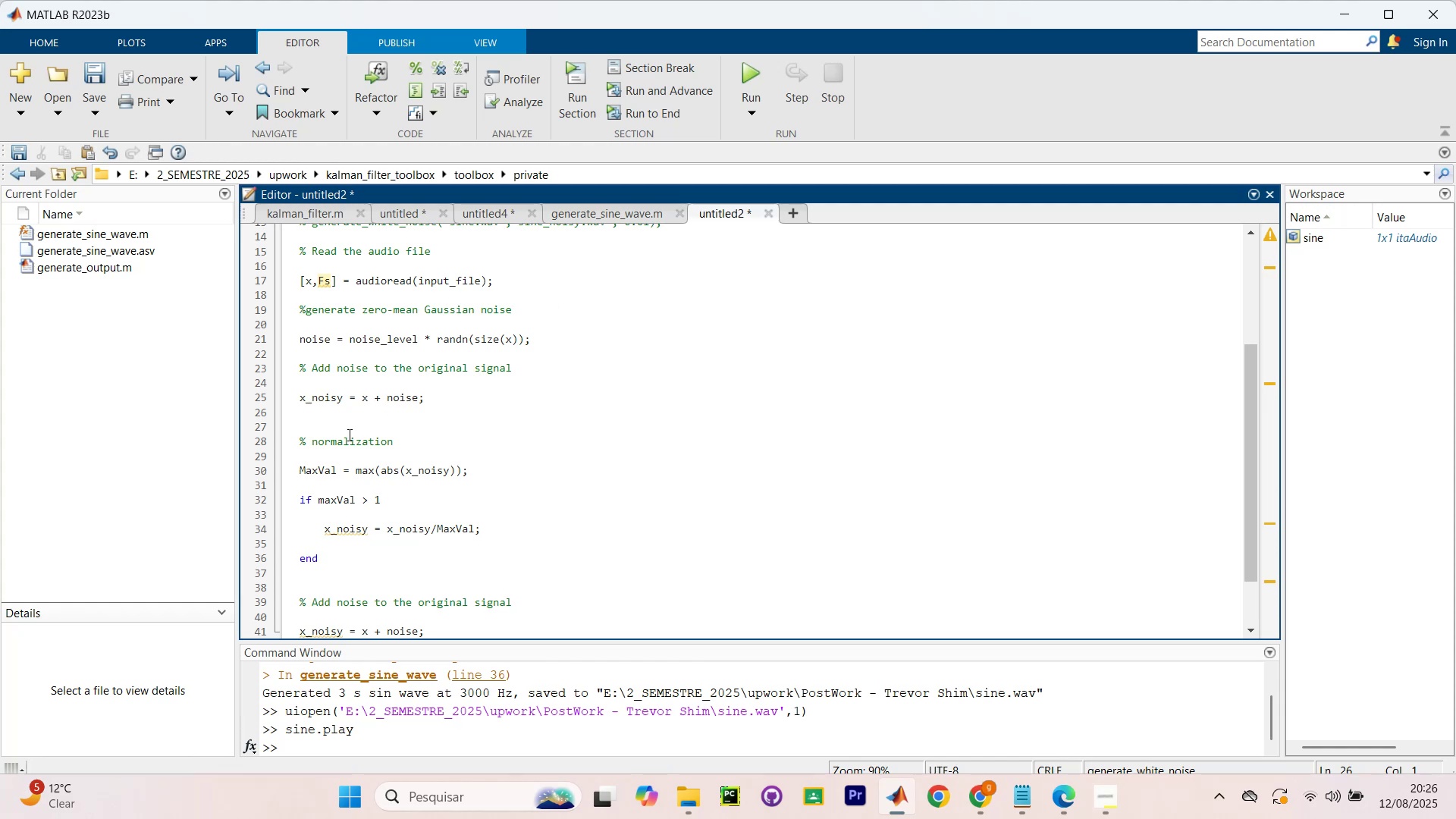 
wait(6.42)
 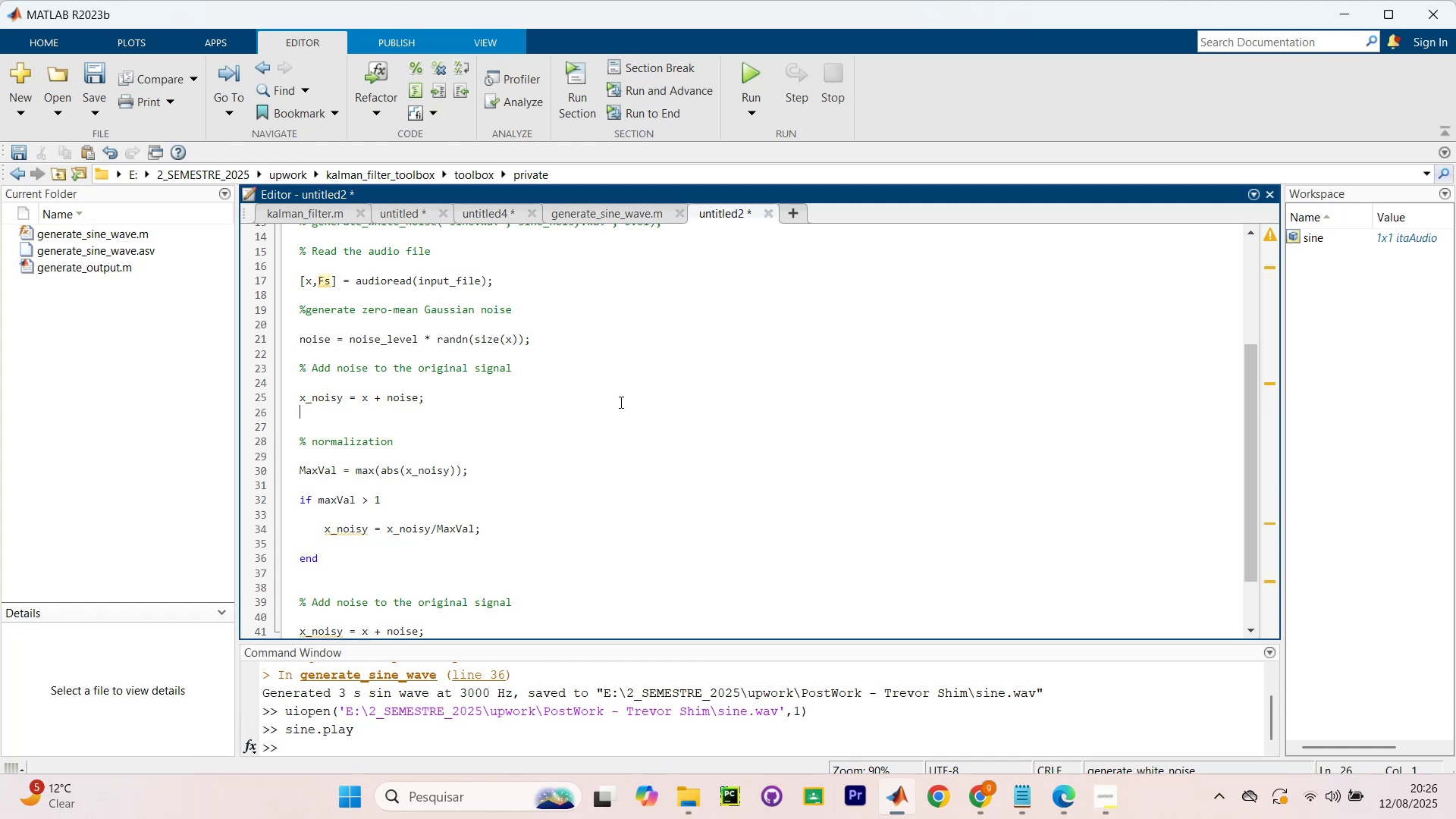 
scroll: coordinate [364, 539], scroll_direction: down, amount: 3.0
 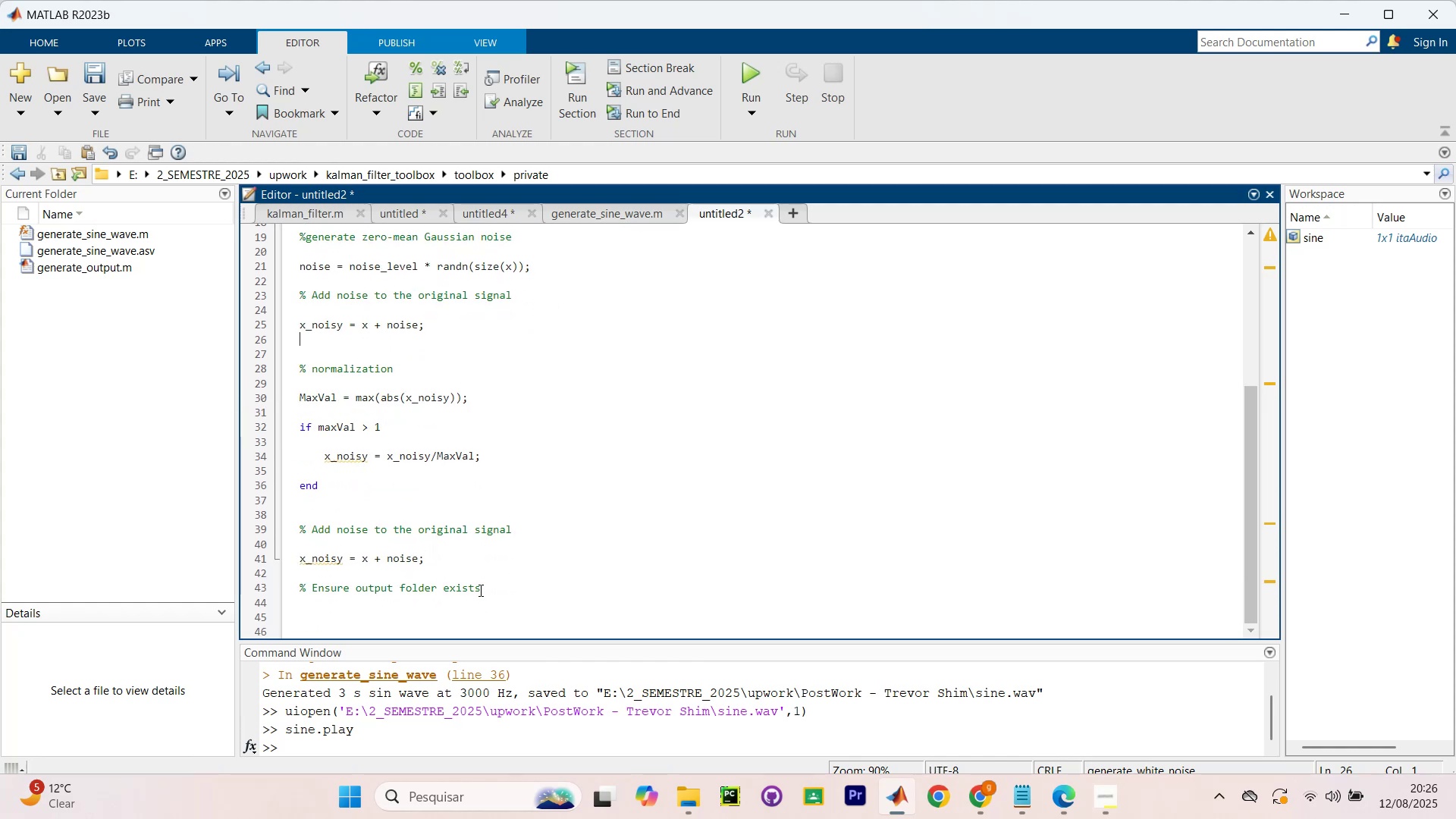 
left_click_drag(start_coordinate=[532, 601], to_coordinate=[195, 508])
 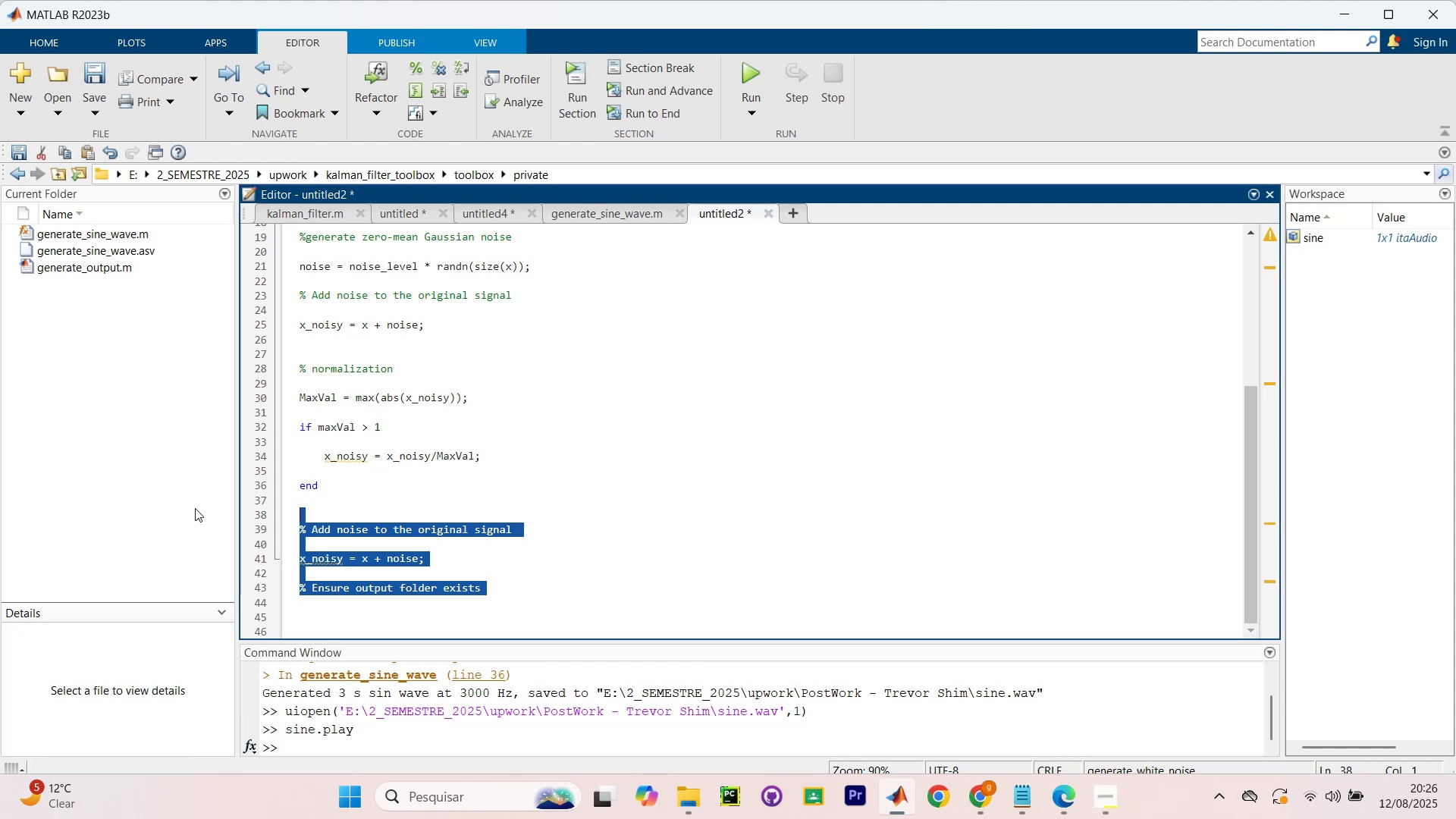 
key(Backspace)
type(% Ensute )
 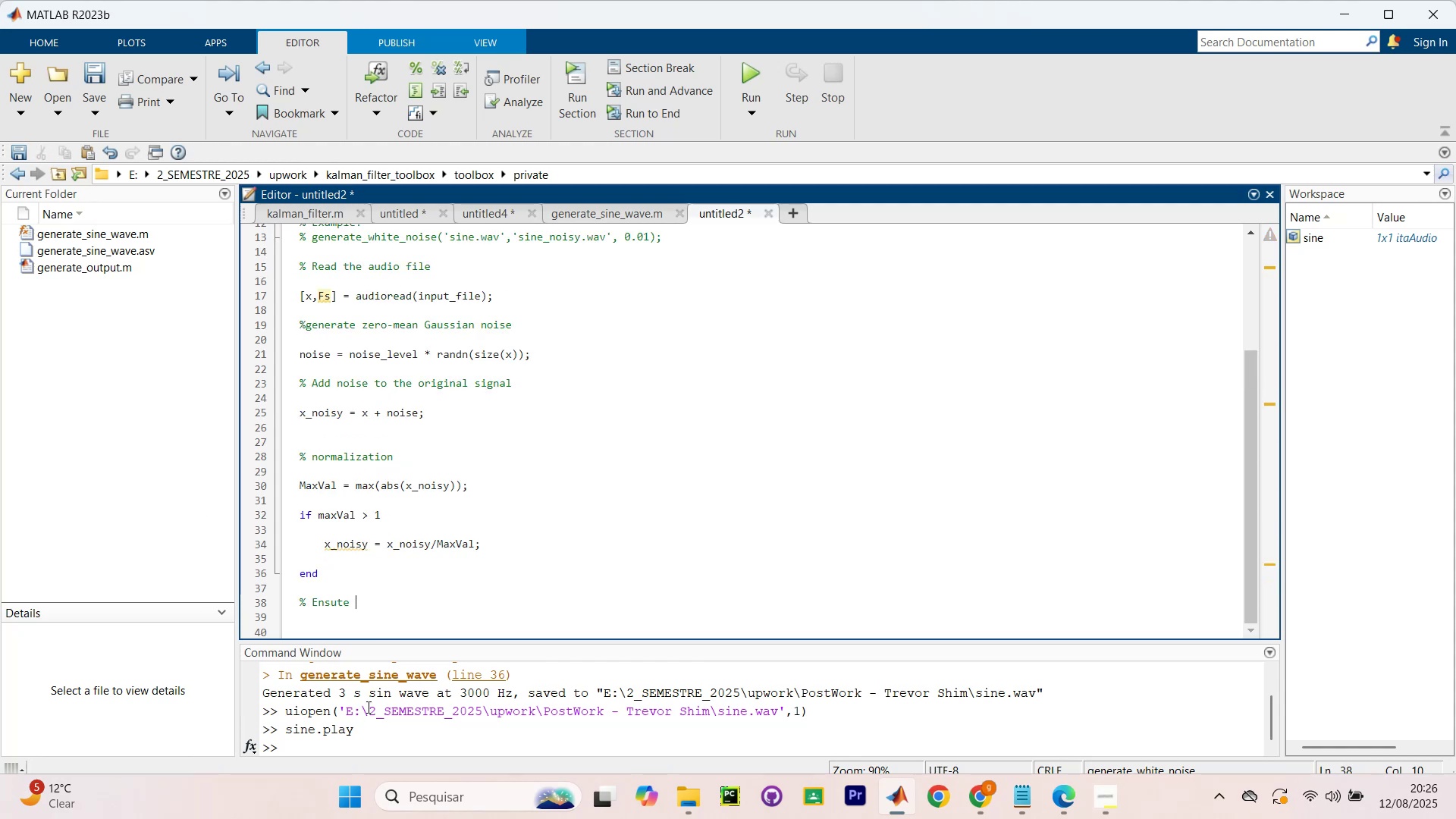 
scroll: coordinate [381, 552], scroll_direction: down, amount: 3.0
 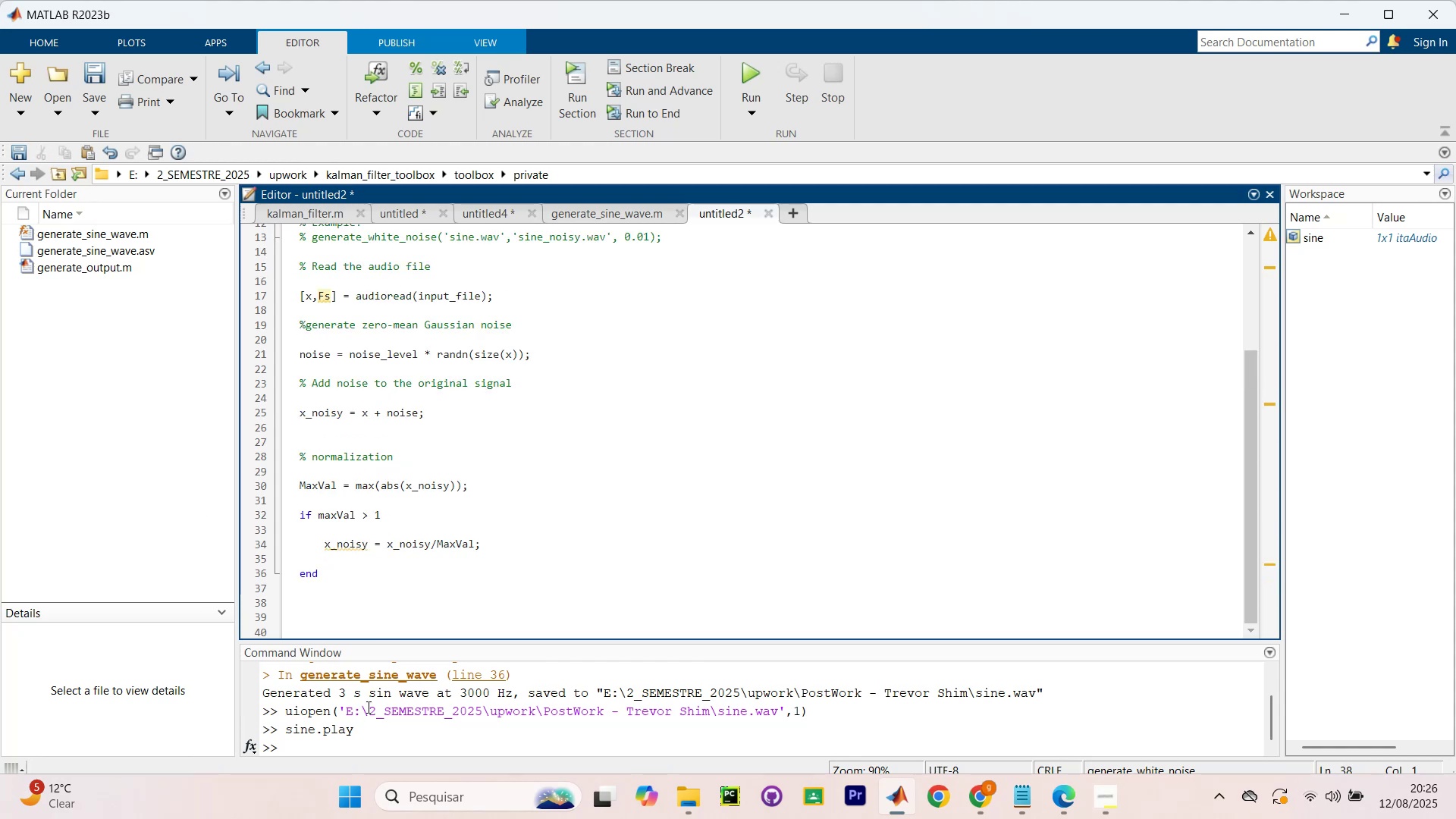 
wait(12.29)
 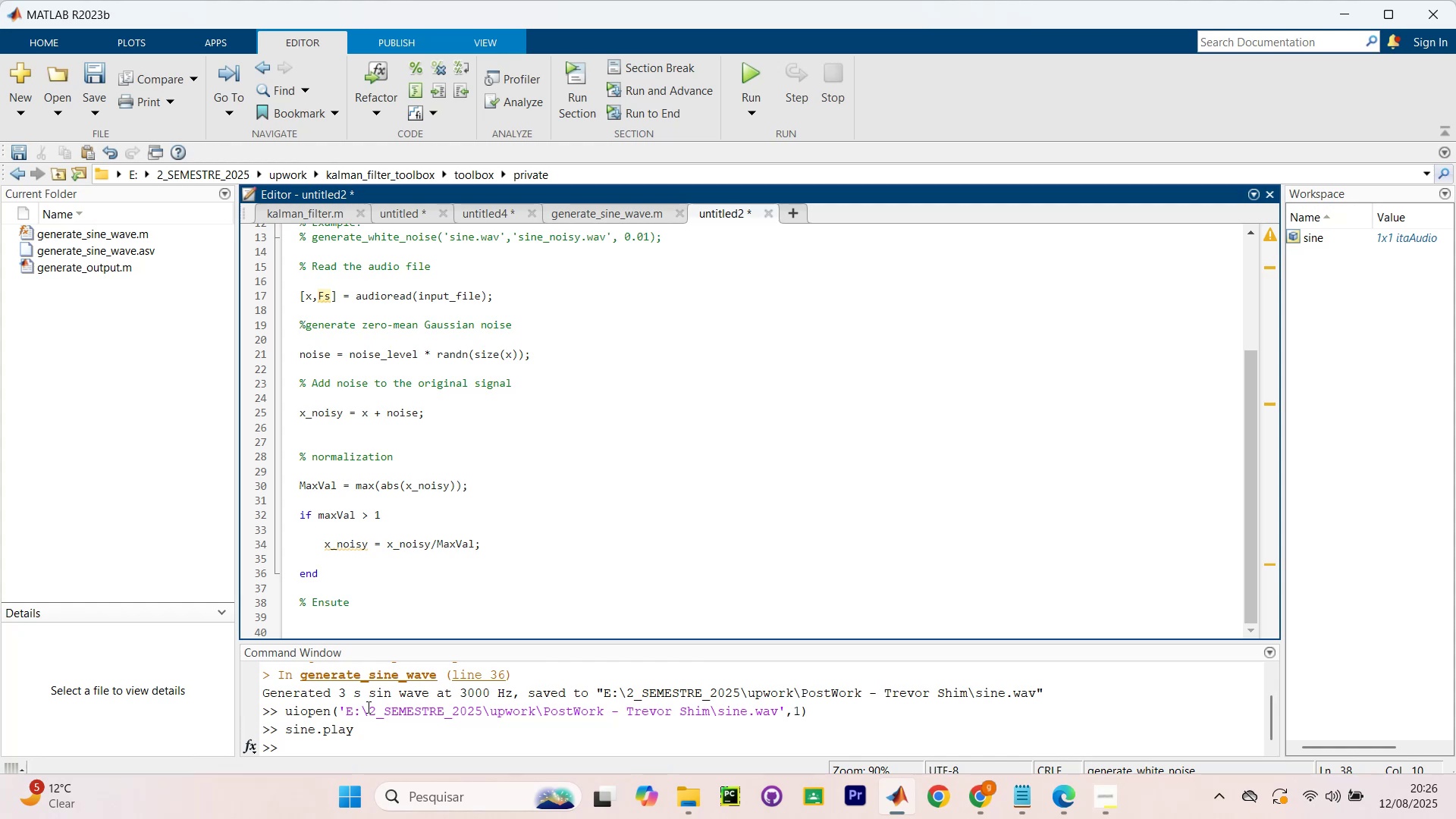 
key(Backspace)
key(Backspace)
key(Backspace)
type(re output folder exists)
 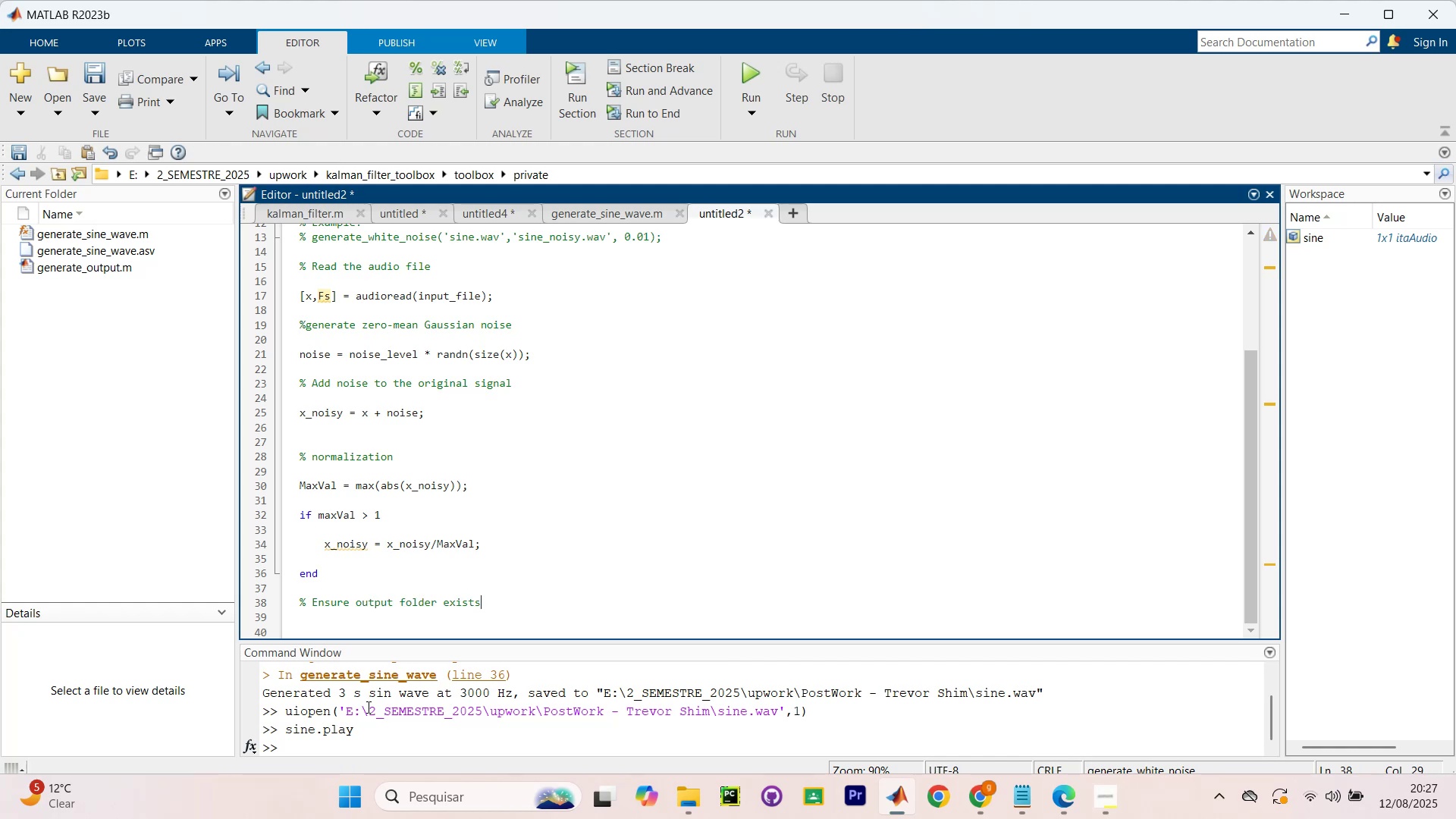 
key(Enter)
 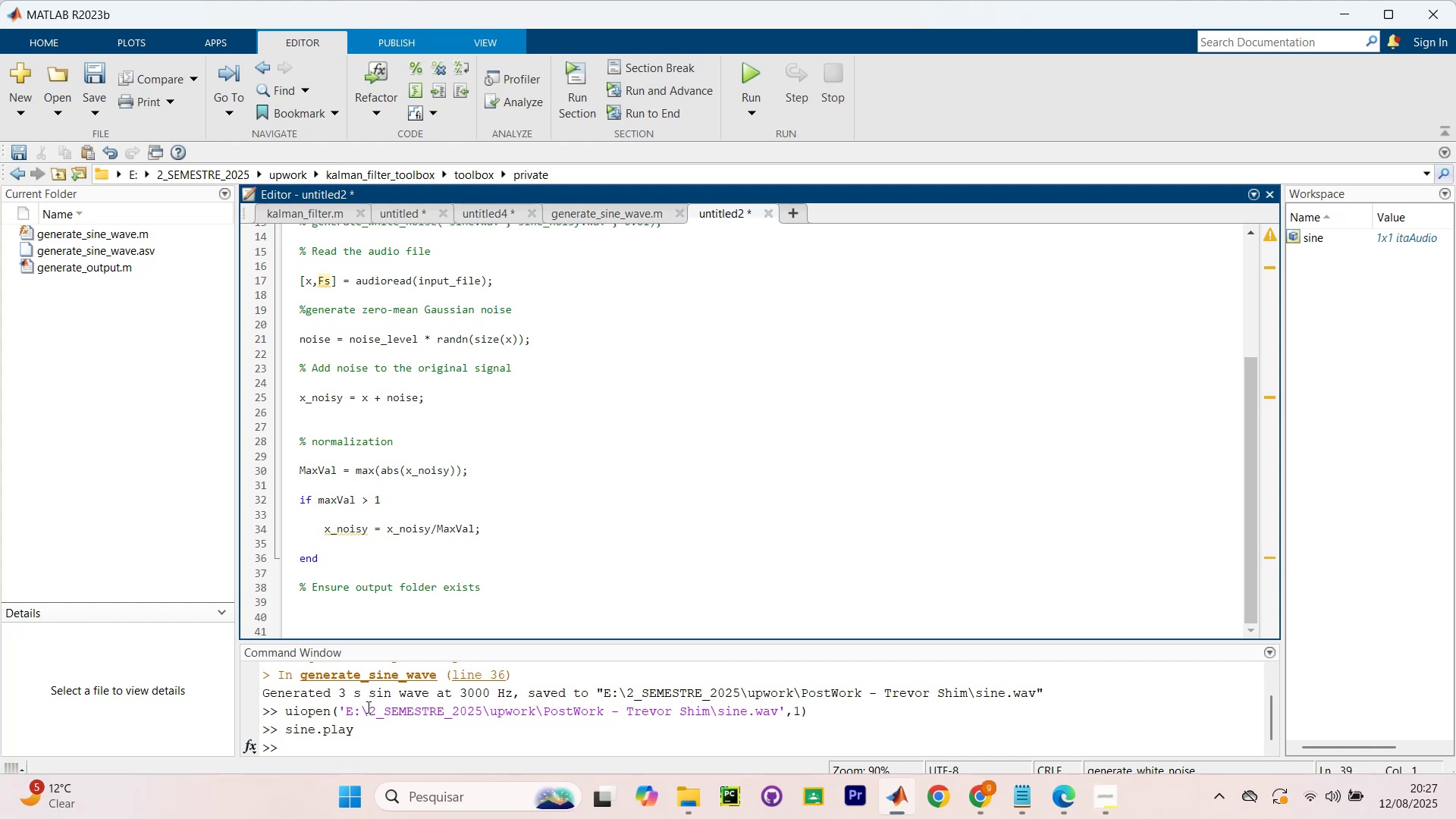 
key(Enter)
 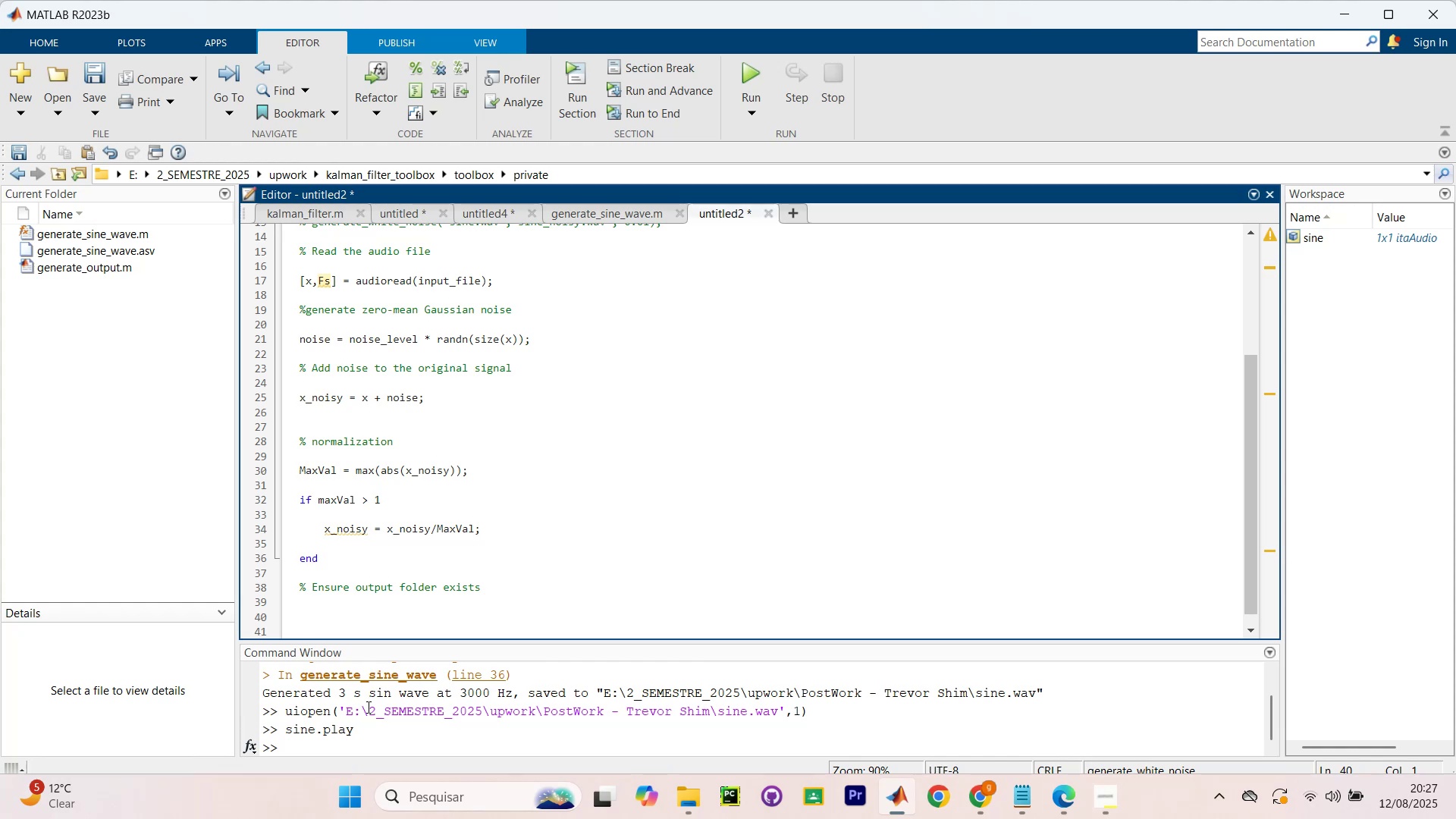 
type(]outFolder, ' , ' )
 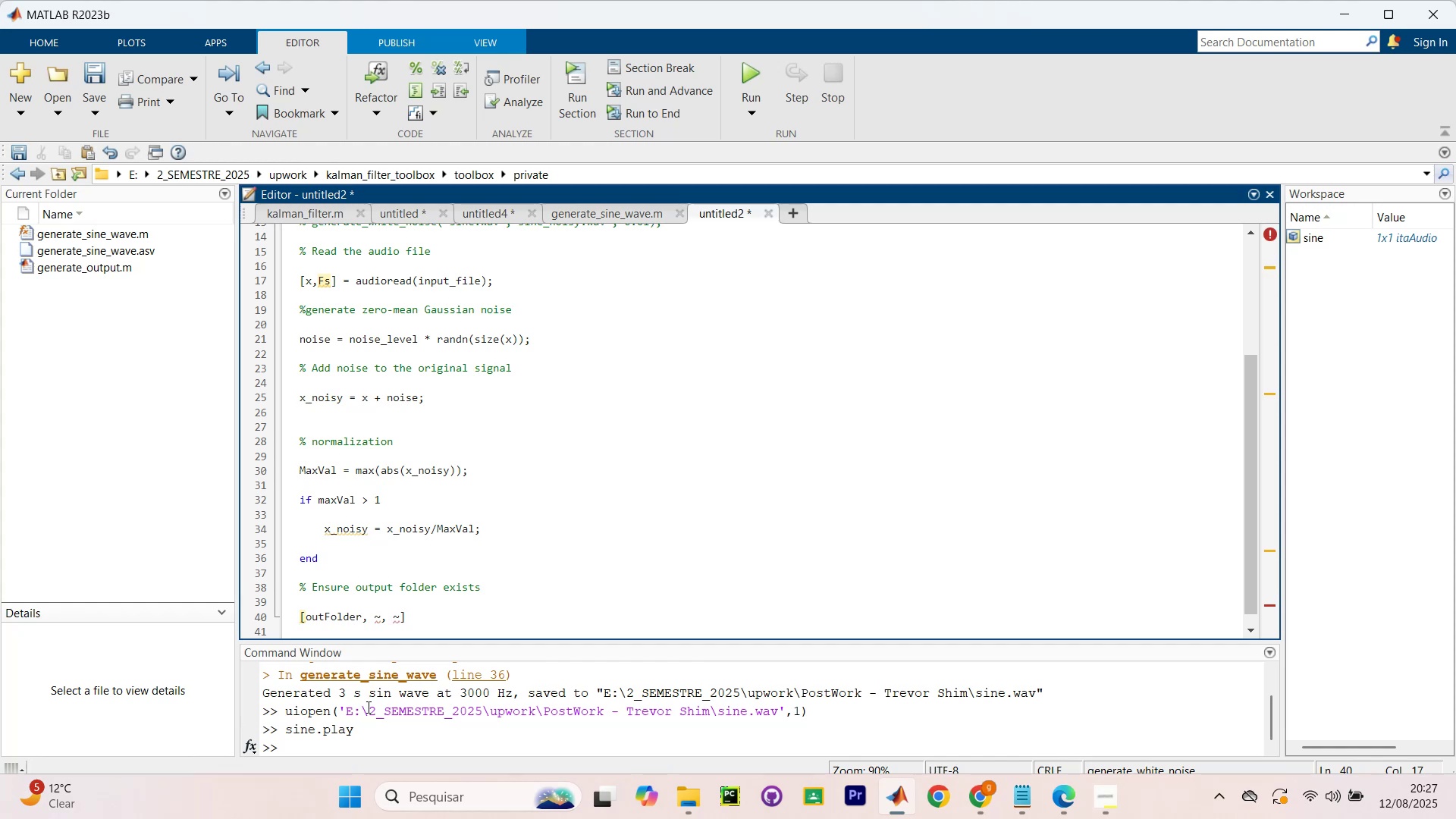 
key(ArrowRight)
 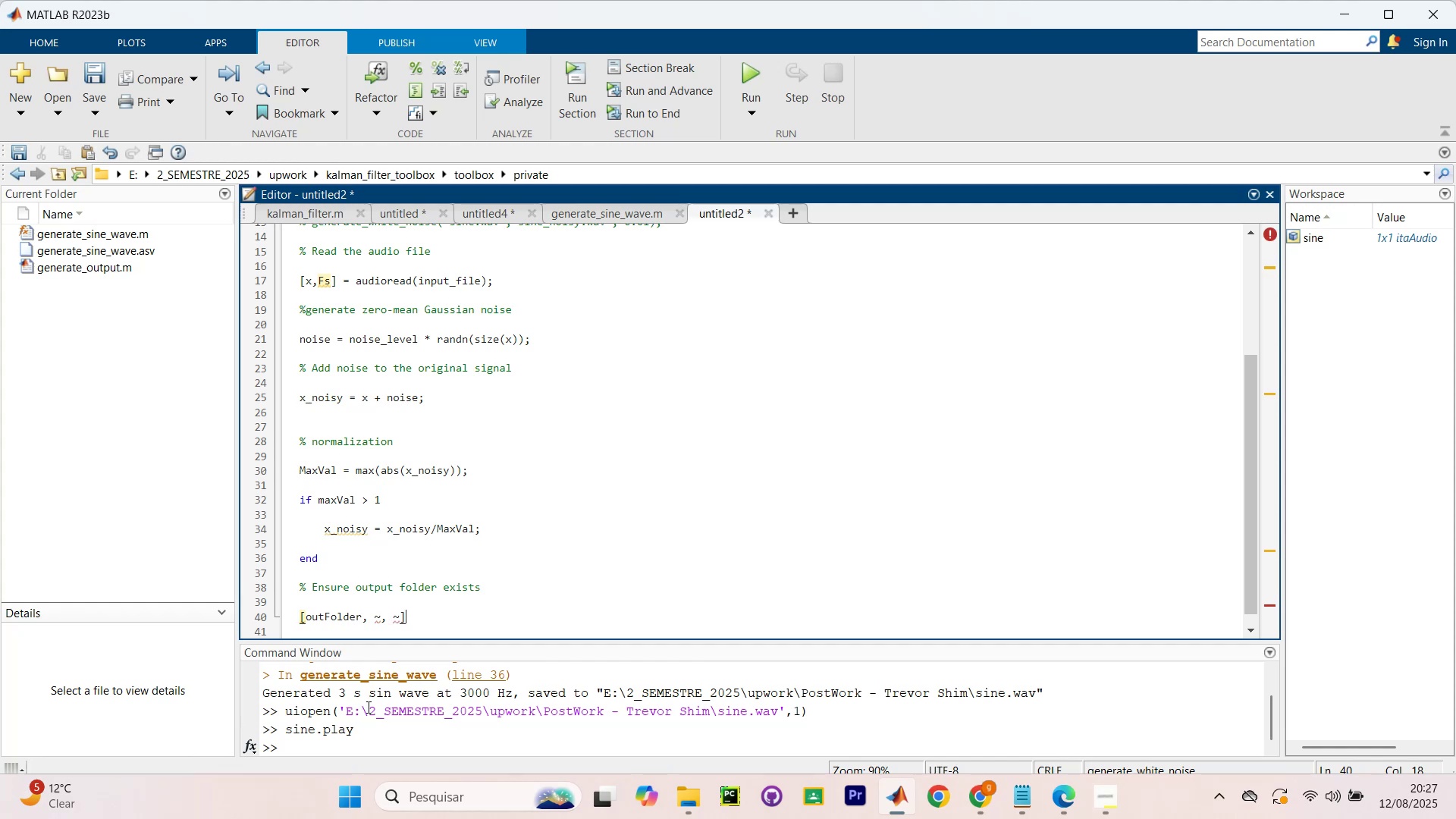 
type( = fileparts(output)
 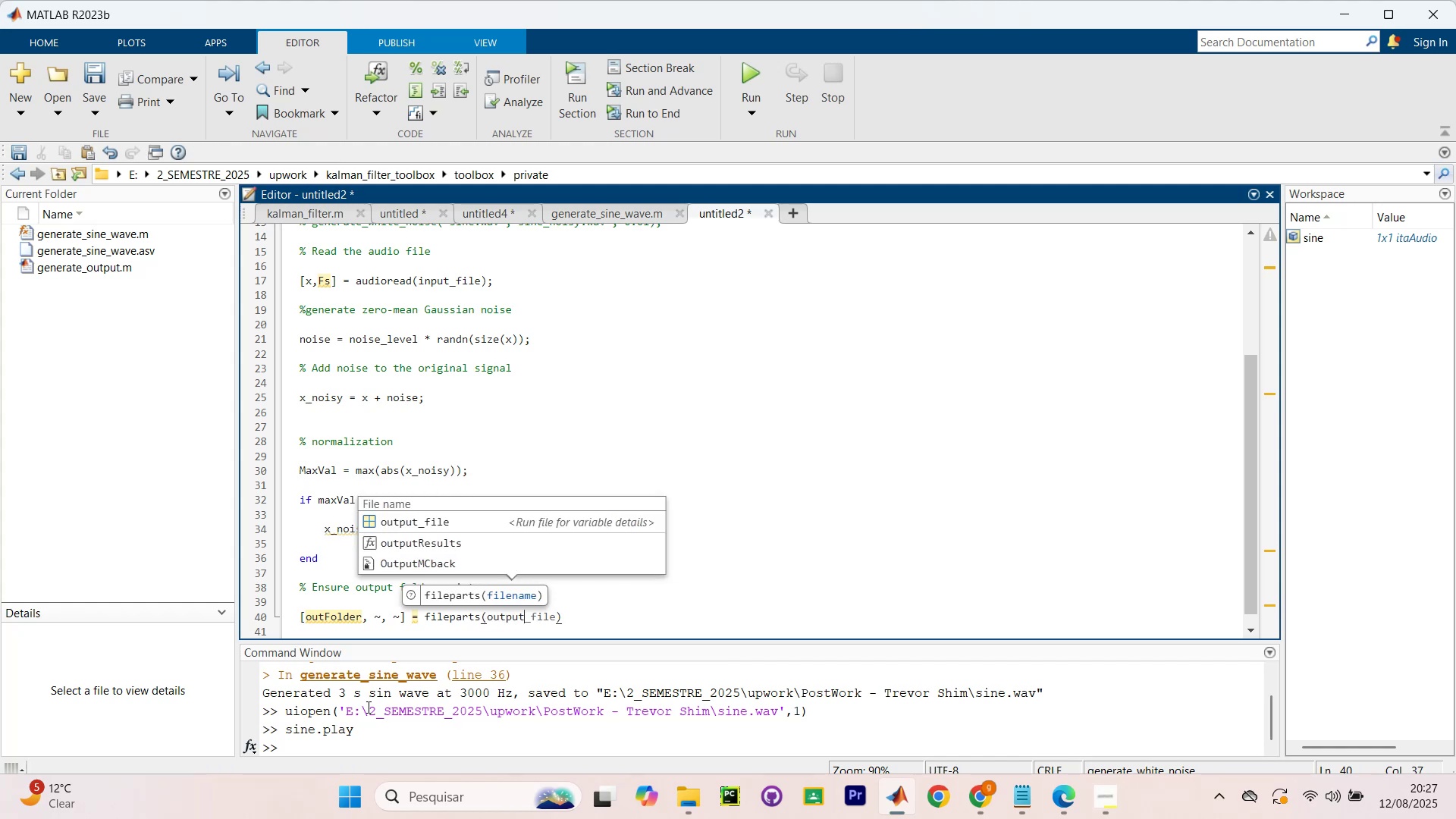 
key(ArrowRight)
 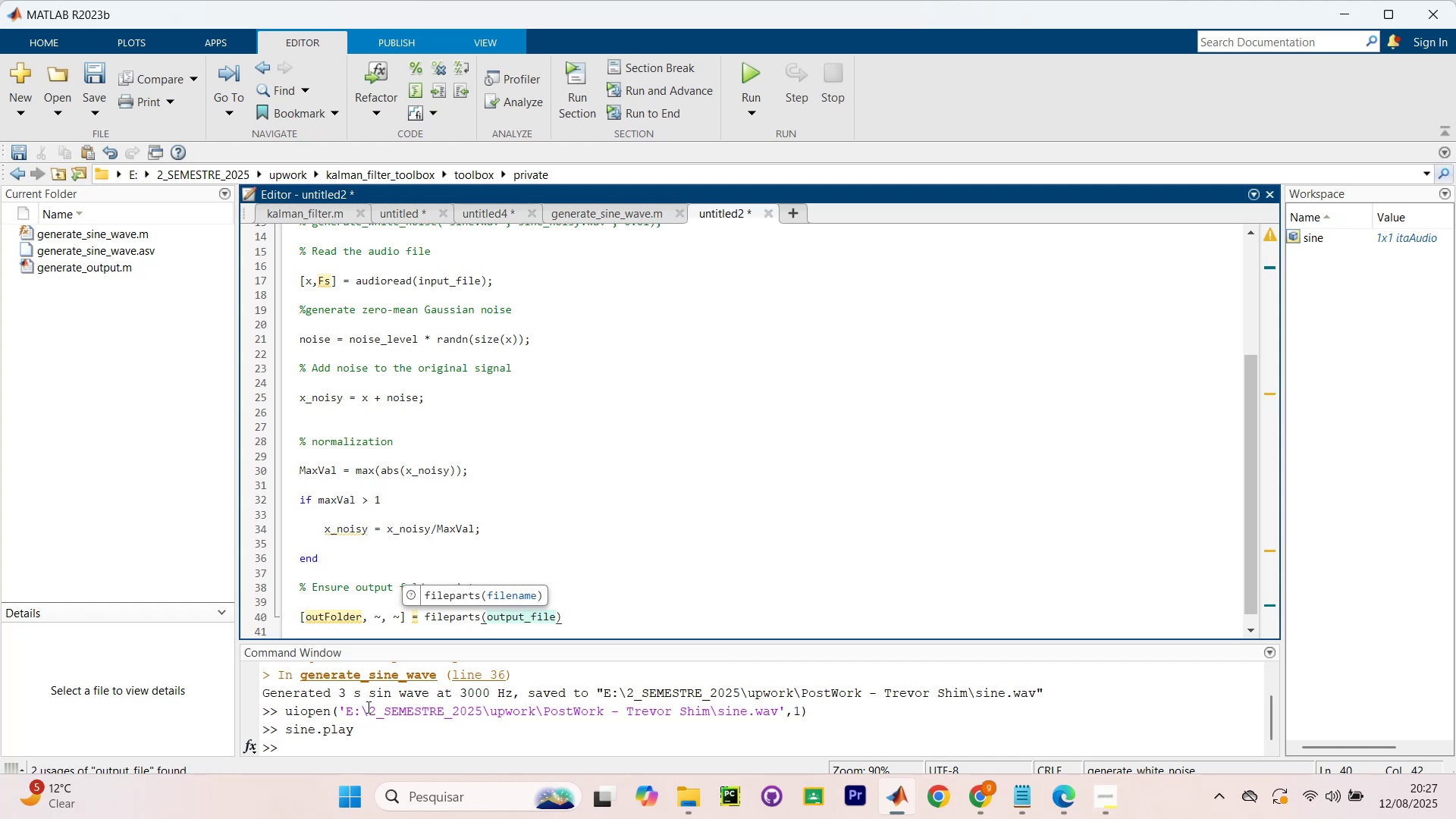 
key(ArrowRight)
 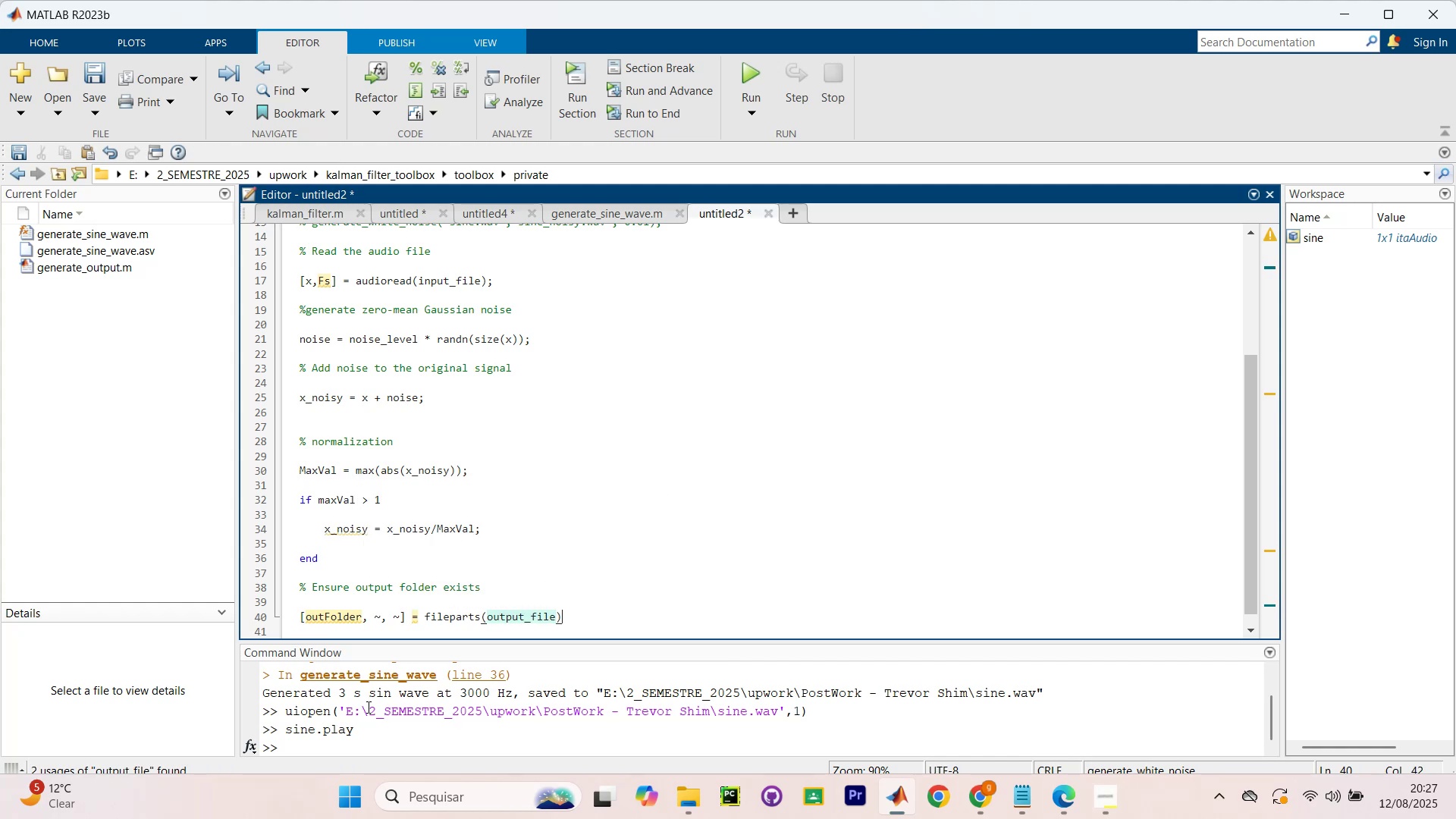 
key(Slash)
 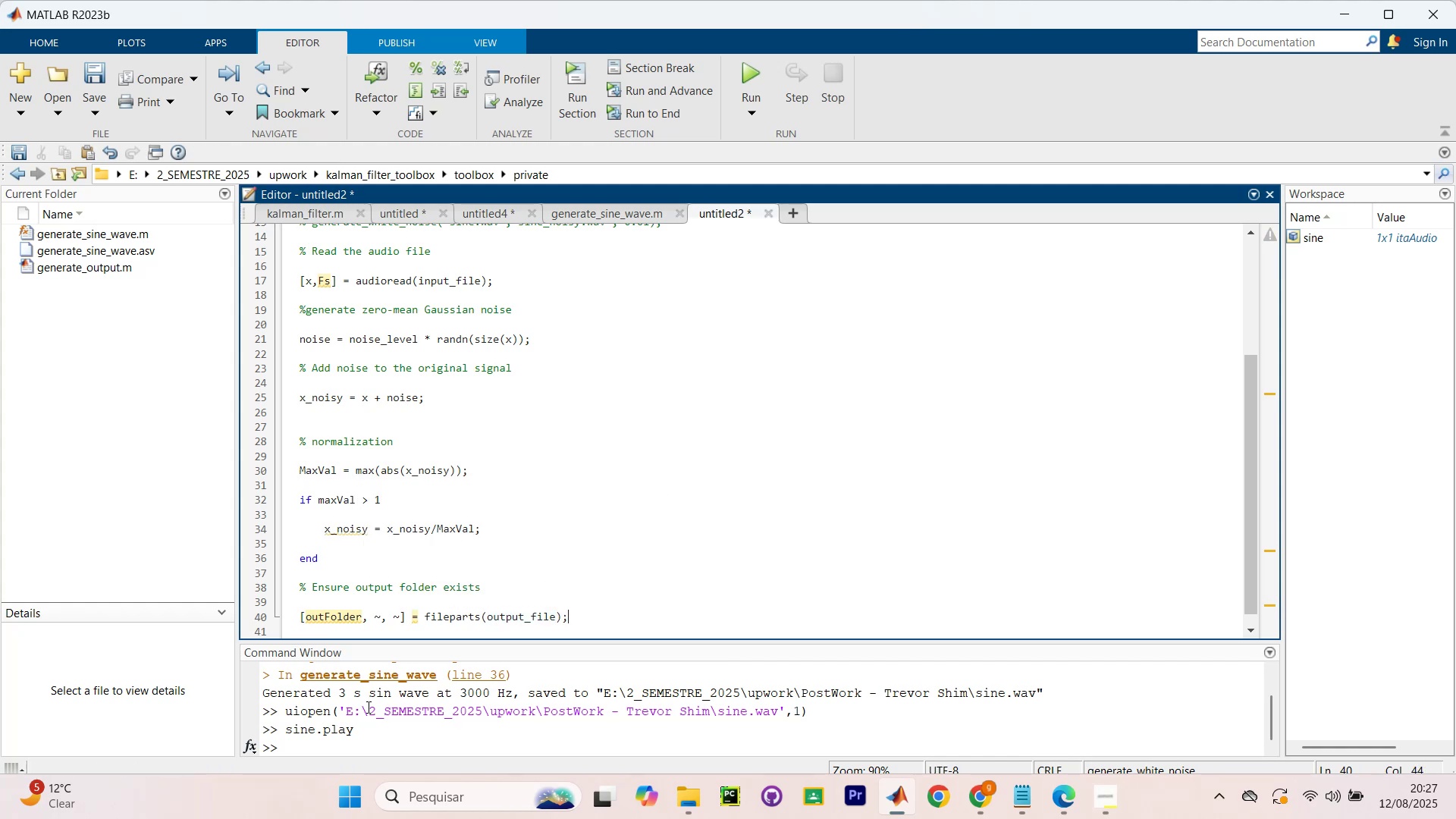 
key(Enter)
 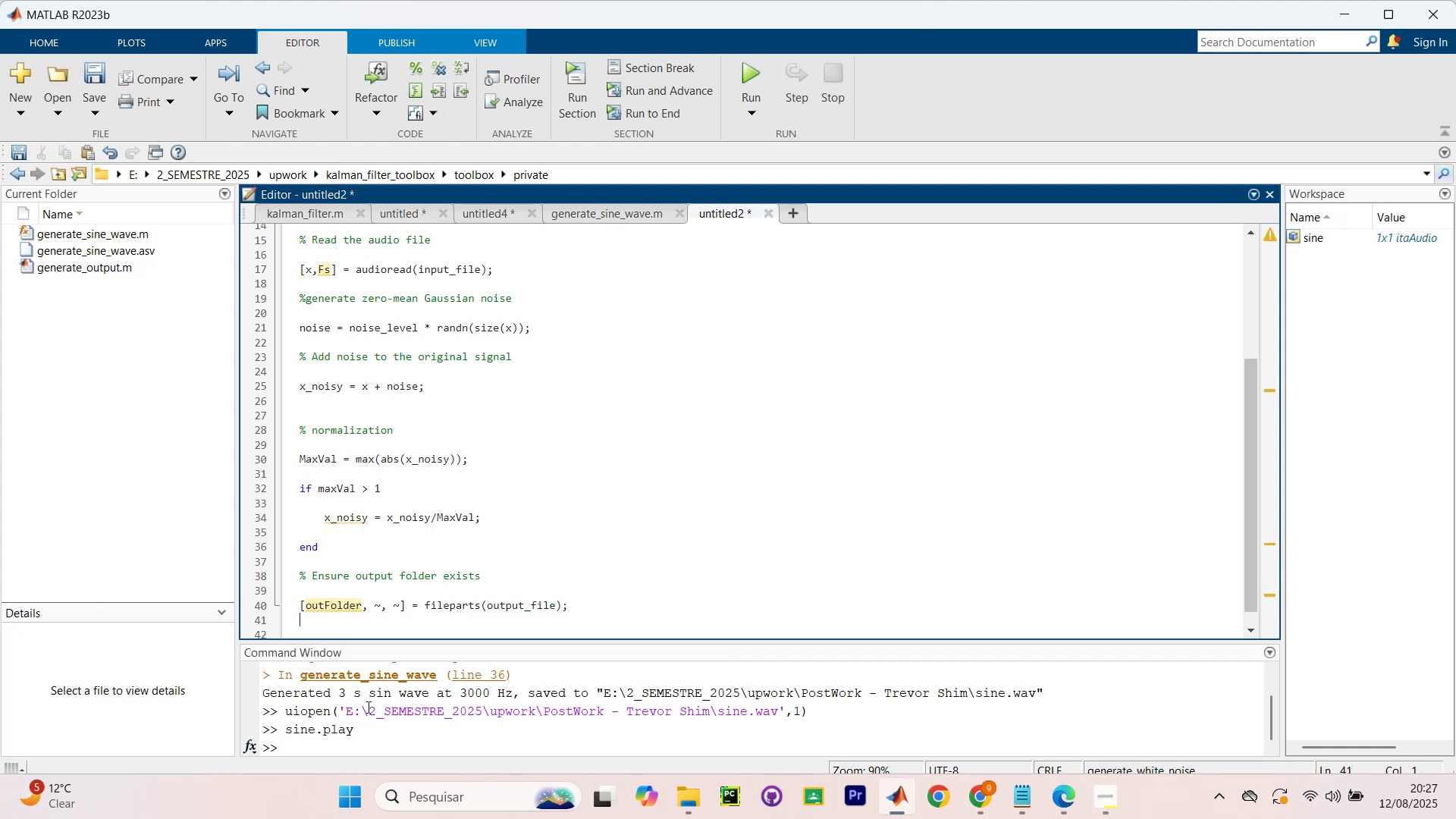 
type(if ' isempty(outFolder)
 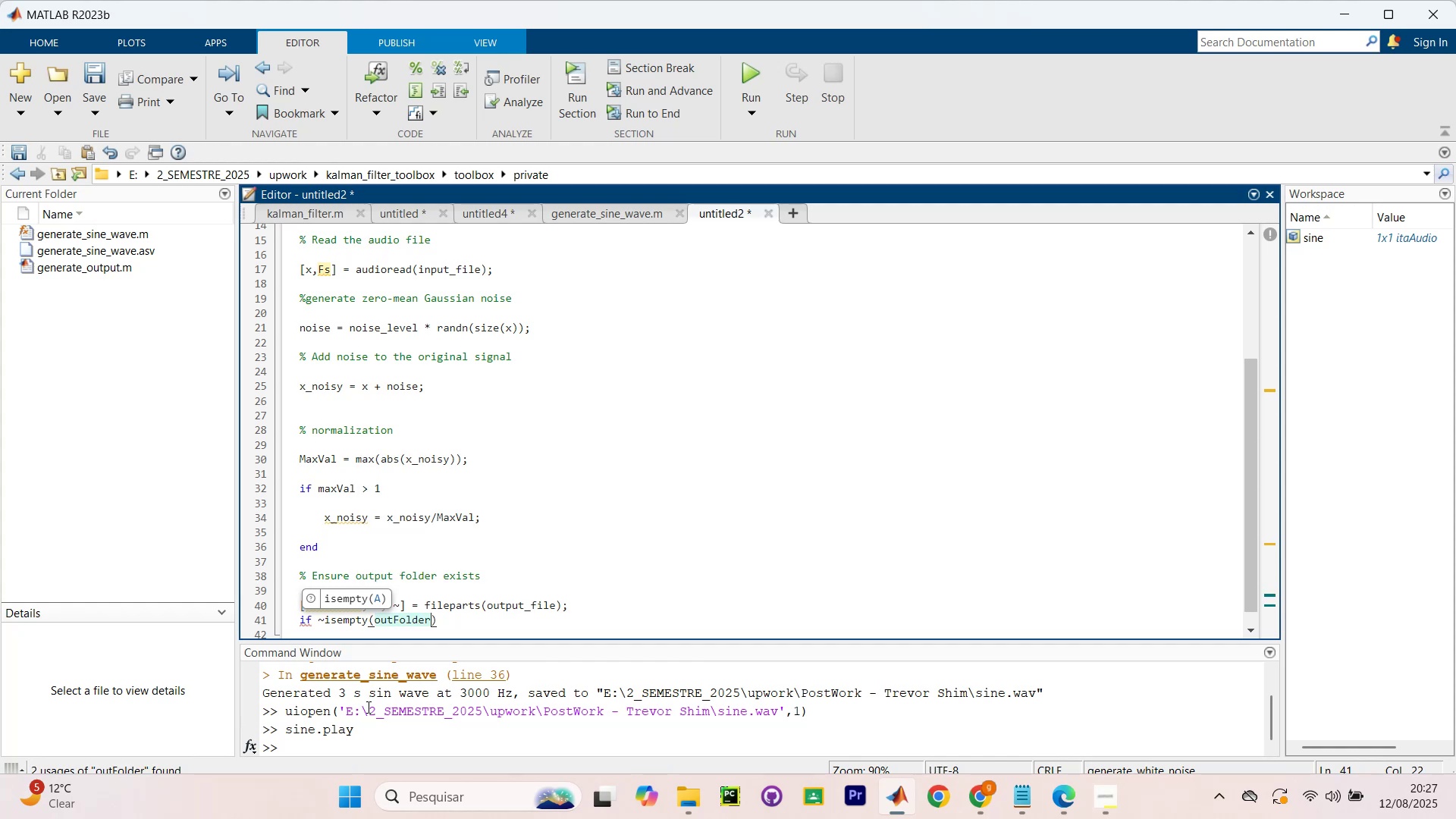 
key(ArrowRight)
 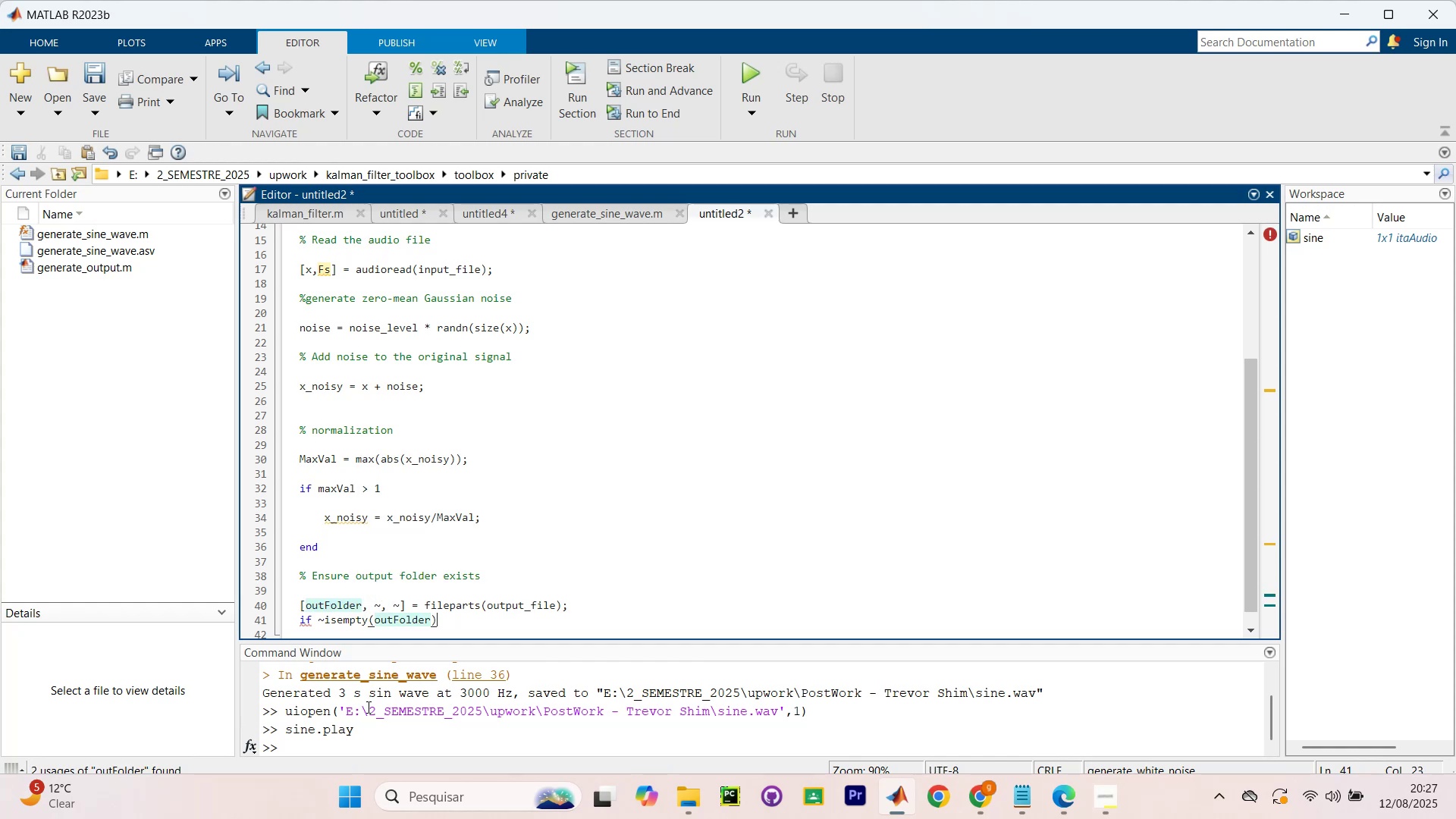 
type( && \)
key(Backspace)
type('exist(outFolder)
 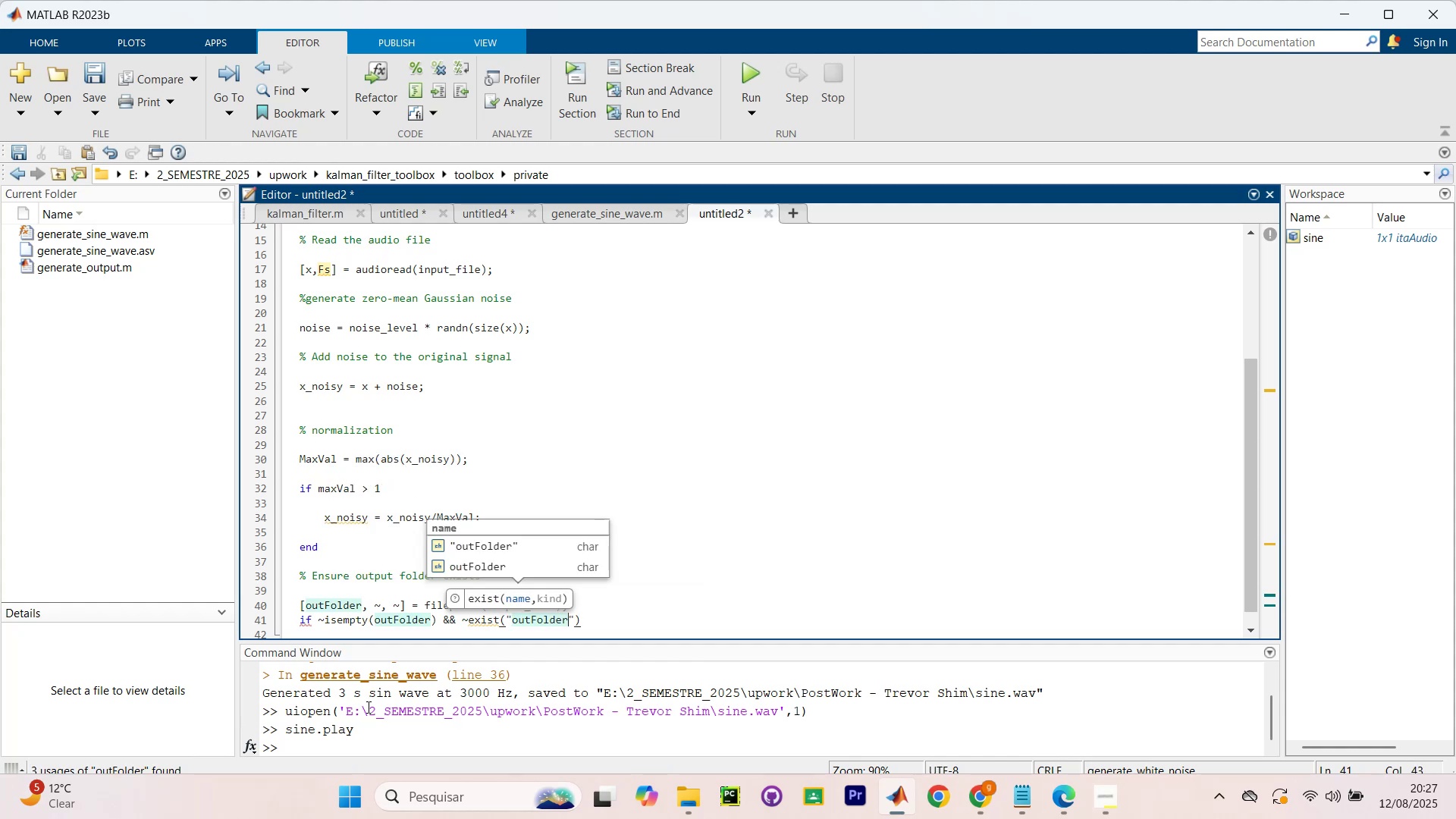 
type(,,)
key(Backspace)
type(`dir)
 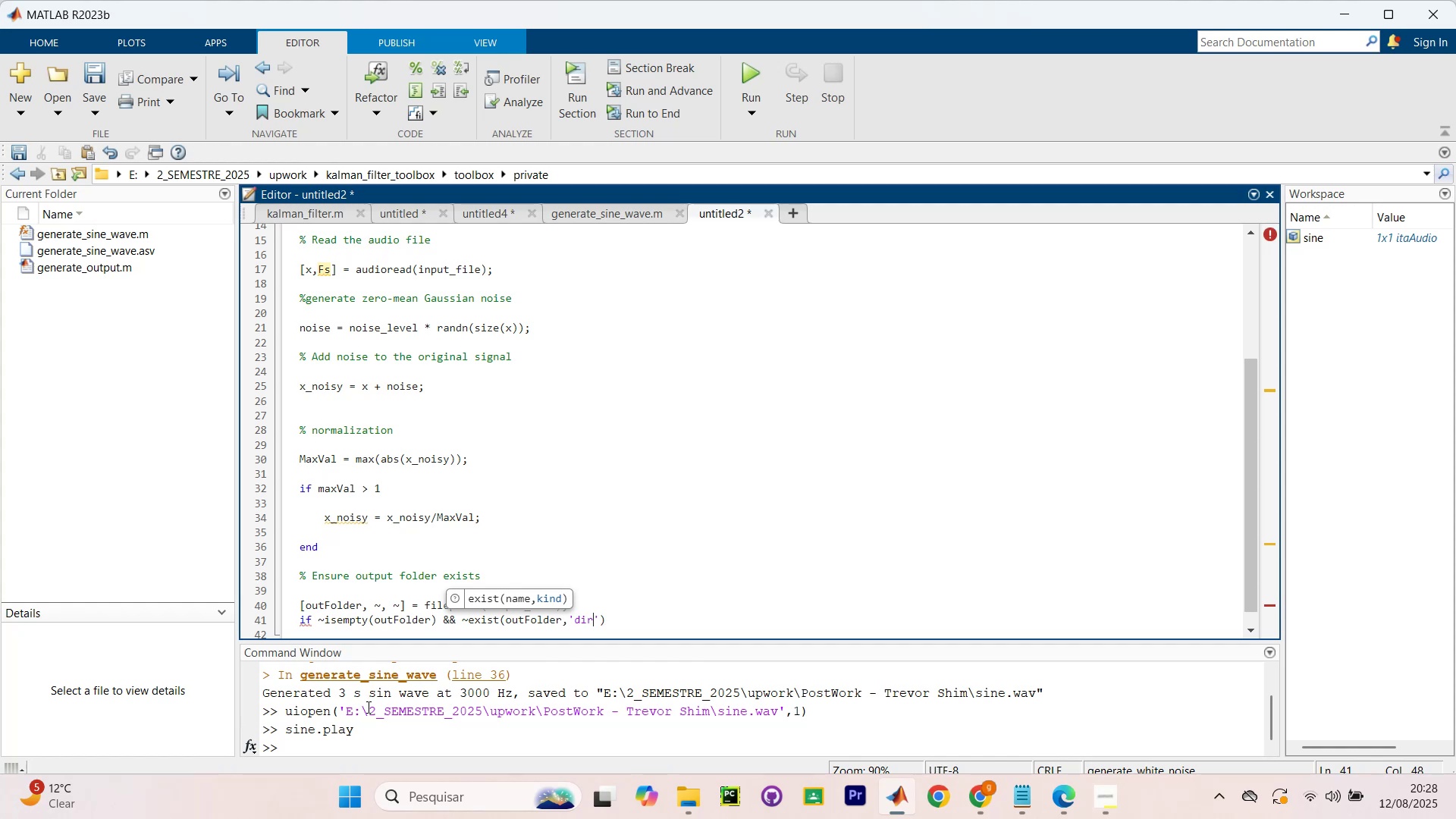 
key(ArrowRight)
 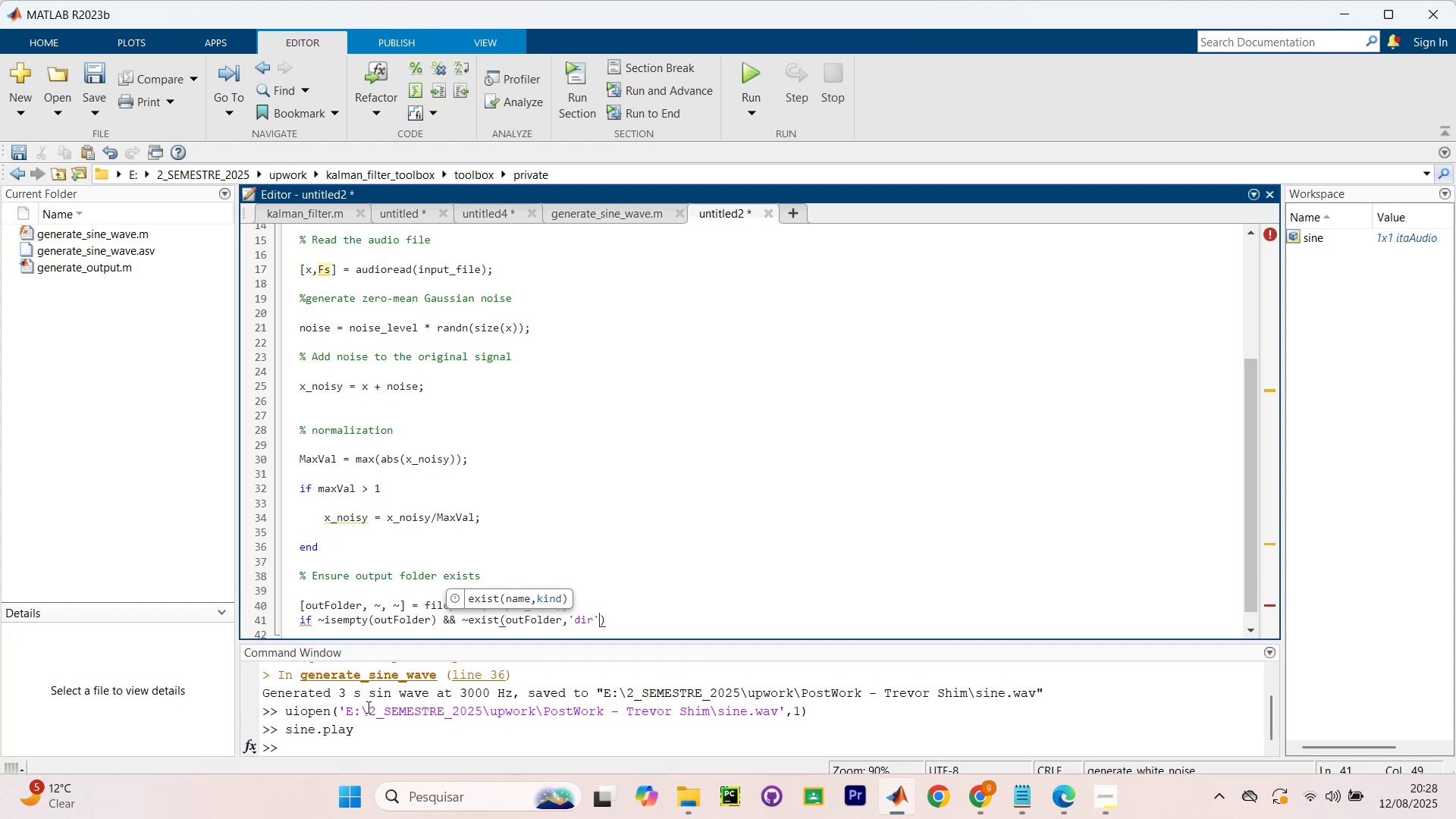 
key(ArrowRight)
 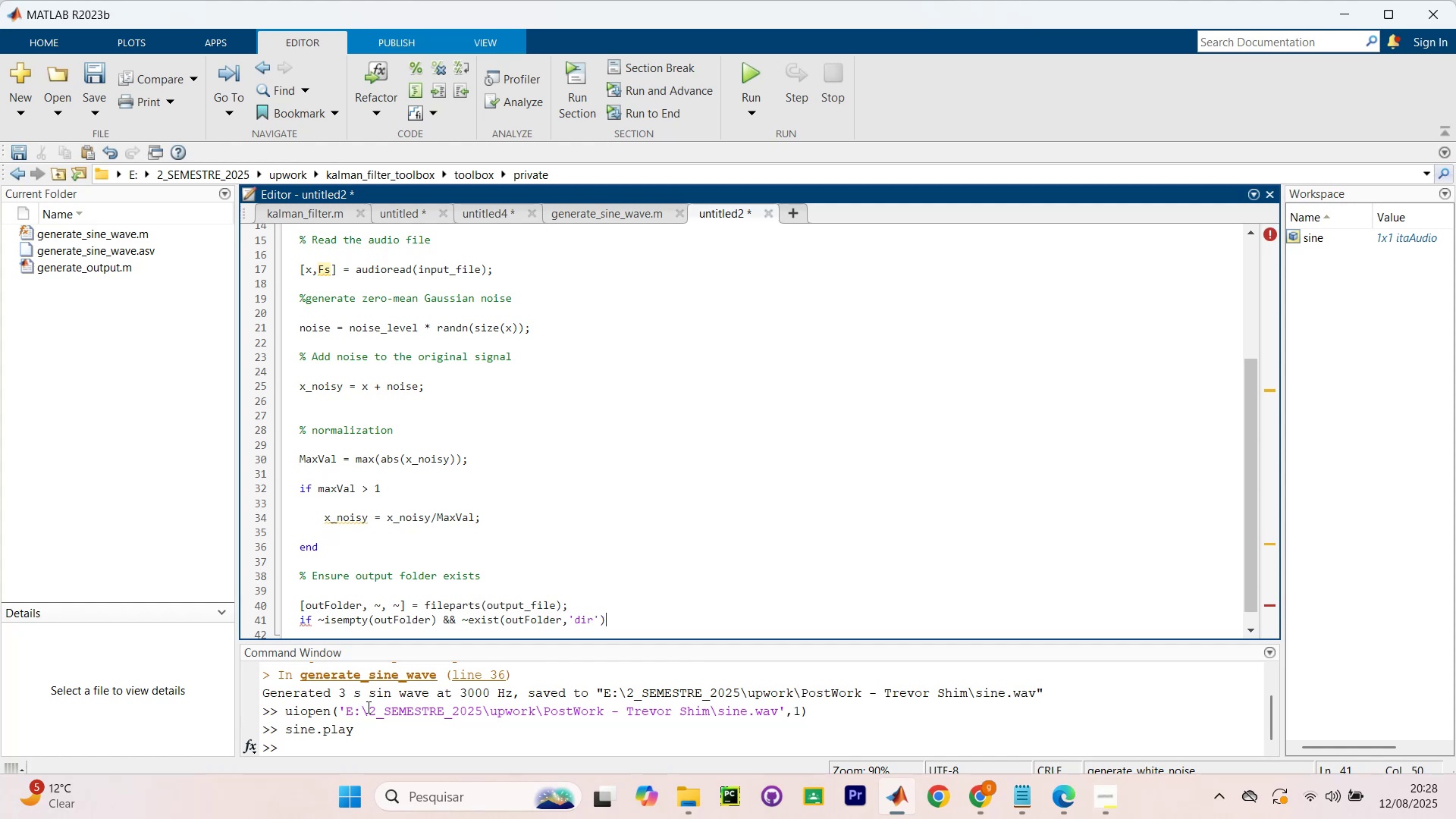 
key(Enter)
 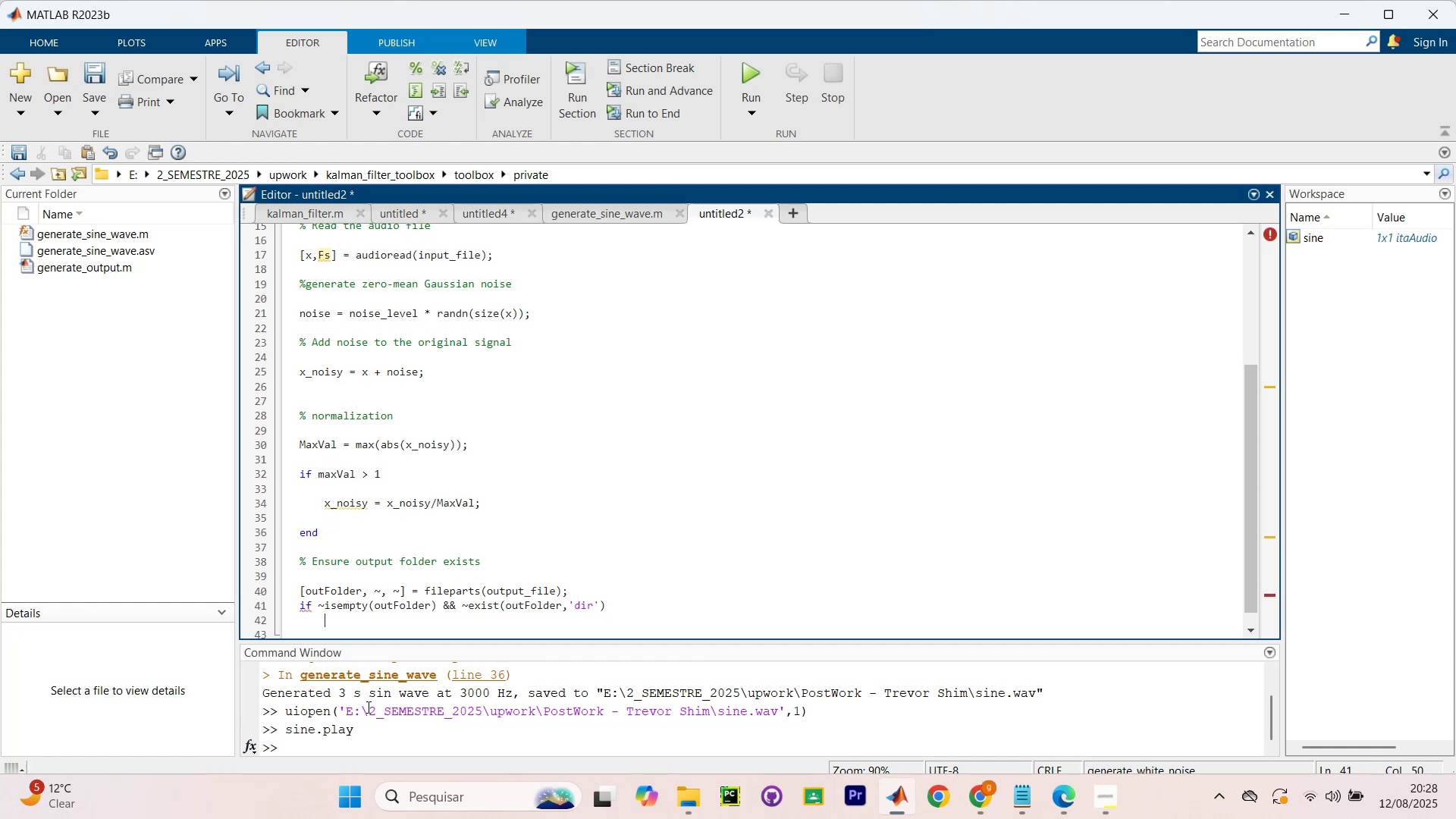 
type(mkdir(outFolder)
 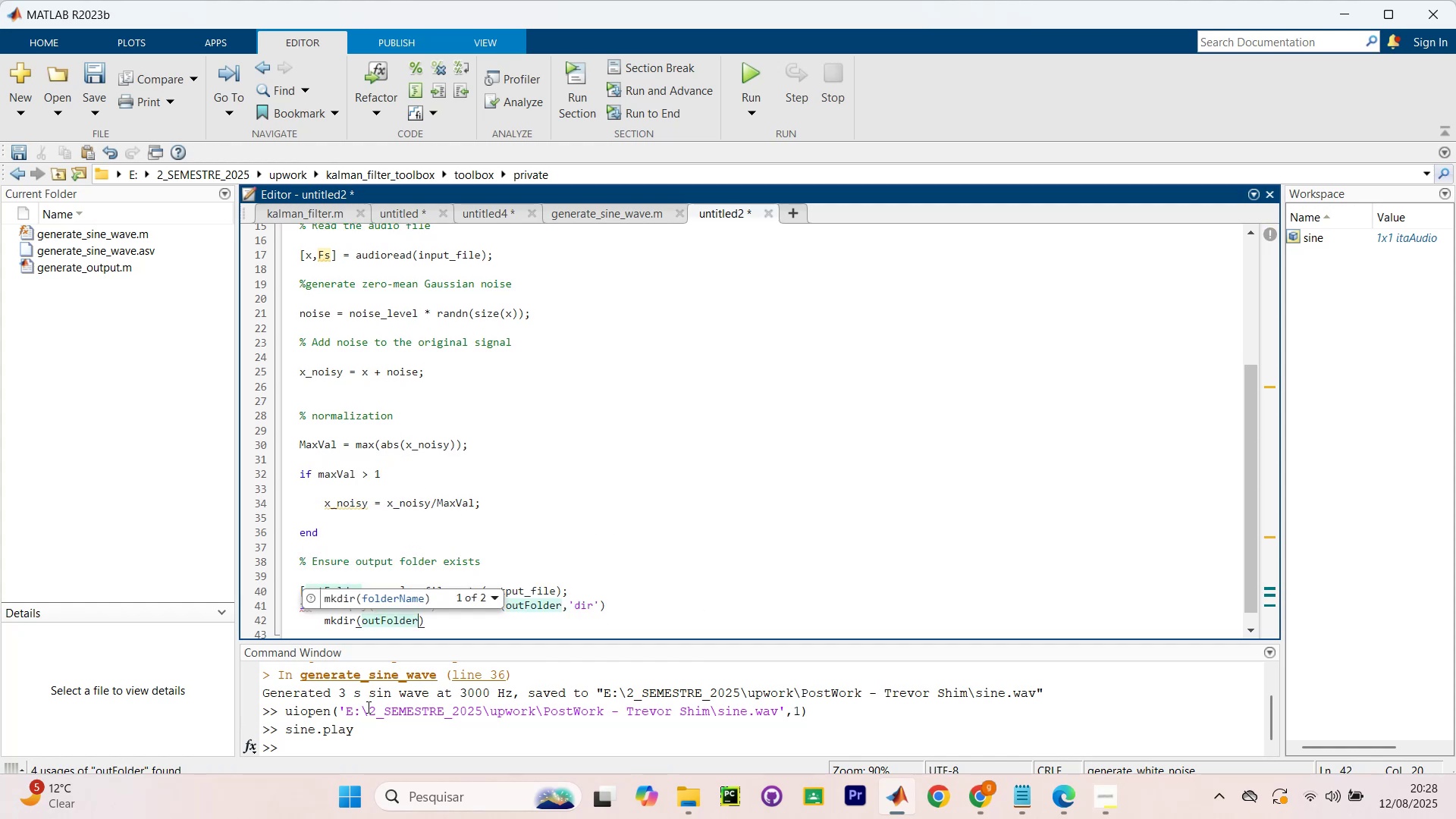 
key(ArrowRight)
 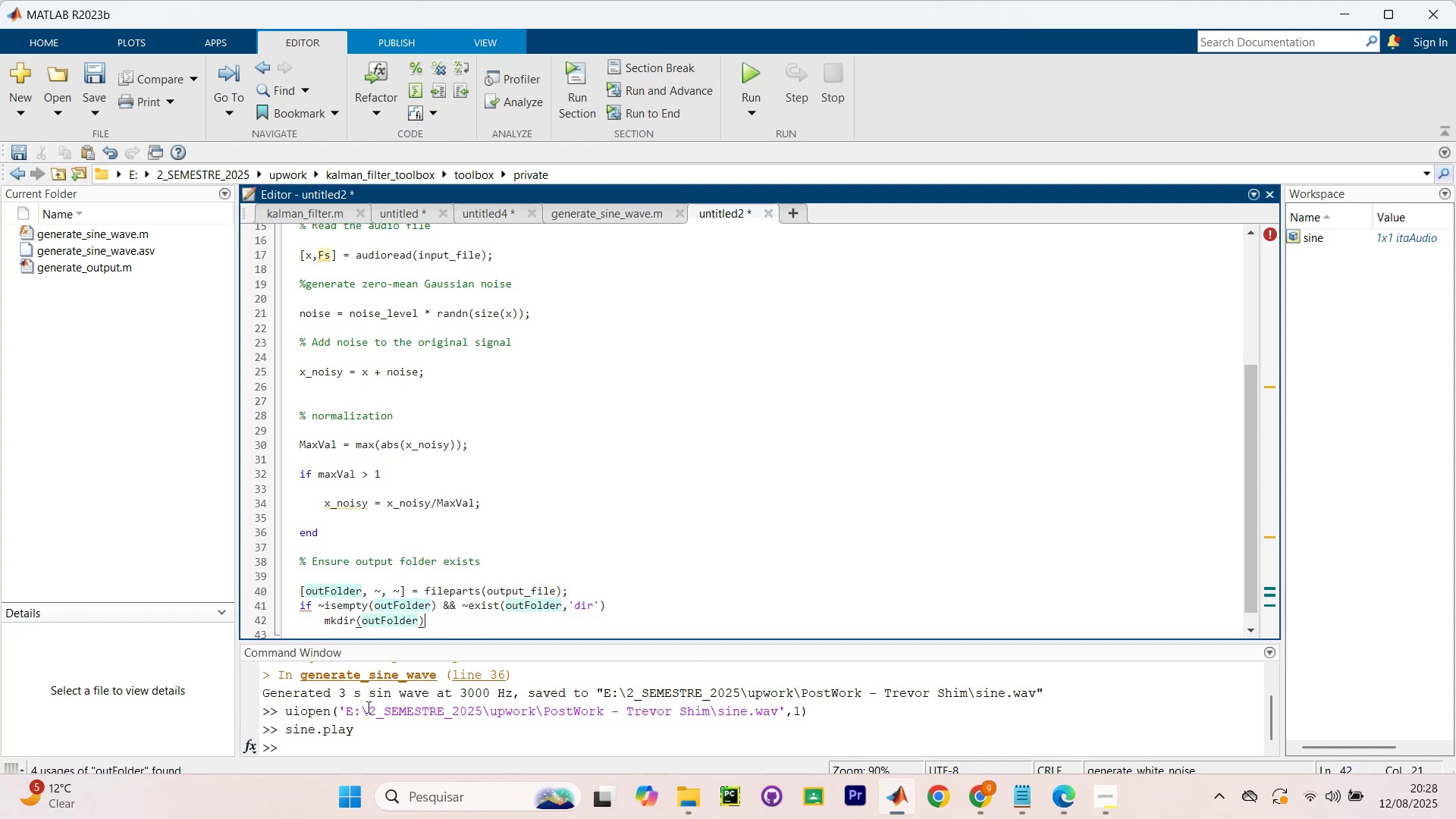 
key(Enter)
 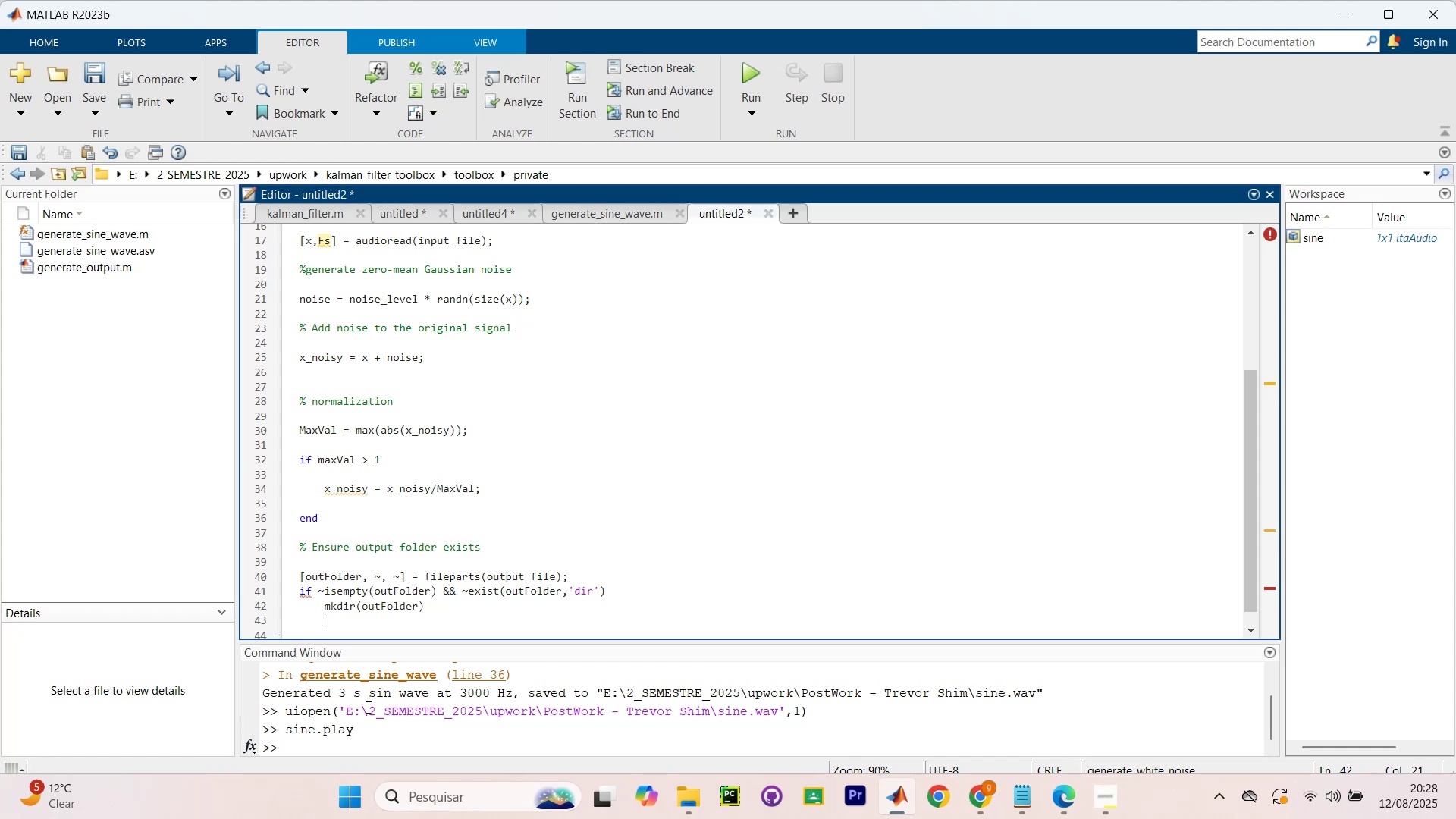 
type(end)
 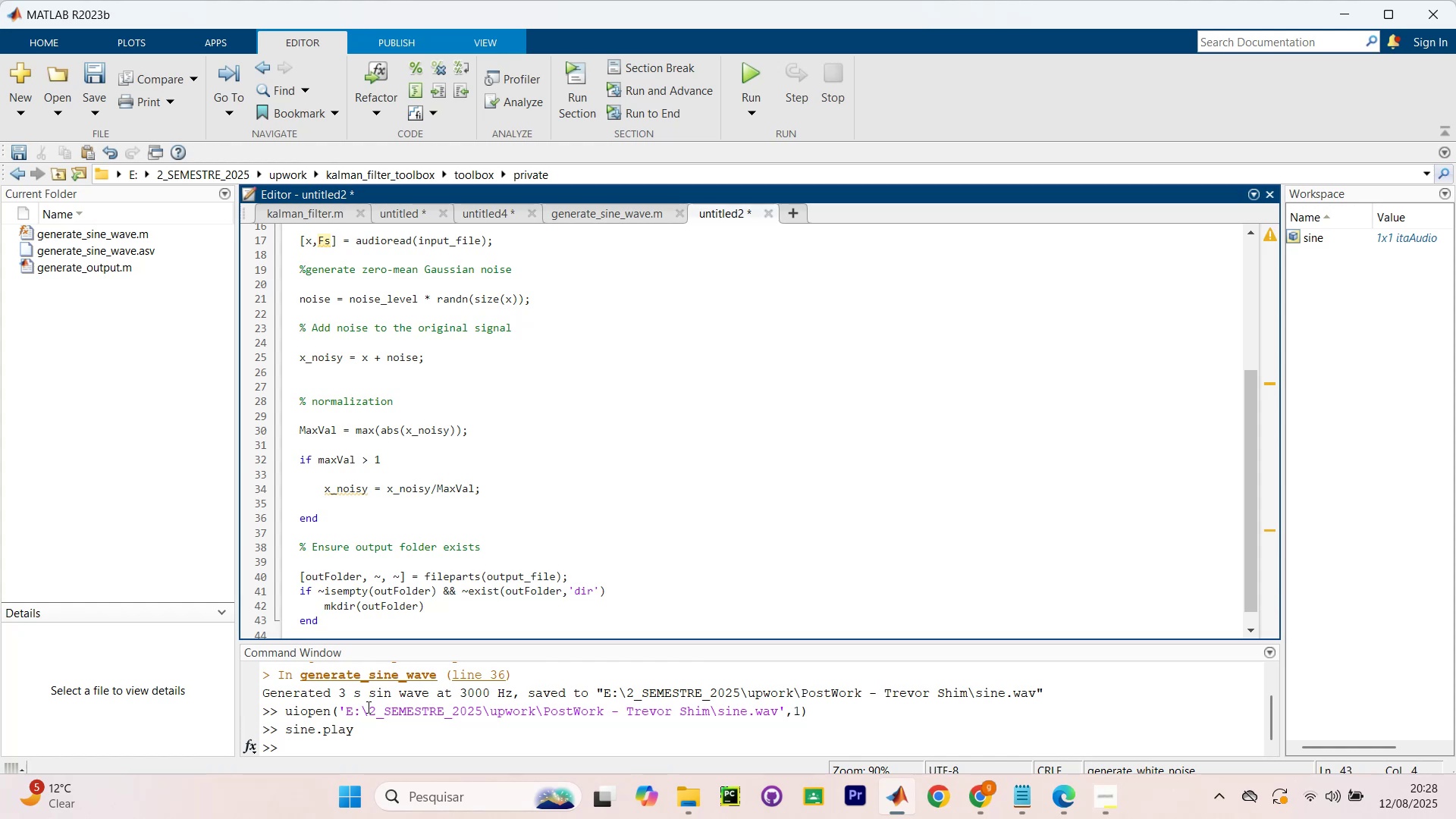 
key(Enter)
 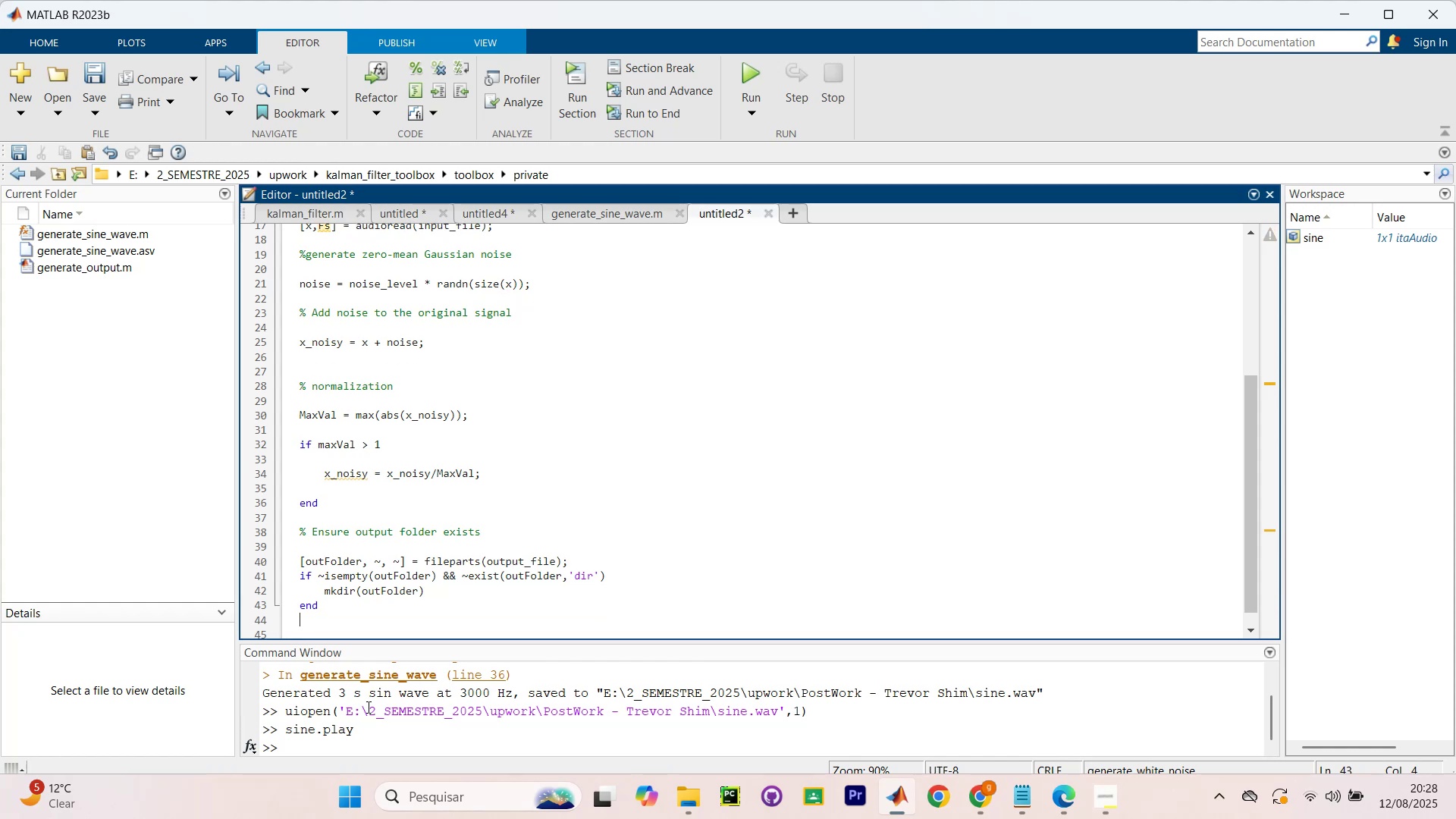 
key(Enter)
 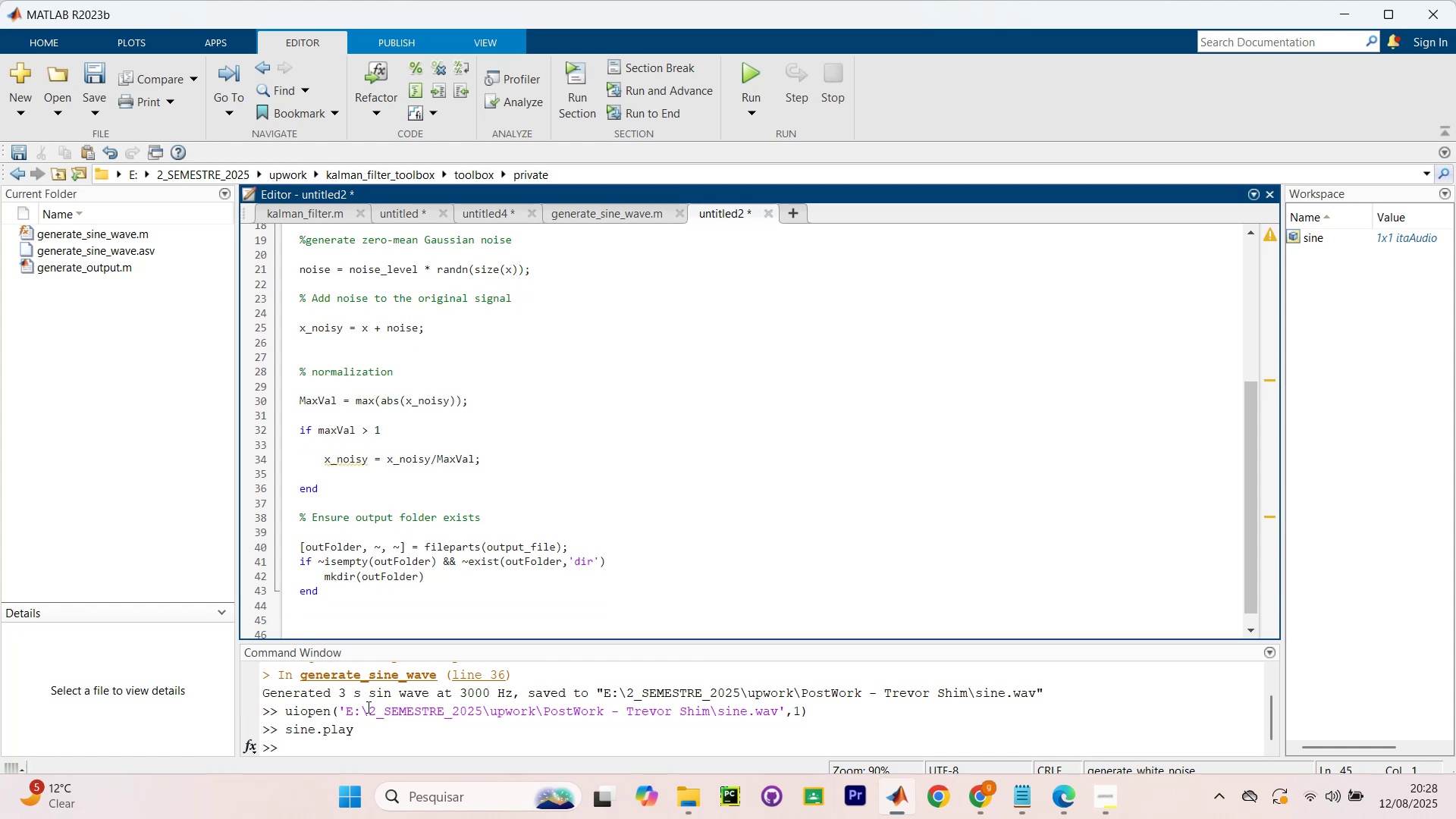 
type(%Wr)
key(Backspace)
key(Backspace)
type( Write noisy )
 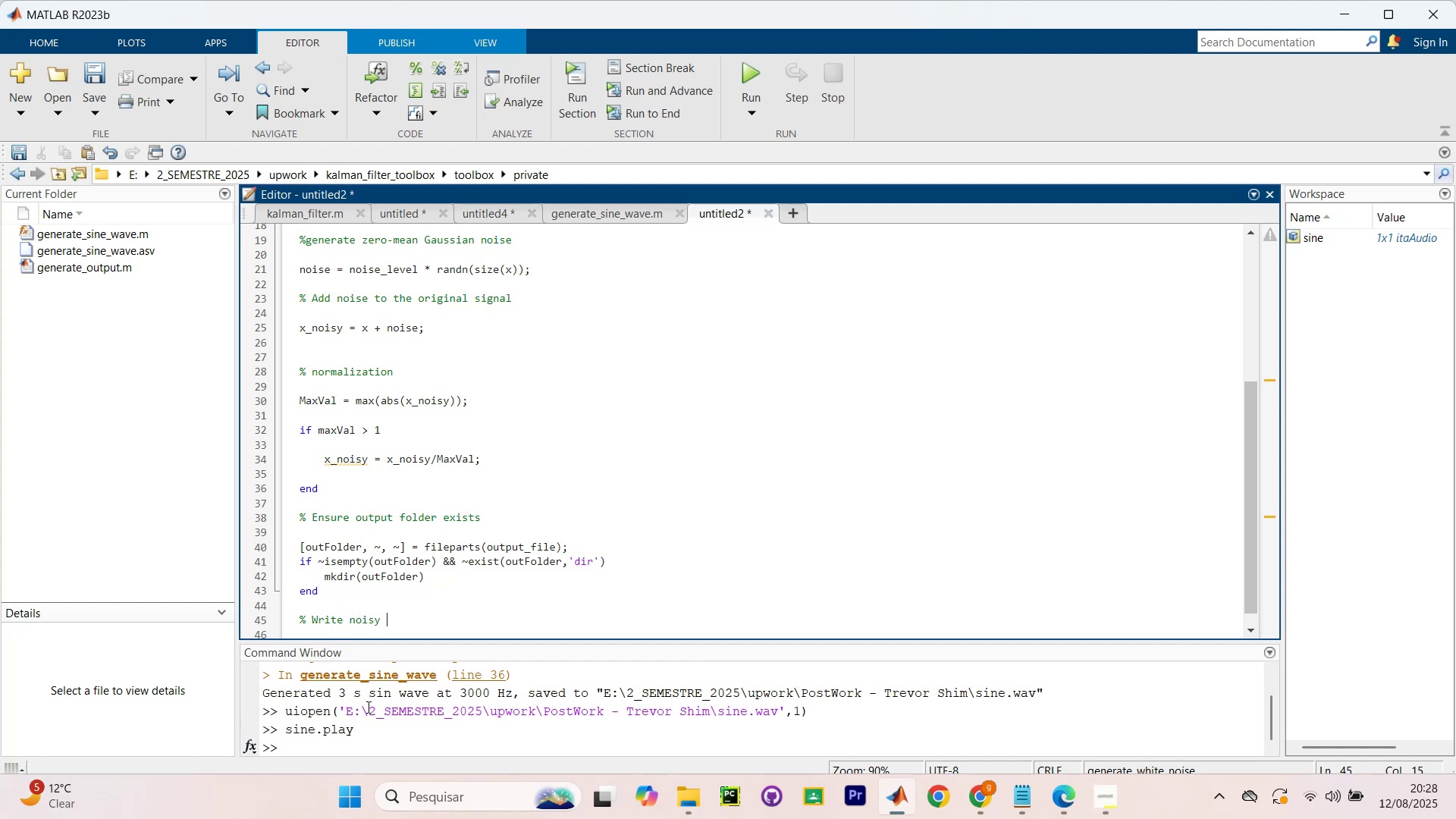 
type(signal to output file)
 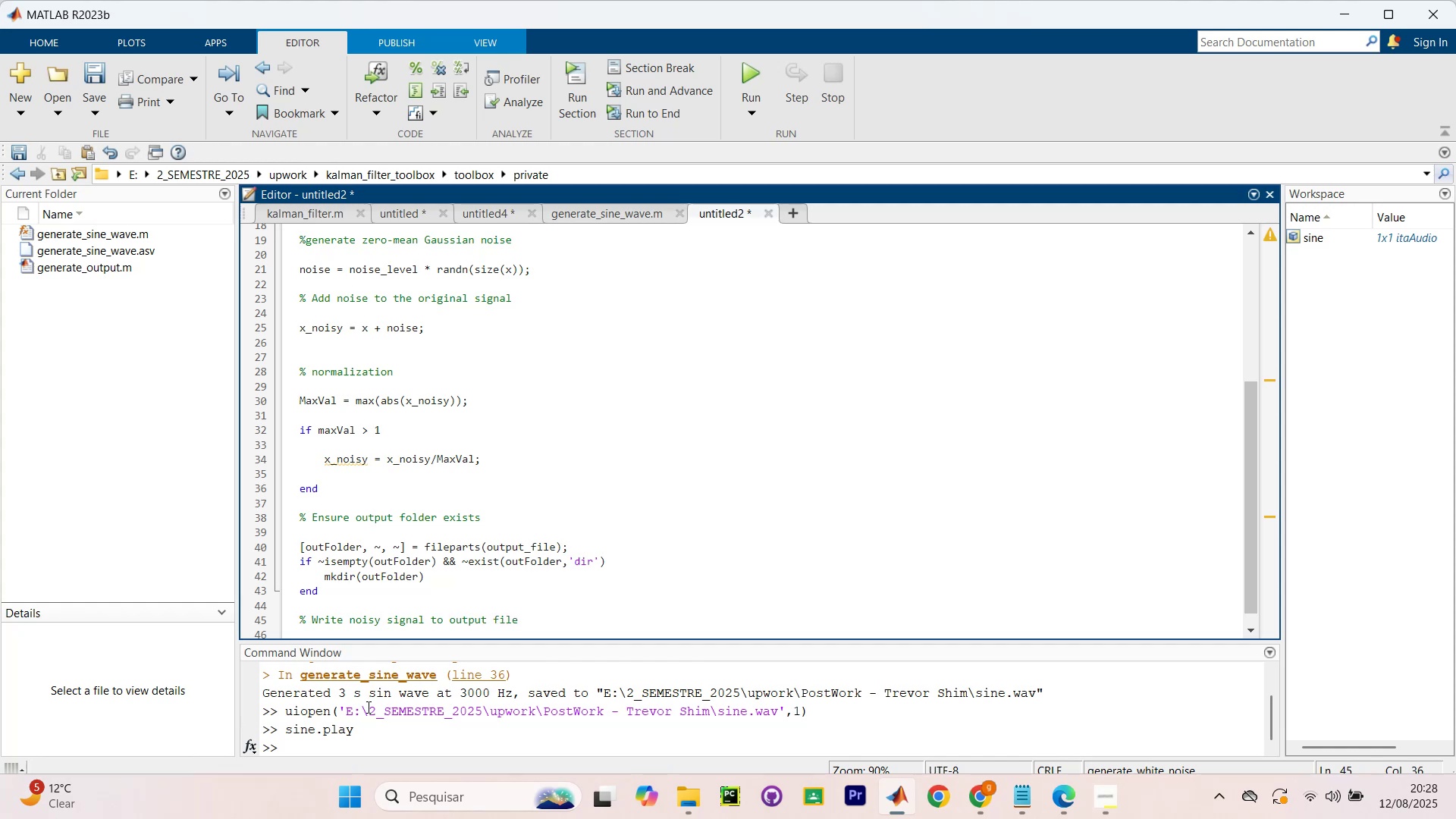 
key(Enter)
 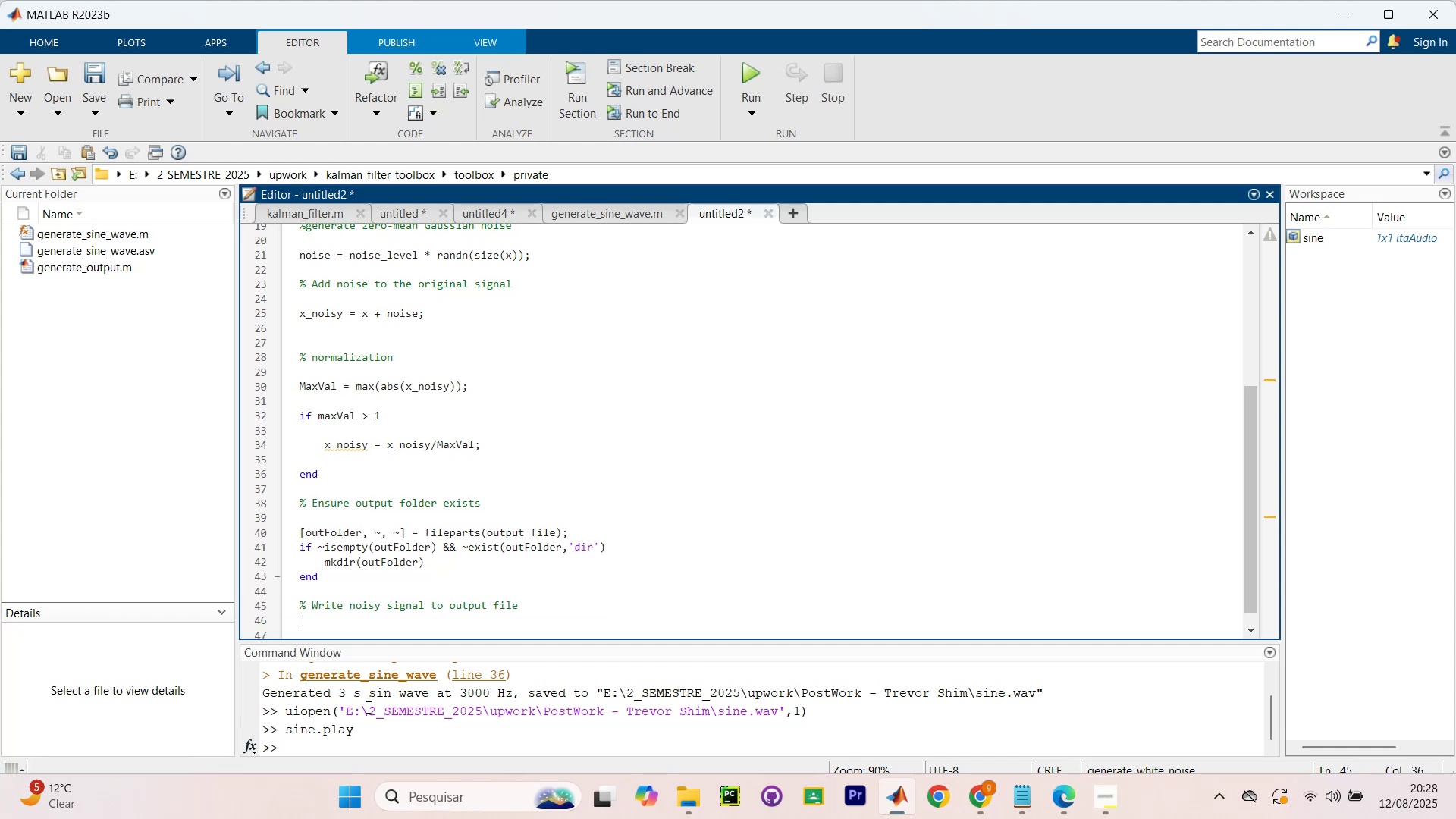 
key(Enter)
 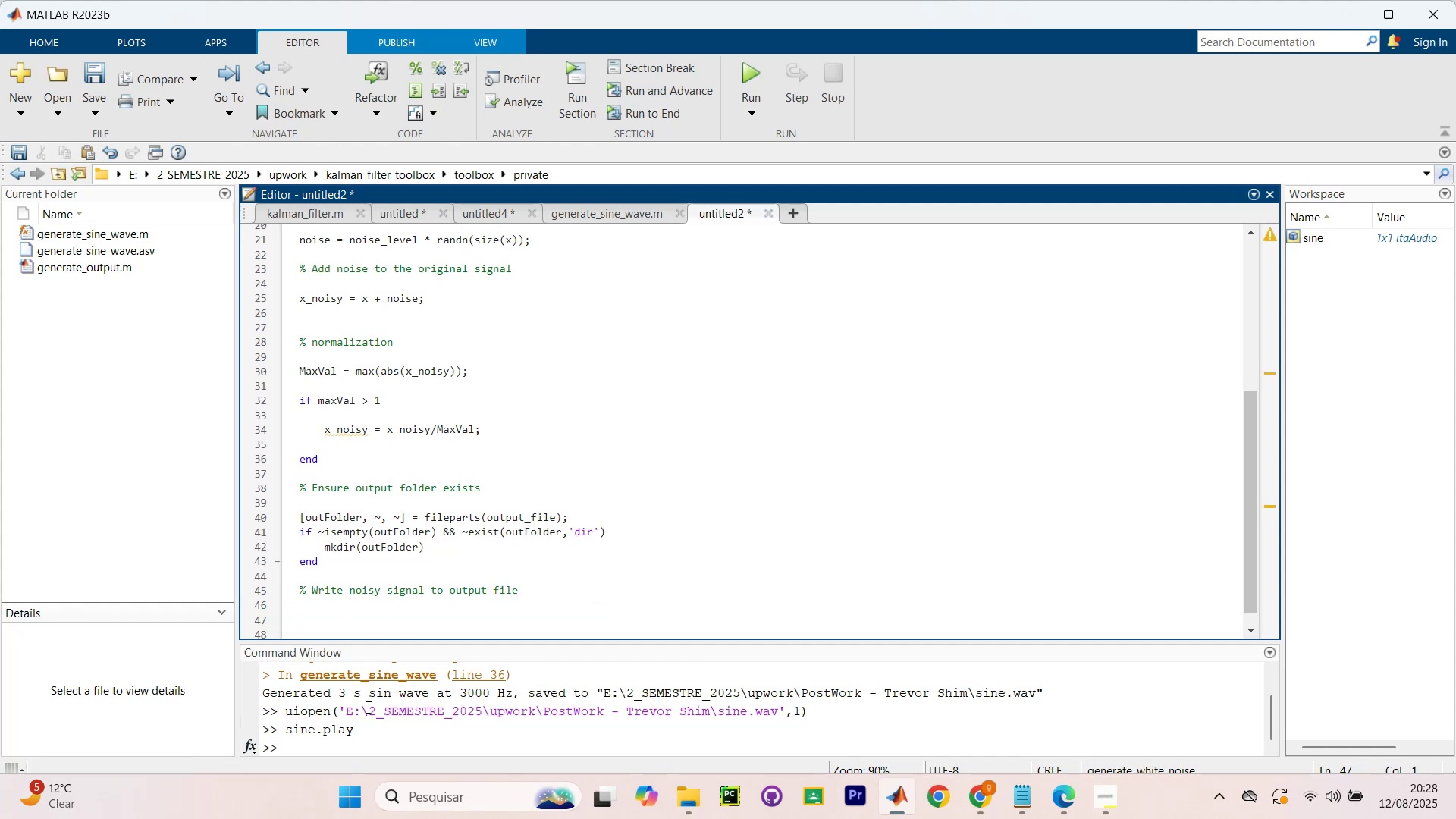 
type(audiowrite noisy signal to output )
key(Backspace)
type(fi)
key(Backspace)
key(Backspace)
type( file)
 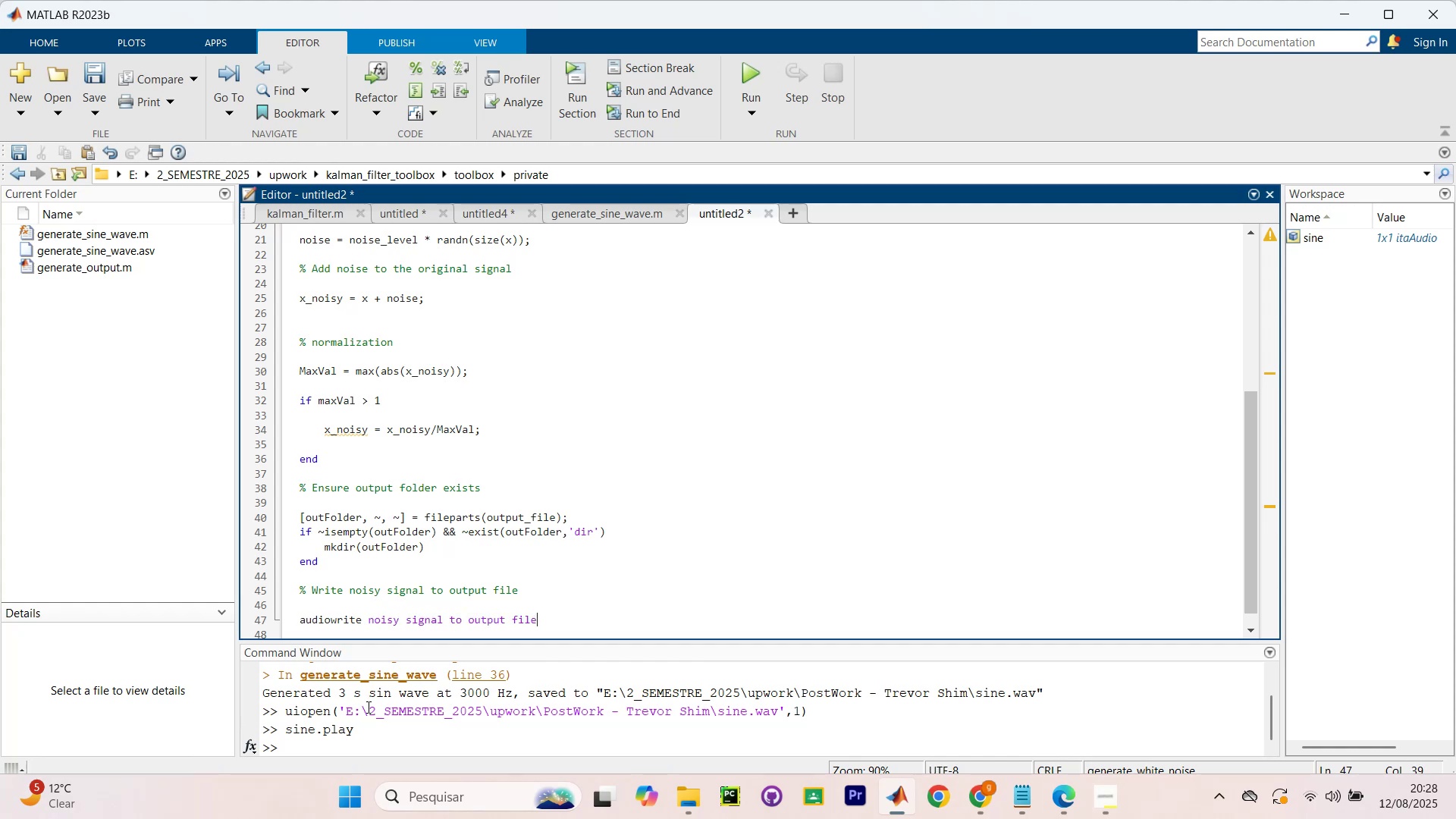 
hold_key(key=ArrowLeft, duration=1.48)
 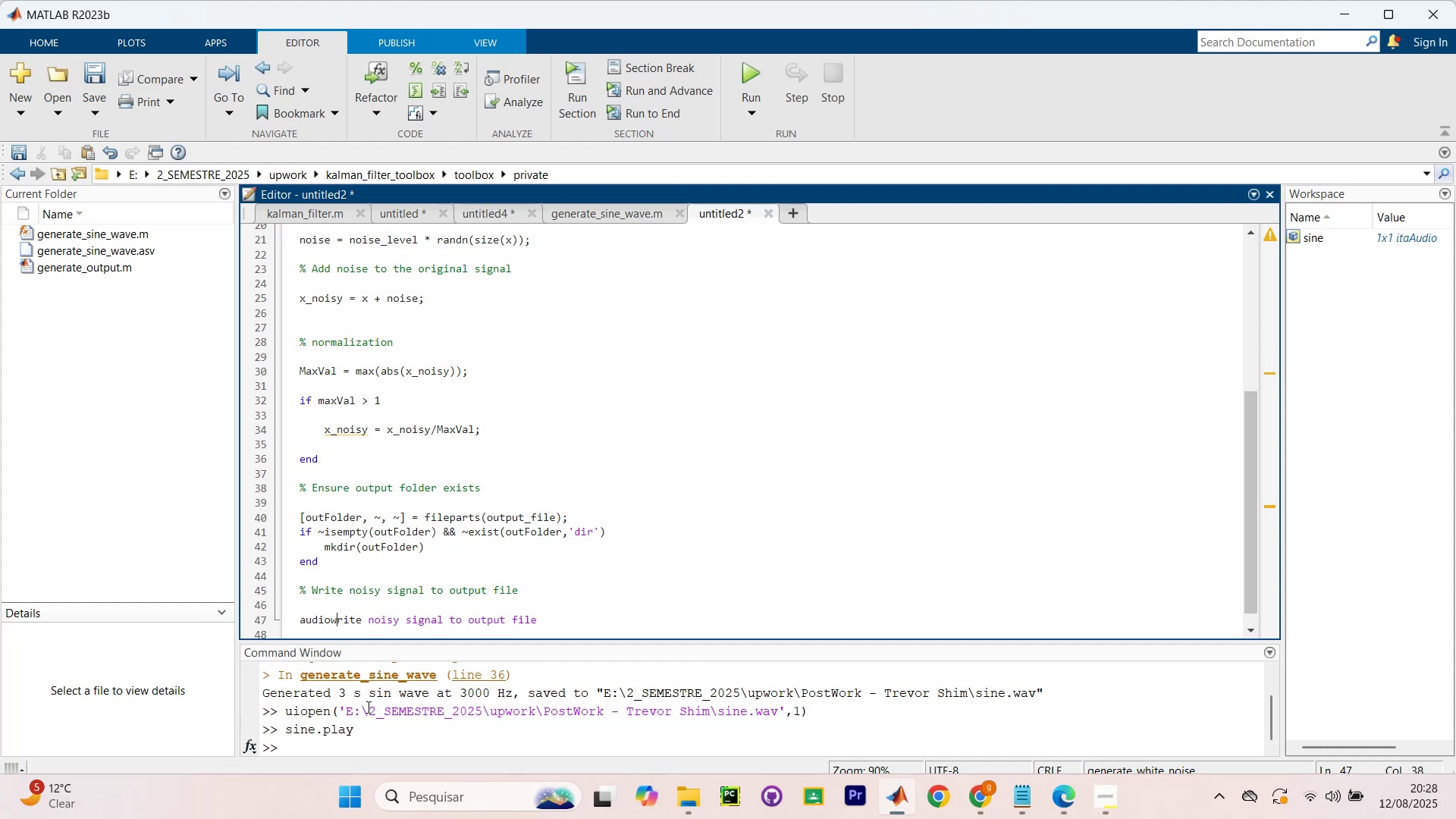 
key(ArrowLeft)
 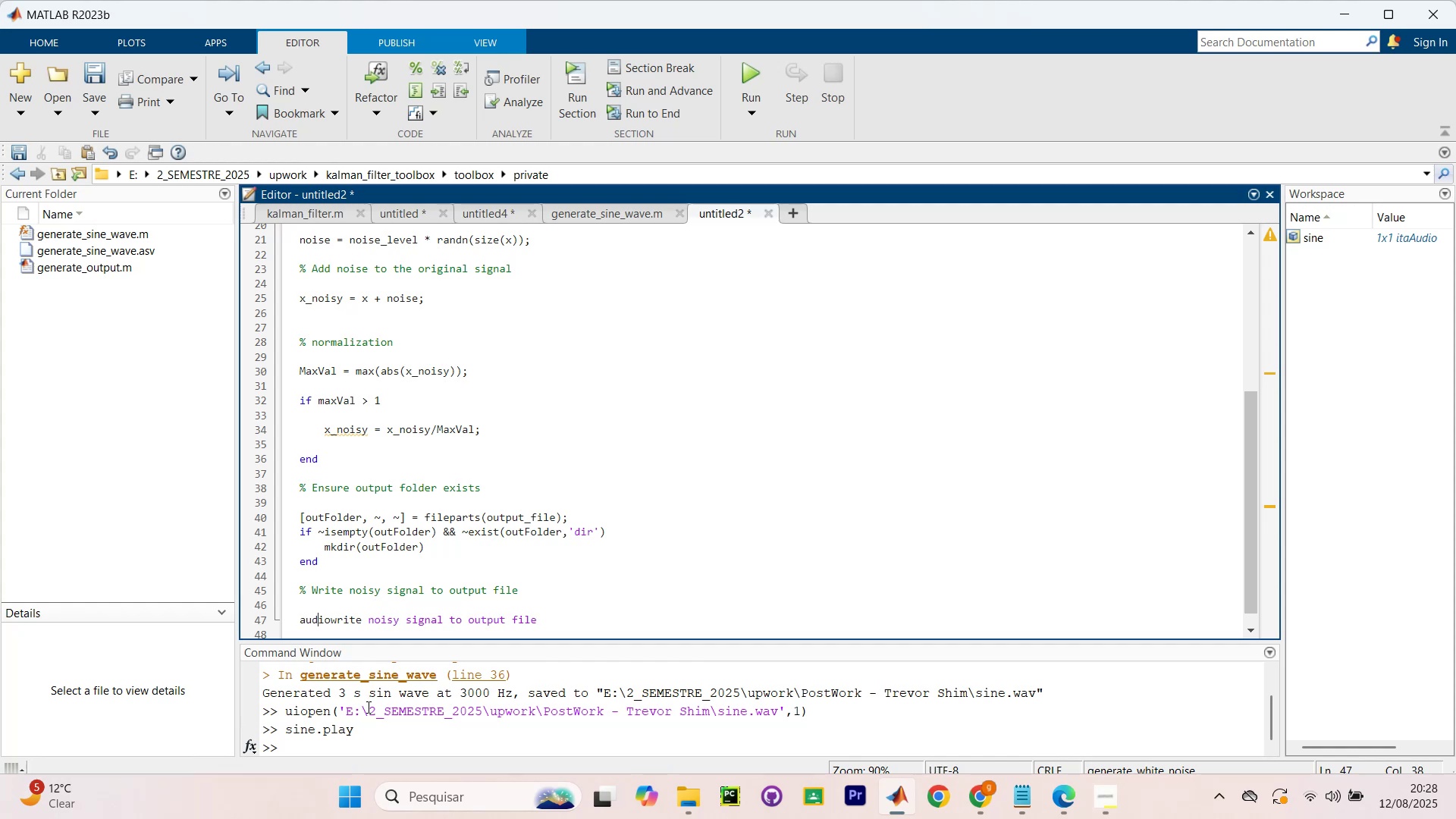 
key(ArrowLeft)
 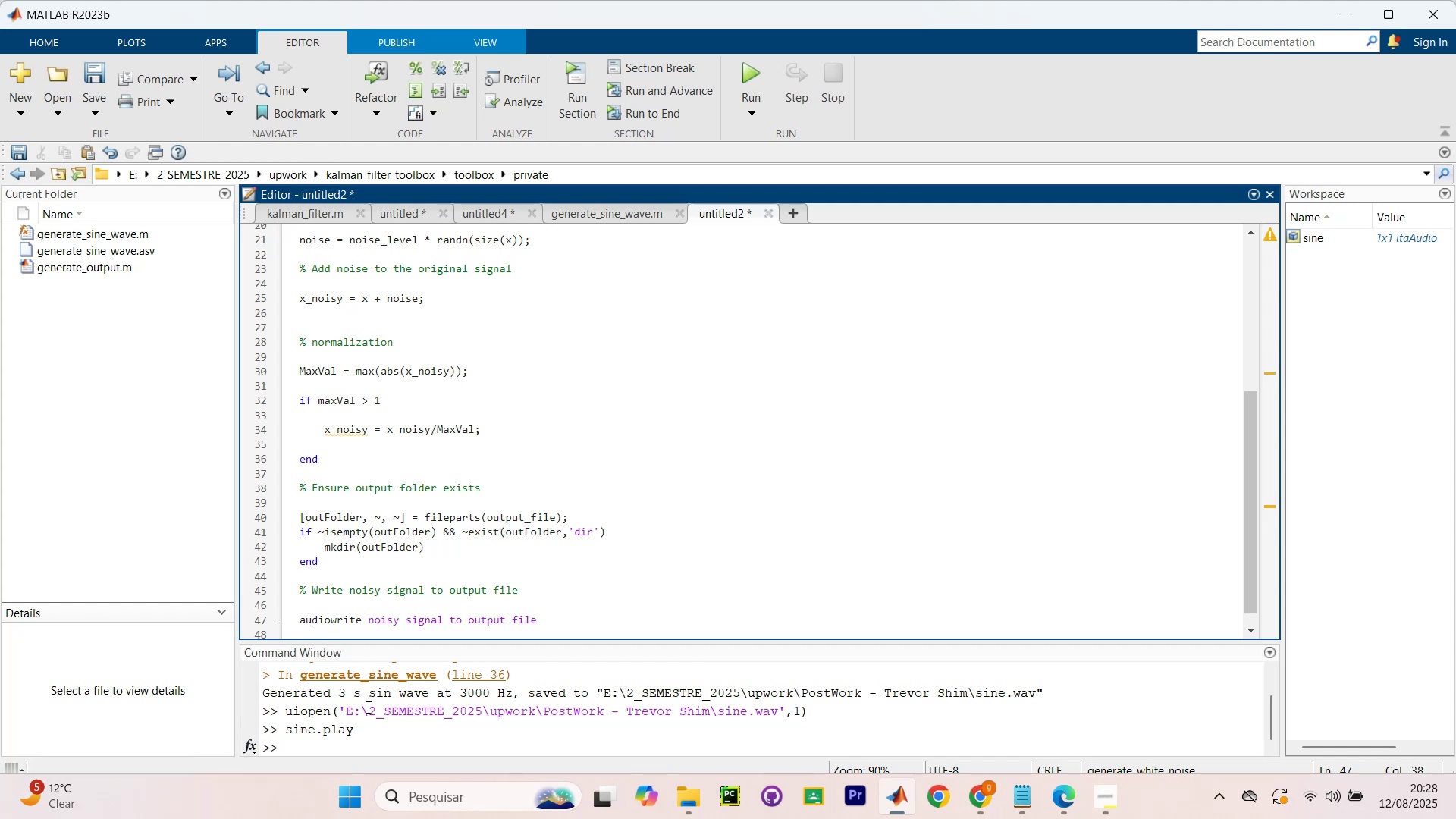 
key(ArrowLeft)
 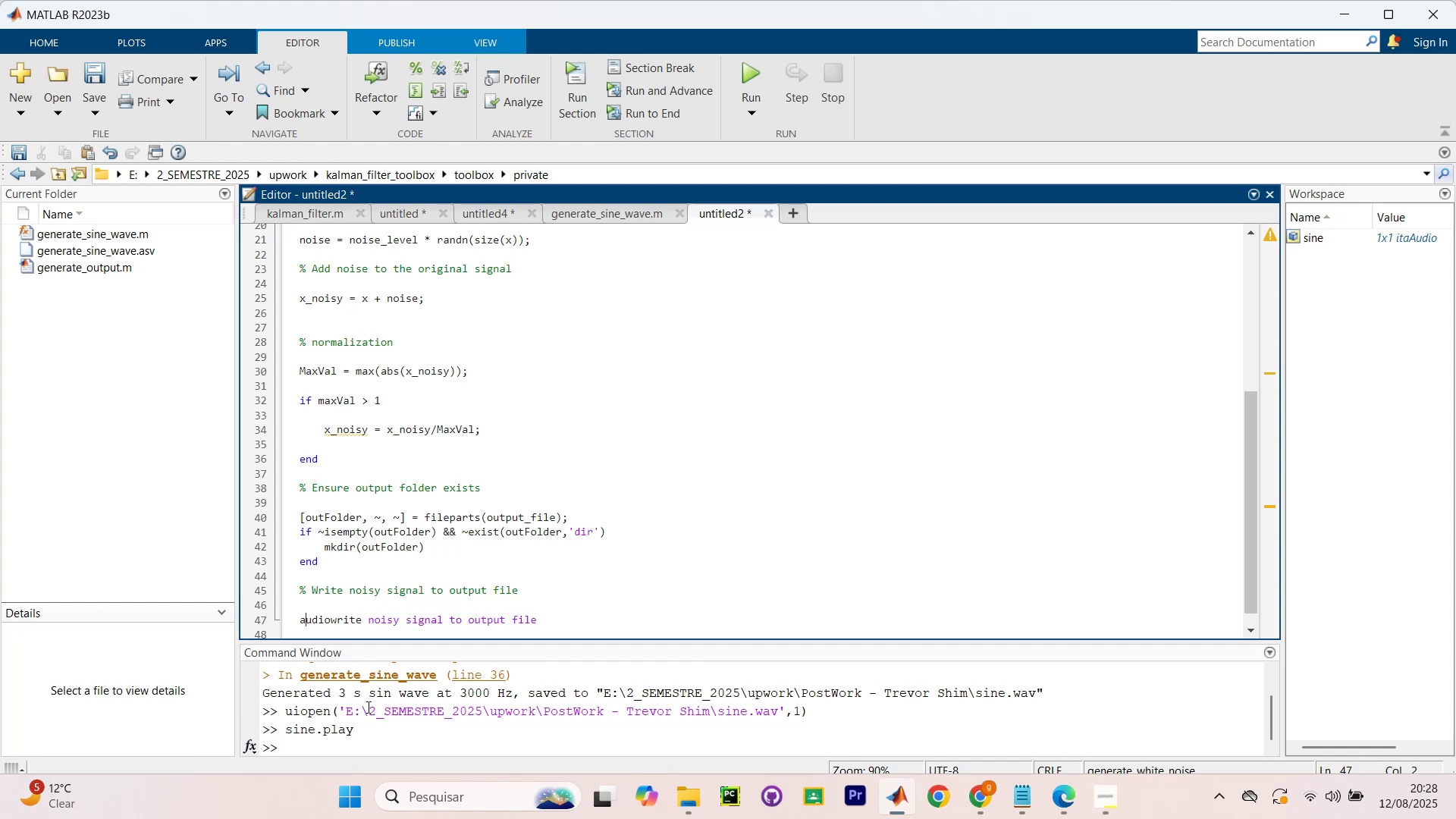 
key(ArrowLeft)
 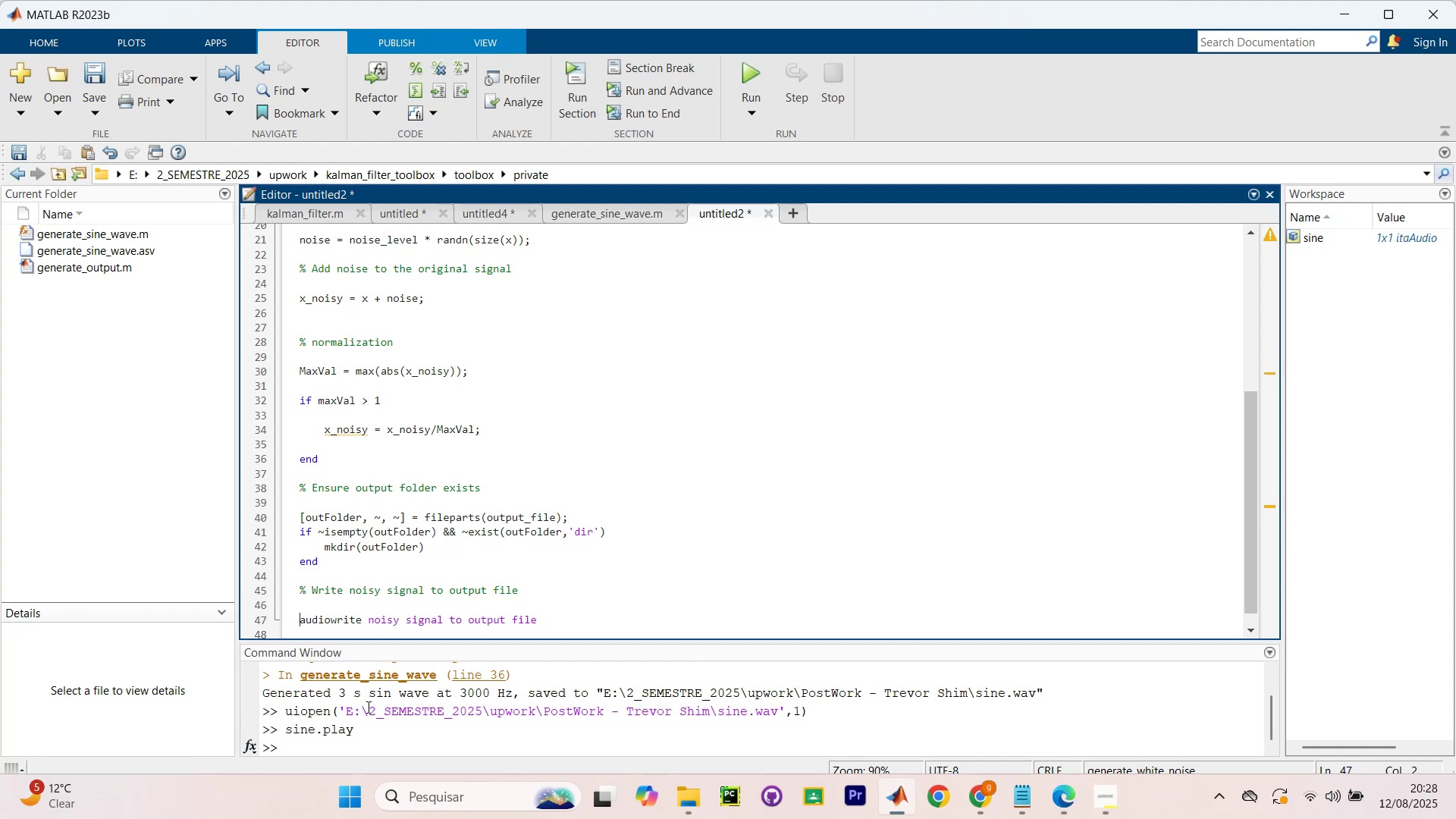 
key(Shift+5)
 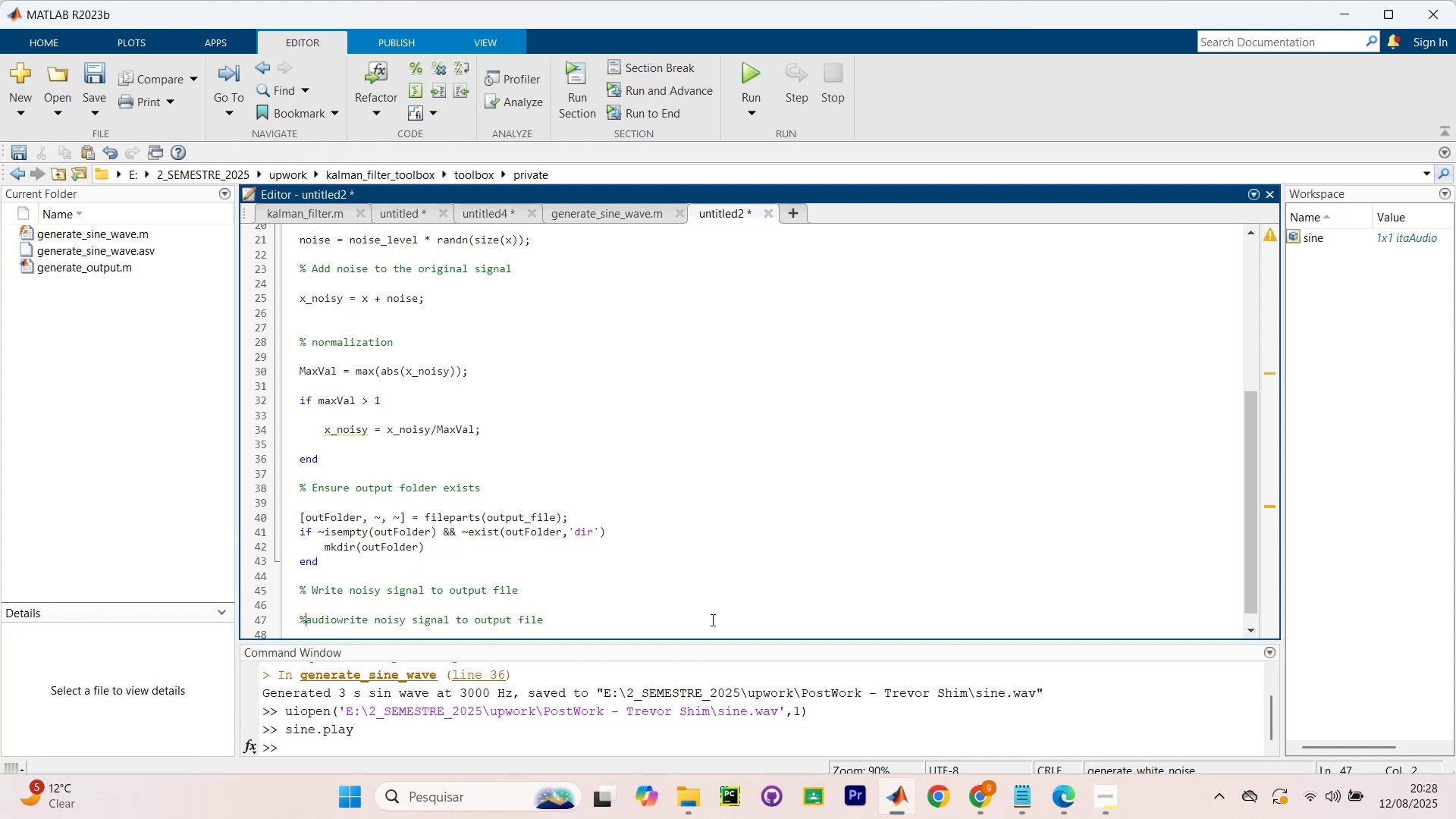 
left_click([698, 621])
 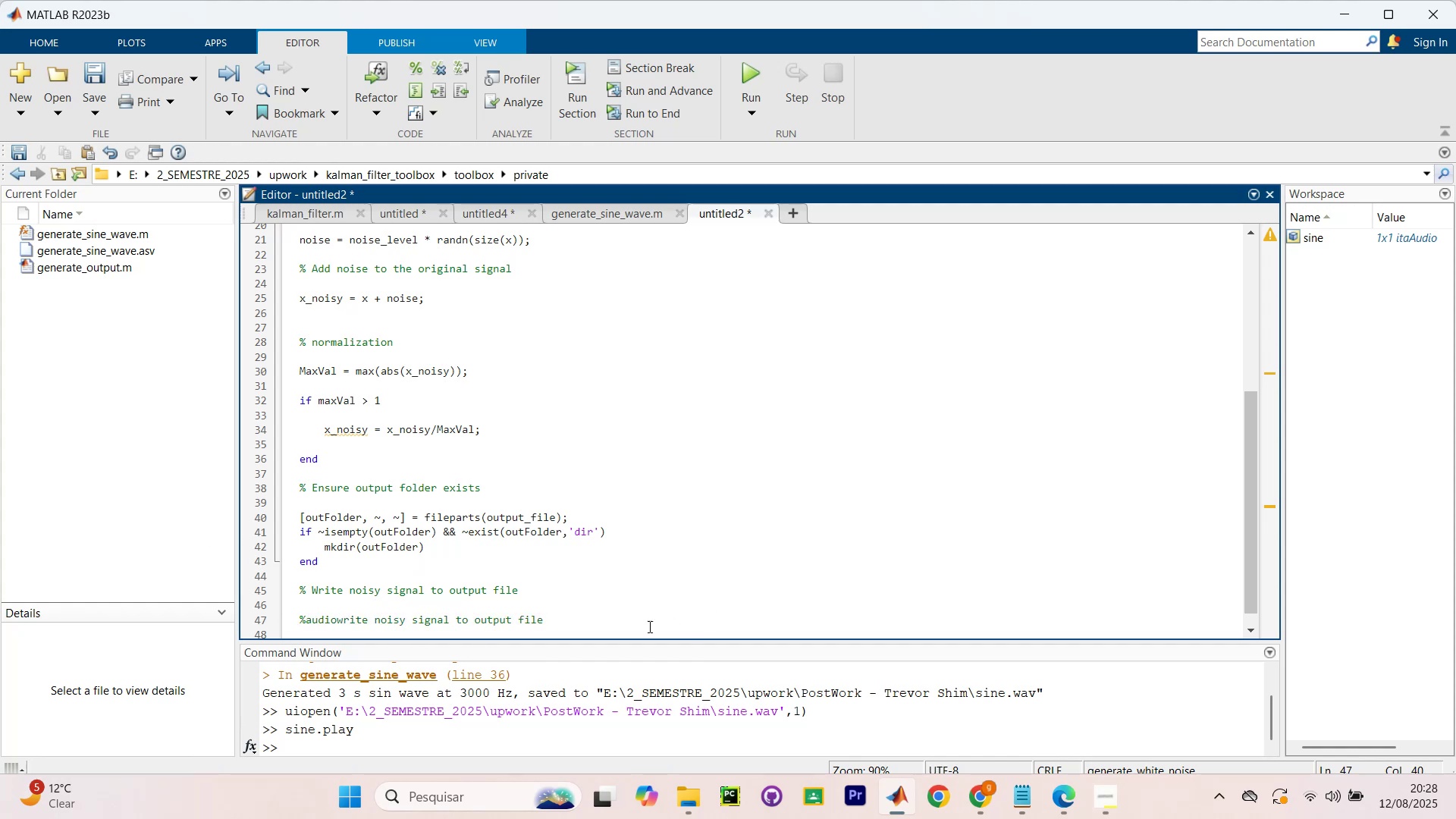 
left_click_drag(start_coordinate=[575, 619], to_coordinate=[265, 620])
 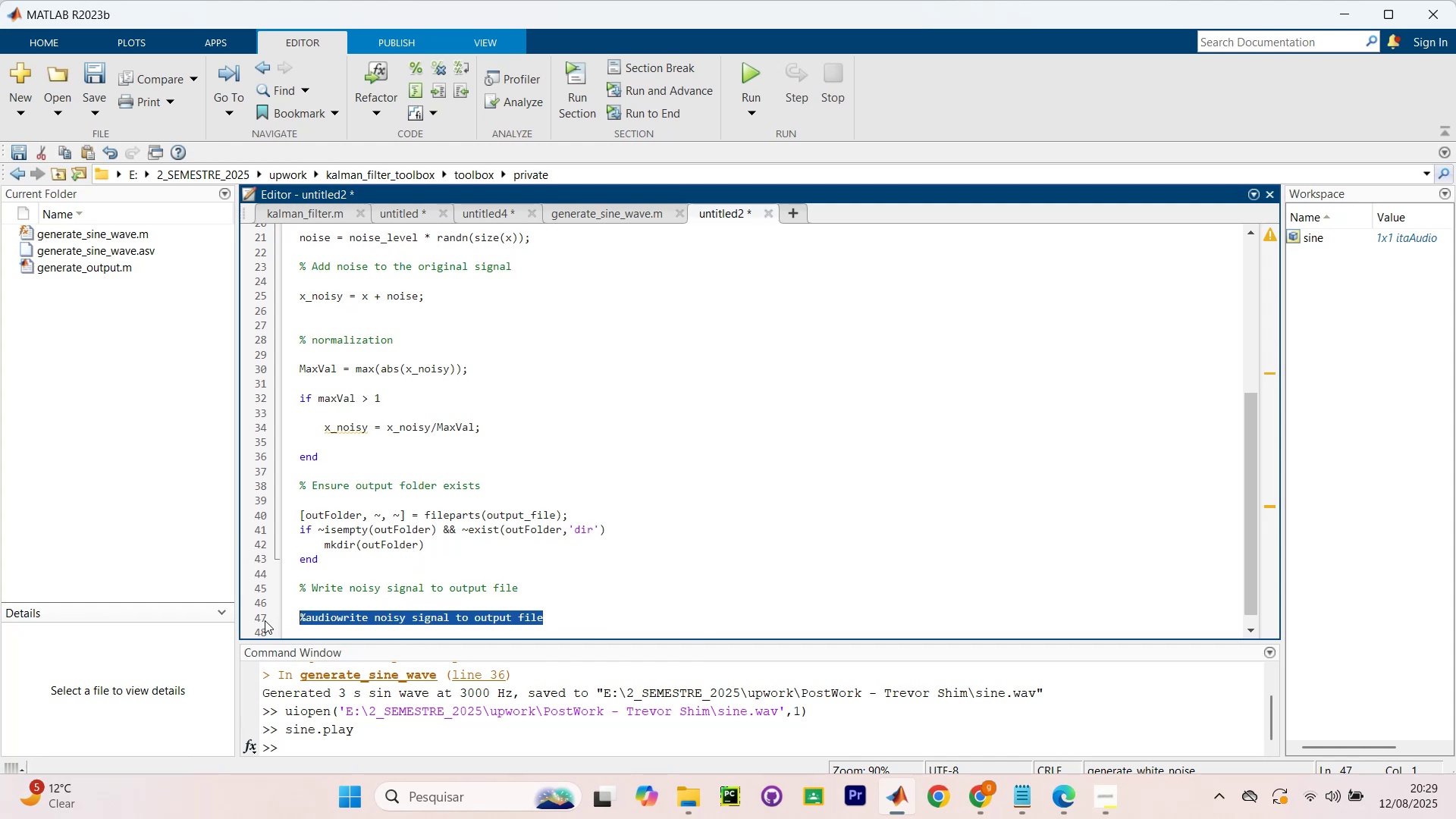 
key(Backspace)
 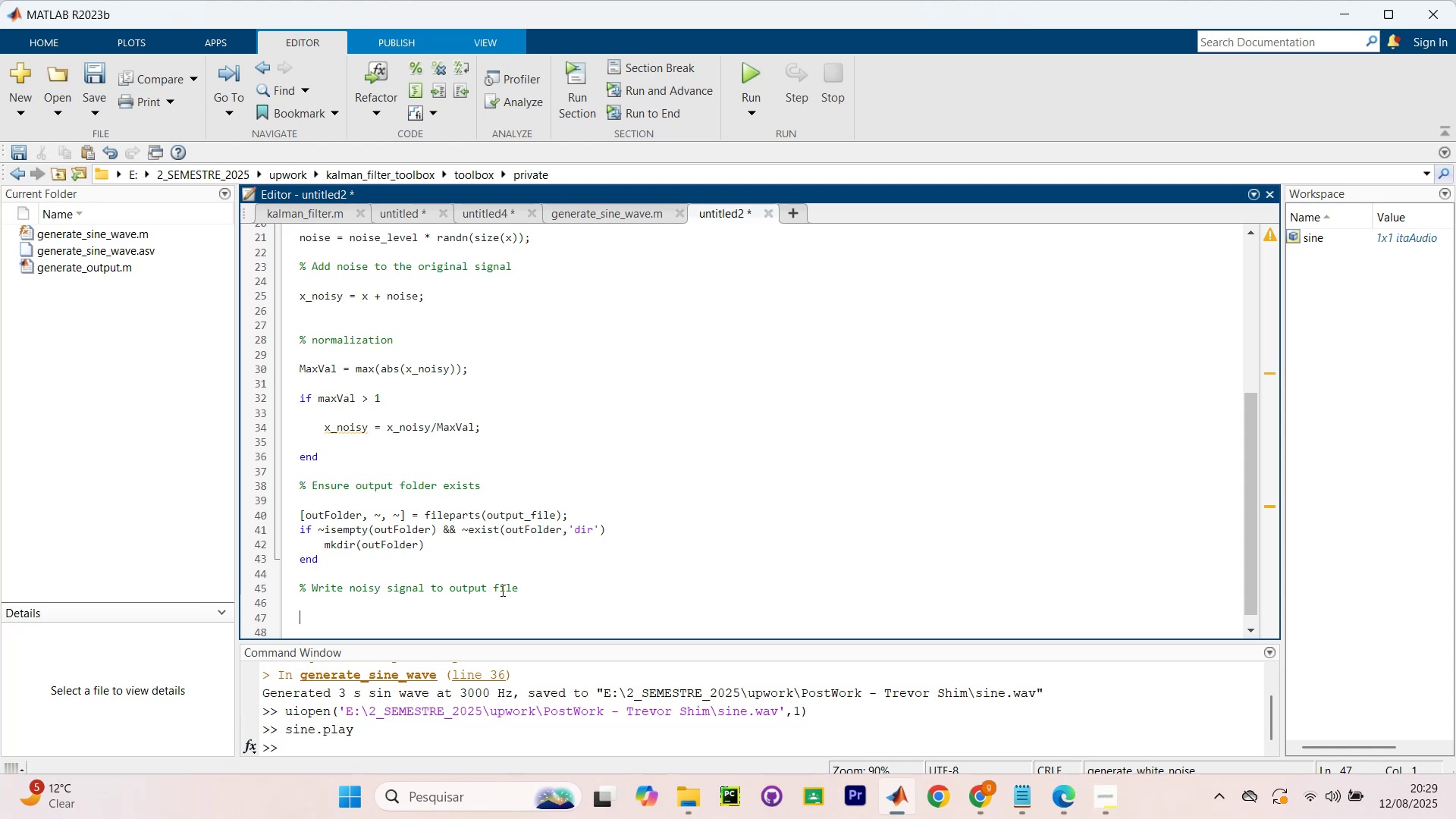 
left_click([431, 584])
 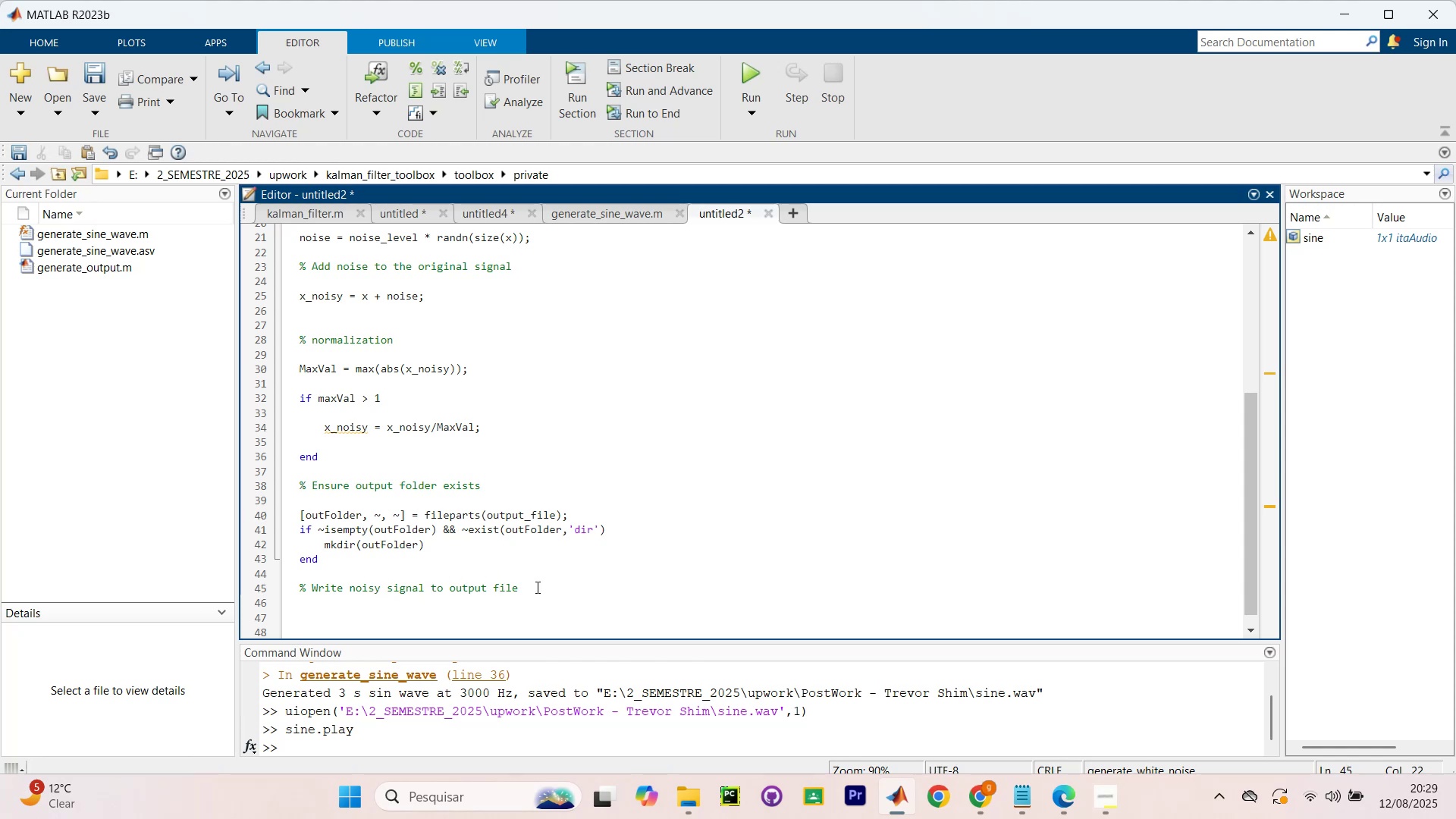 
left_click([568, 587])
 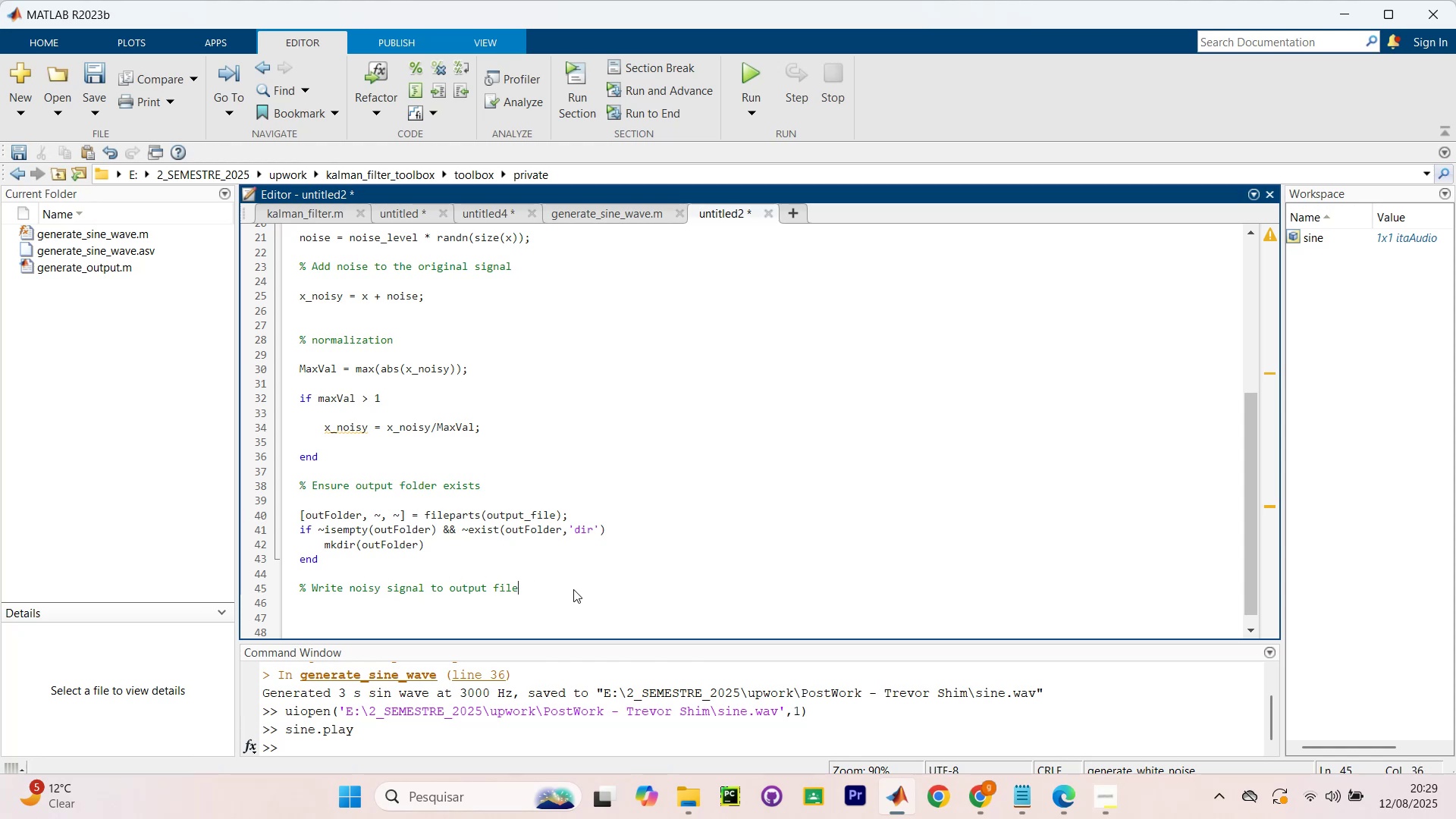 
key(Enter)
 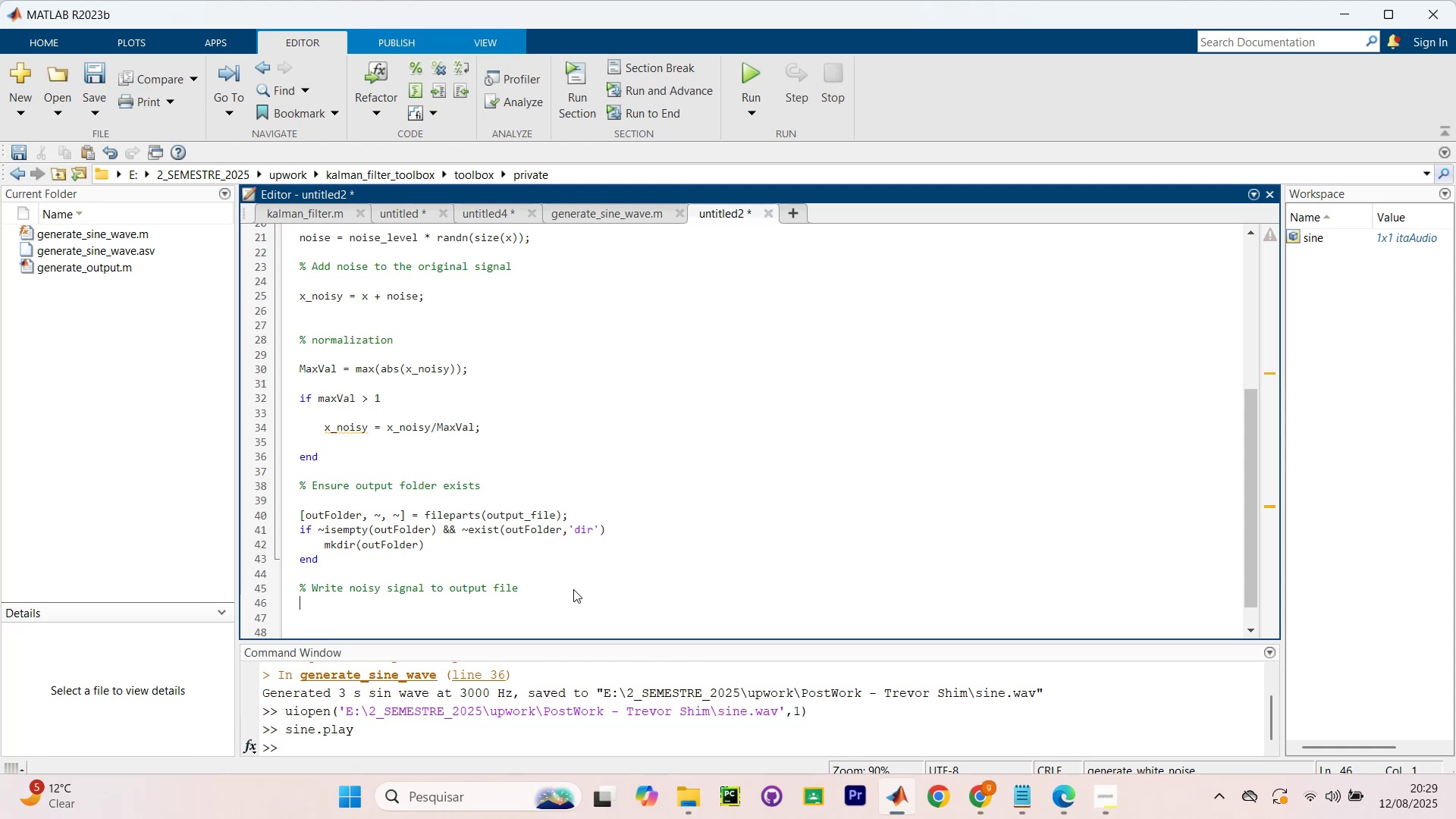 
key(Enter)
 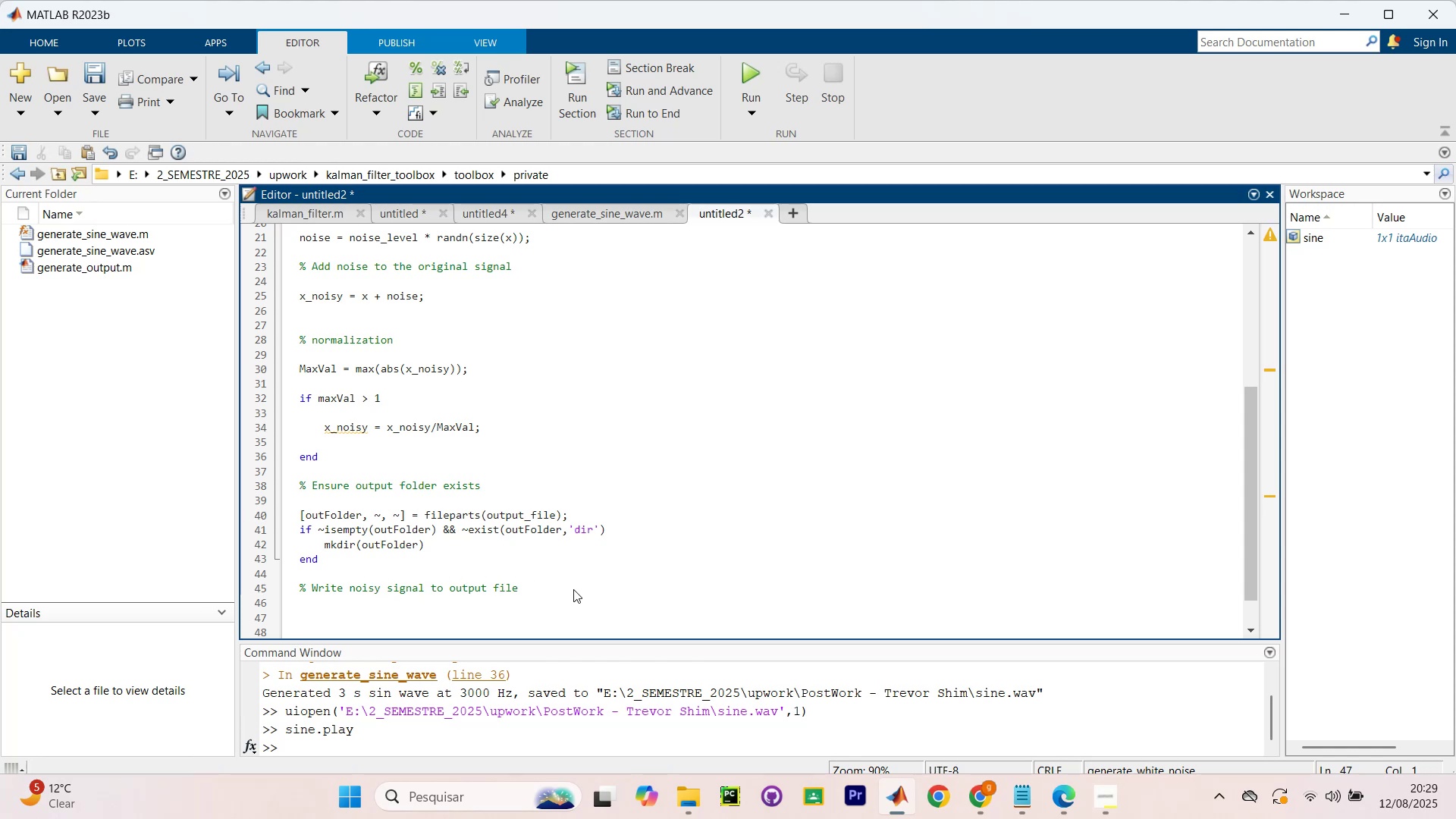 
type(audiowrite(out)
 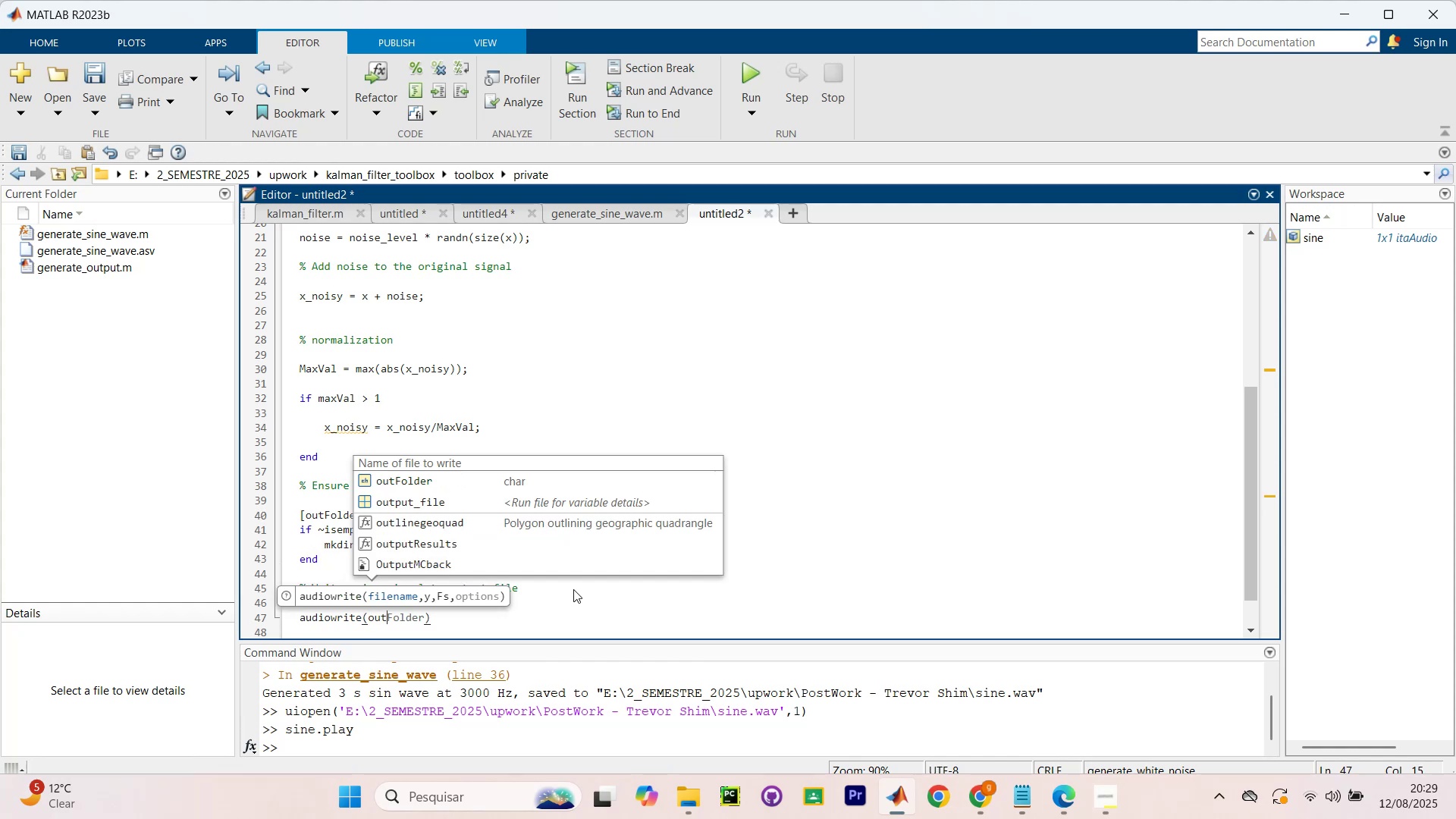 
wait(5.19)
 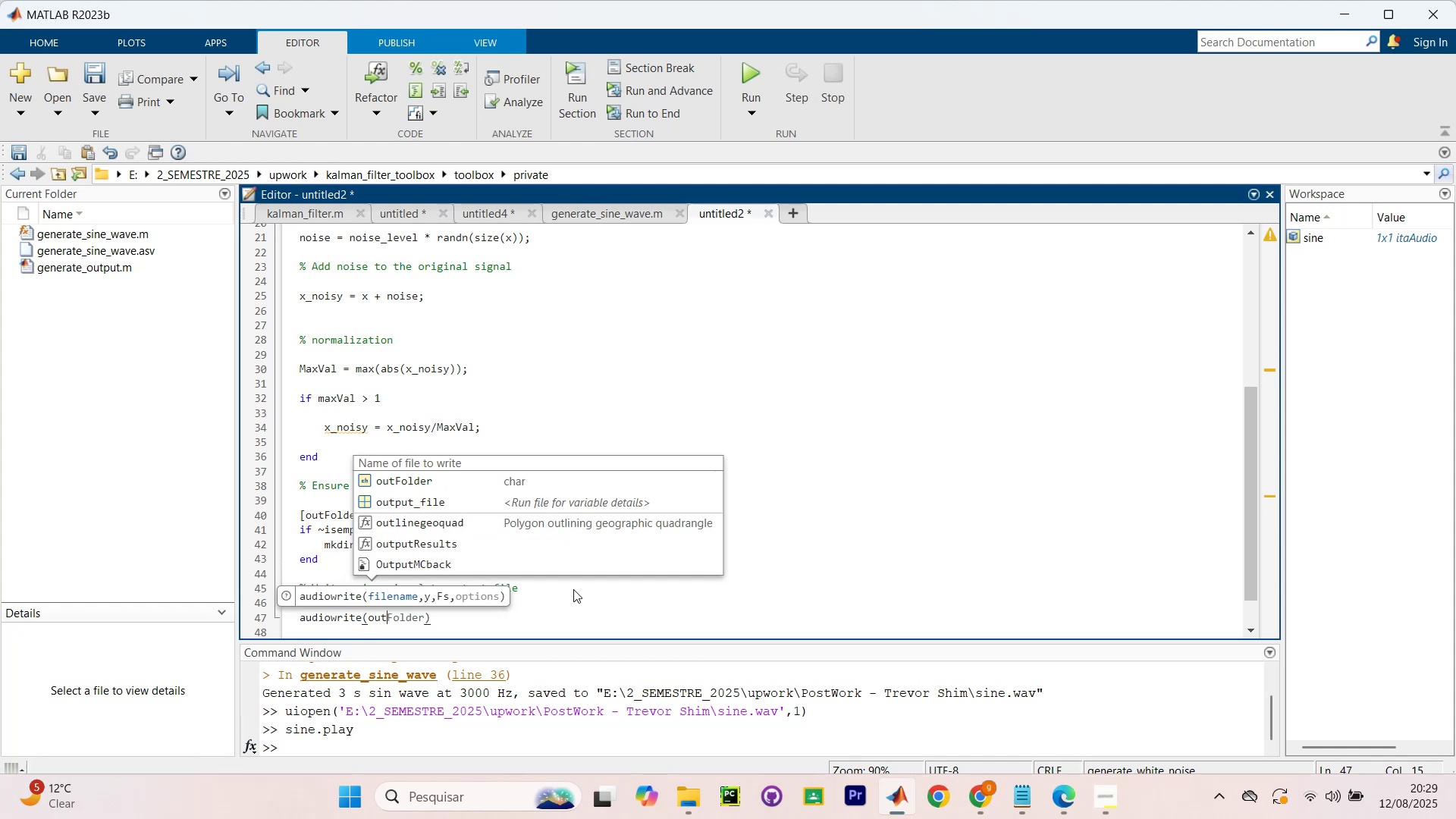 
key(ArrowRight)
 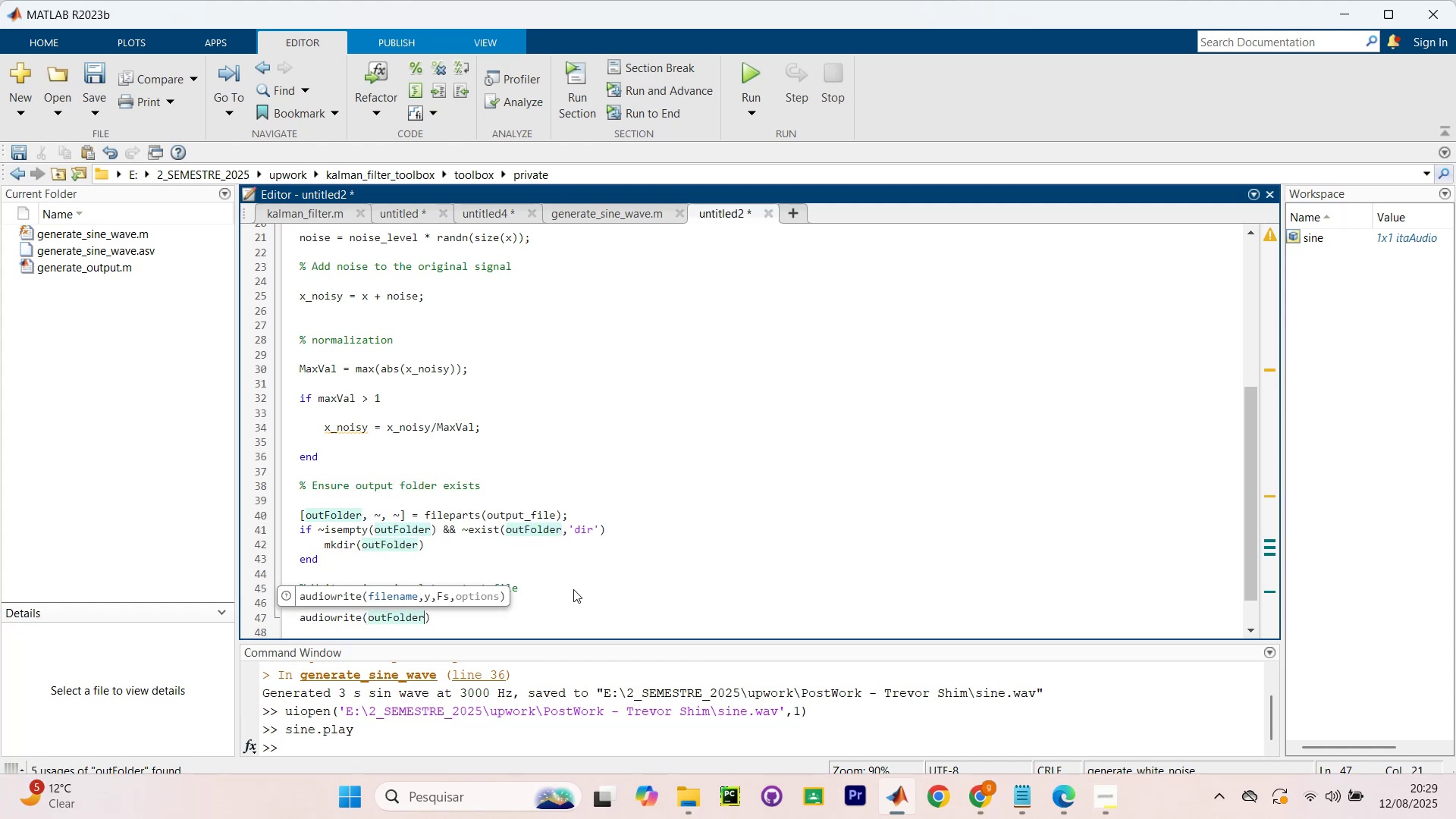 
key(Backspace)
key(Backspace)
key(Backspace)
key(Backspace)
key(Backspace)
key(Backspace)
type(put)
 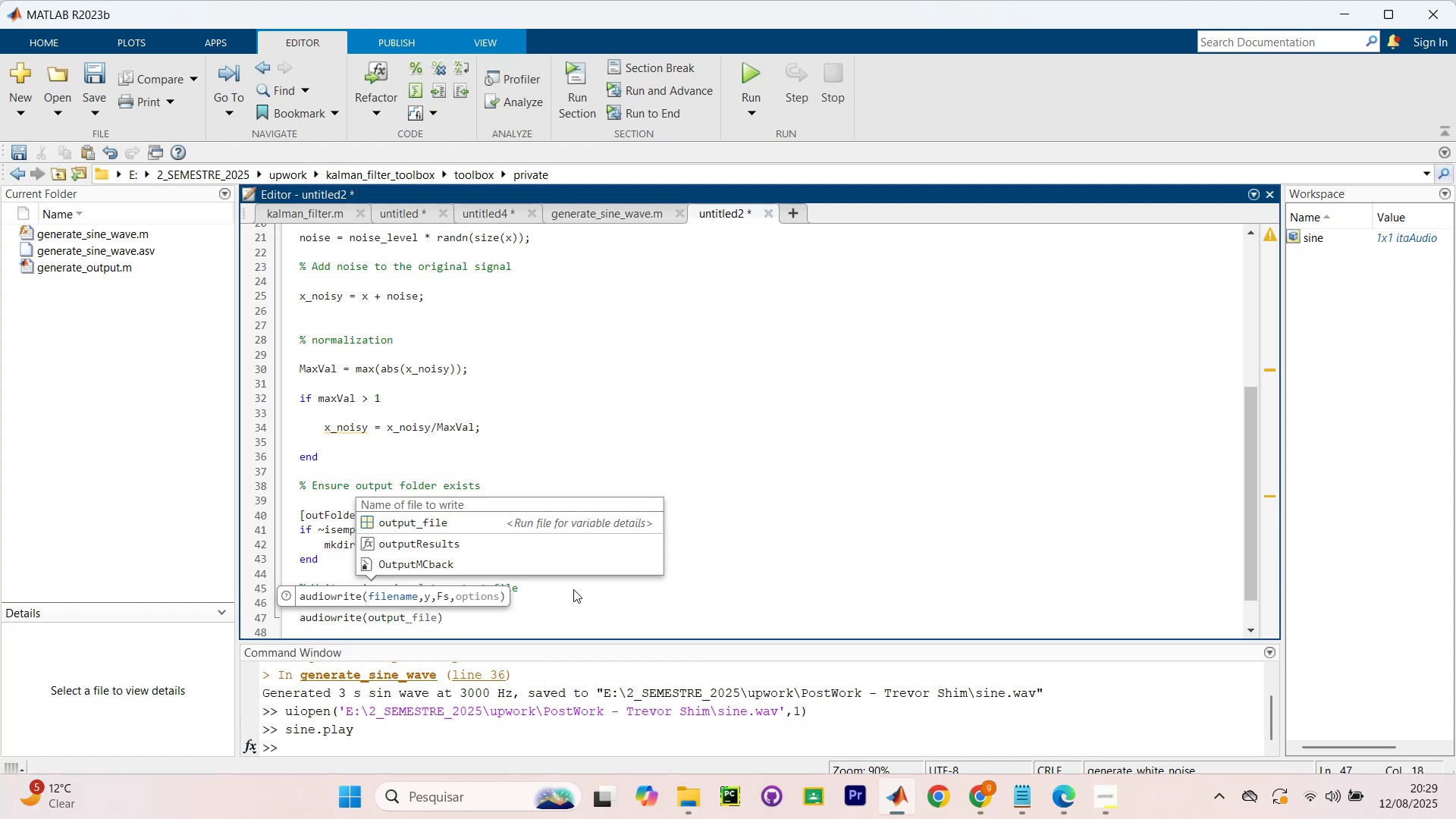 
key(ArrowRight)
 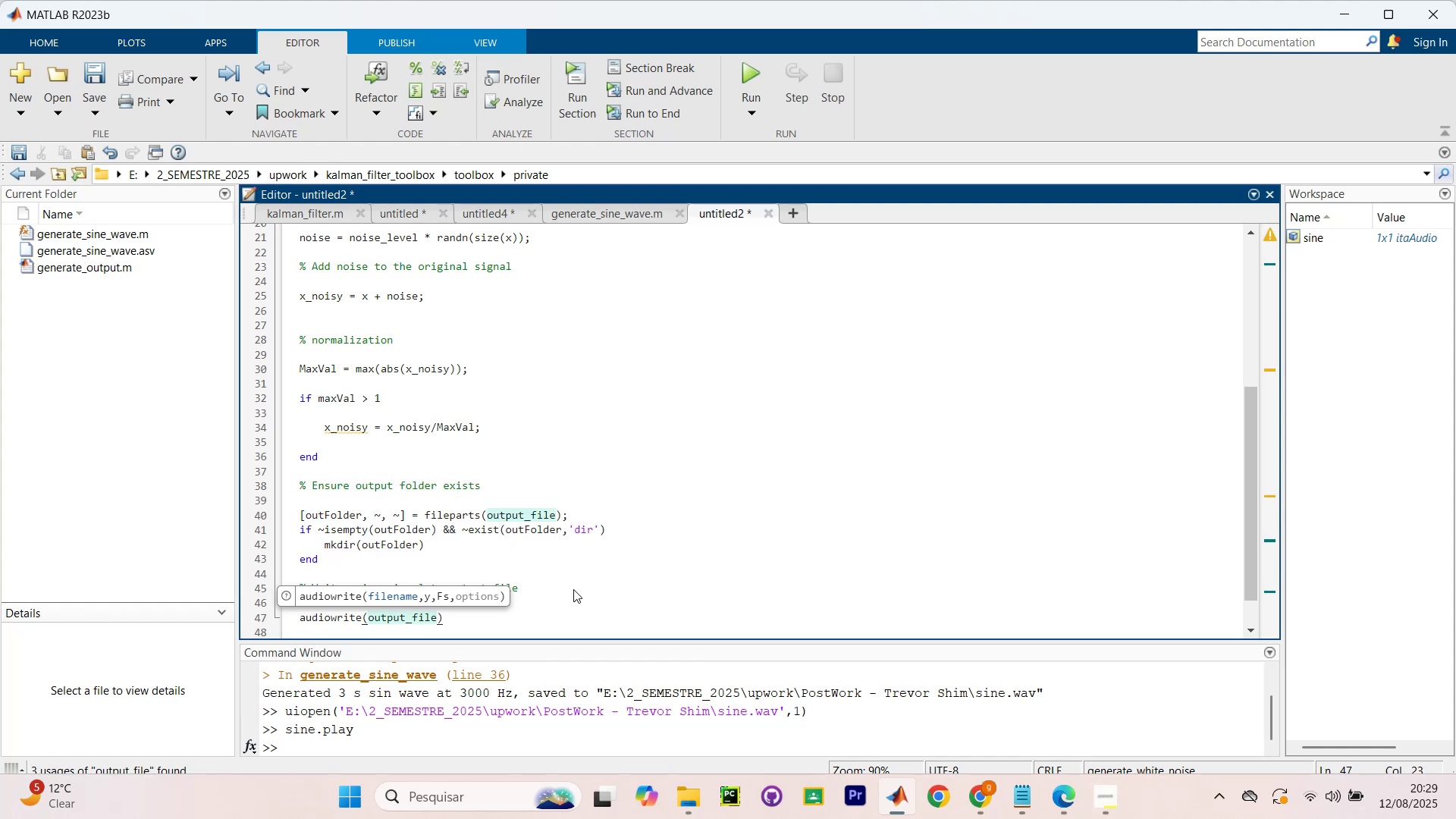 
key(Comma)
 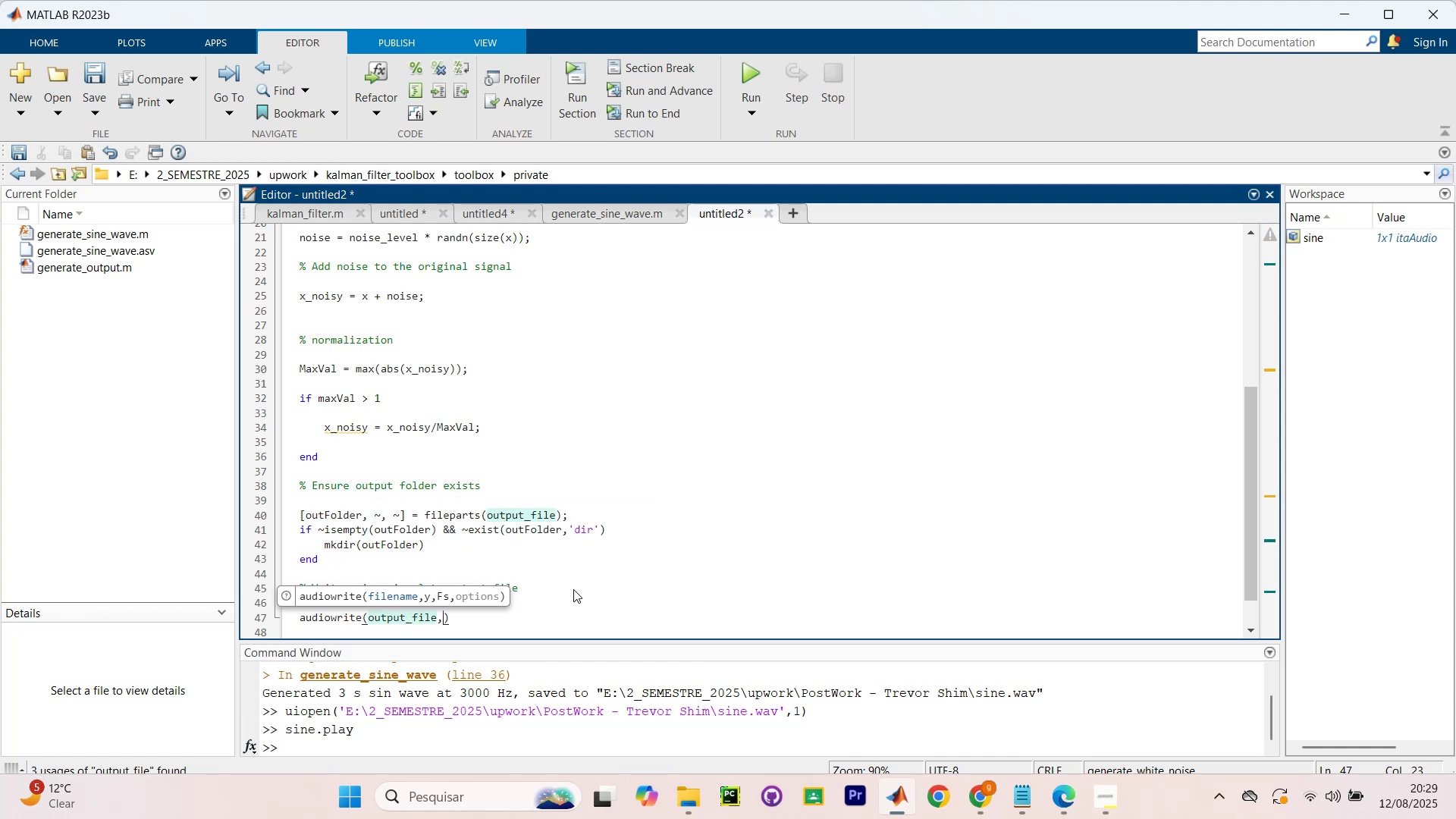 
key(Space)
 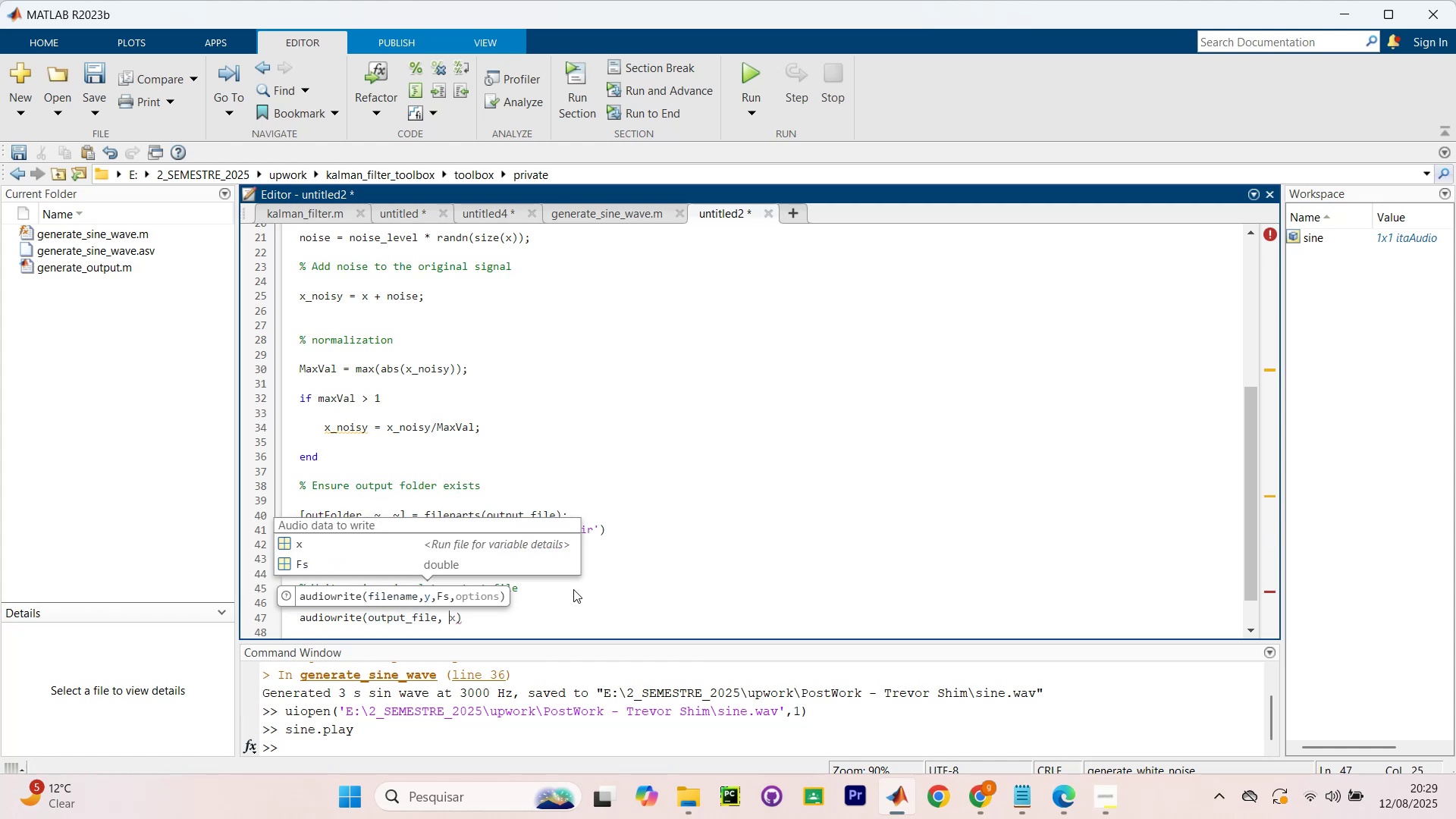 
key(ArrowRight)
 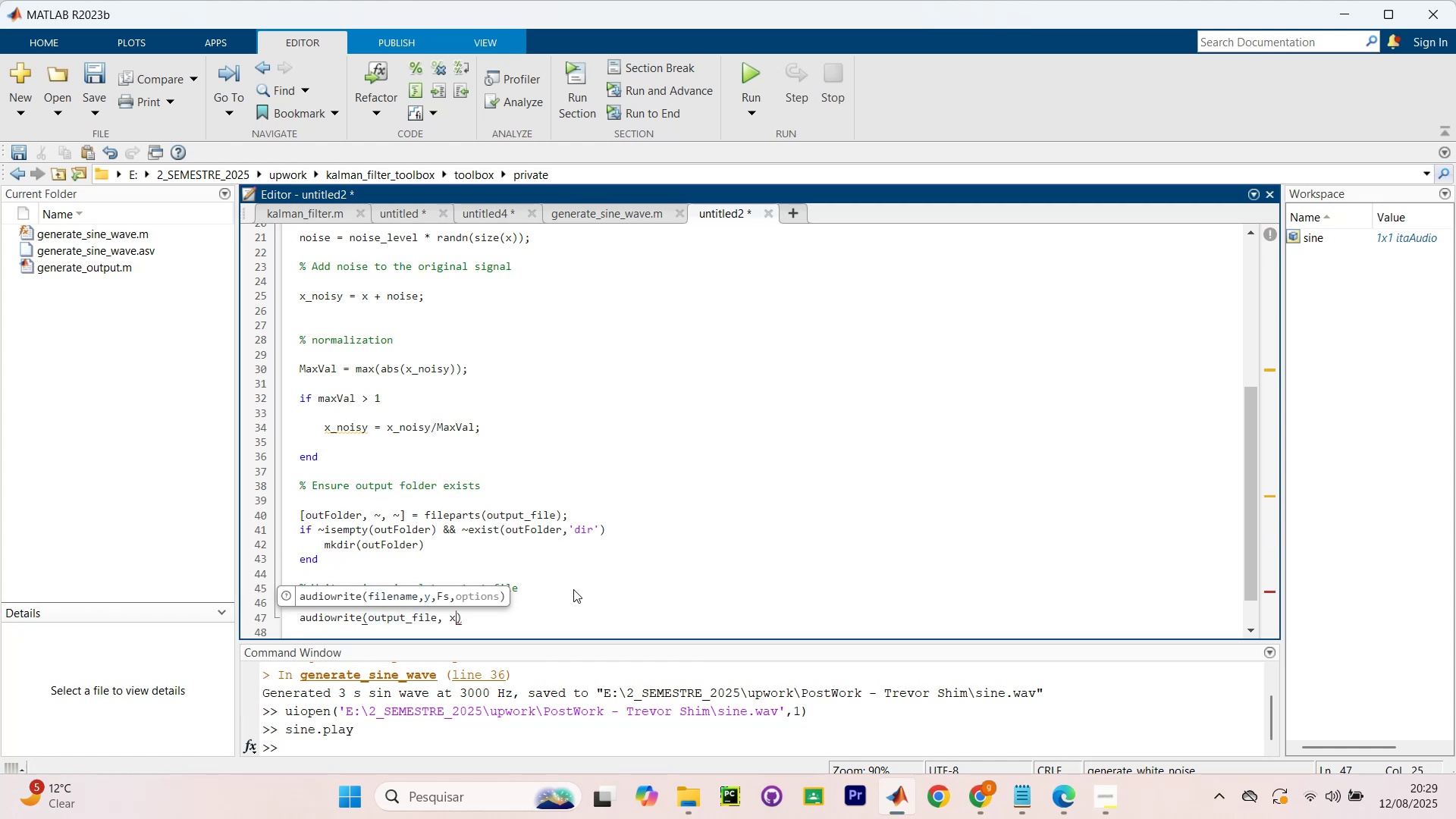 
hold_key(key=ShiftRight, duration=0.48)
 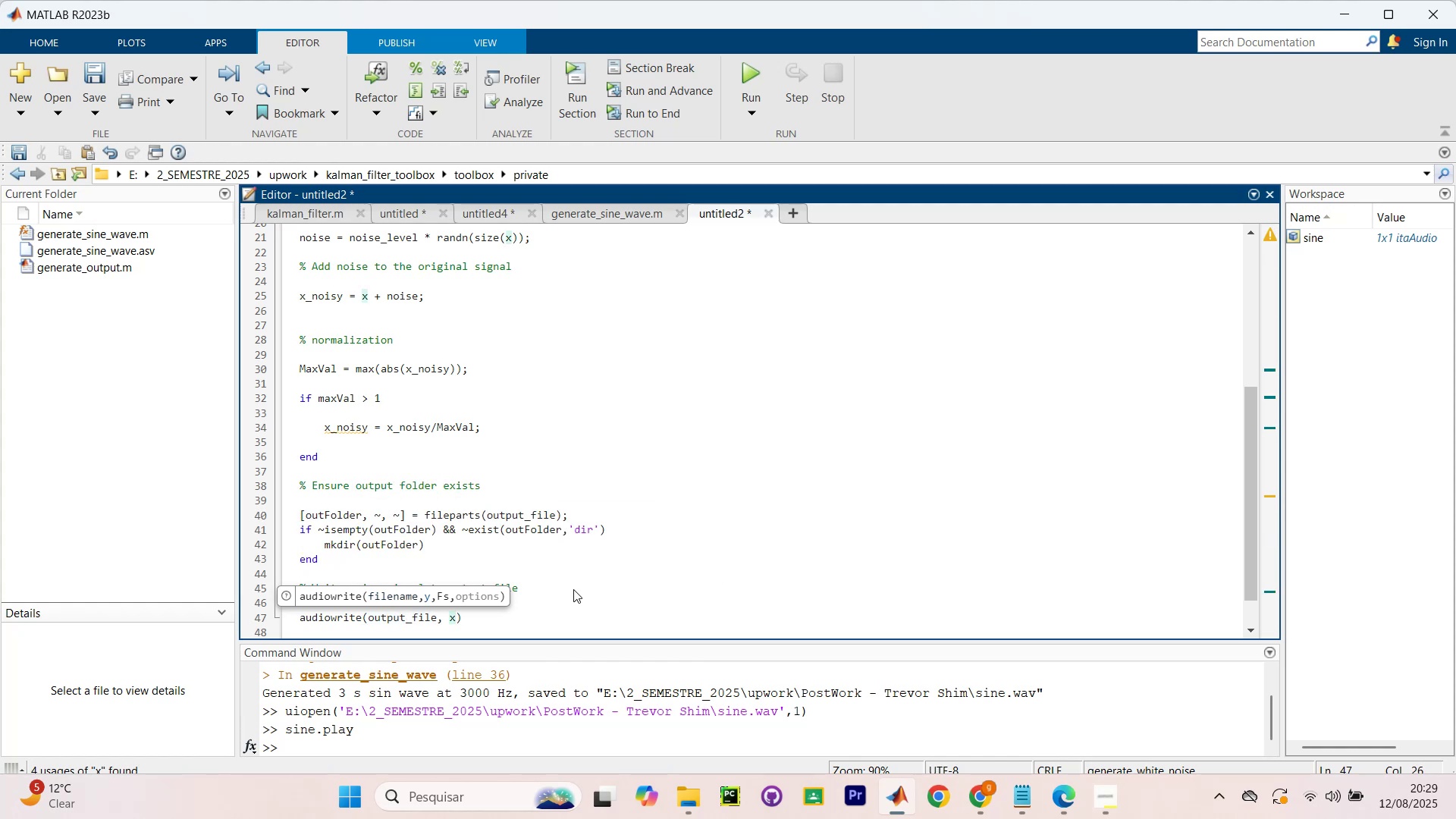 
hold_key(key=ShiftRight, duration=0.39)
 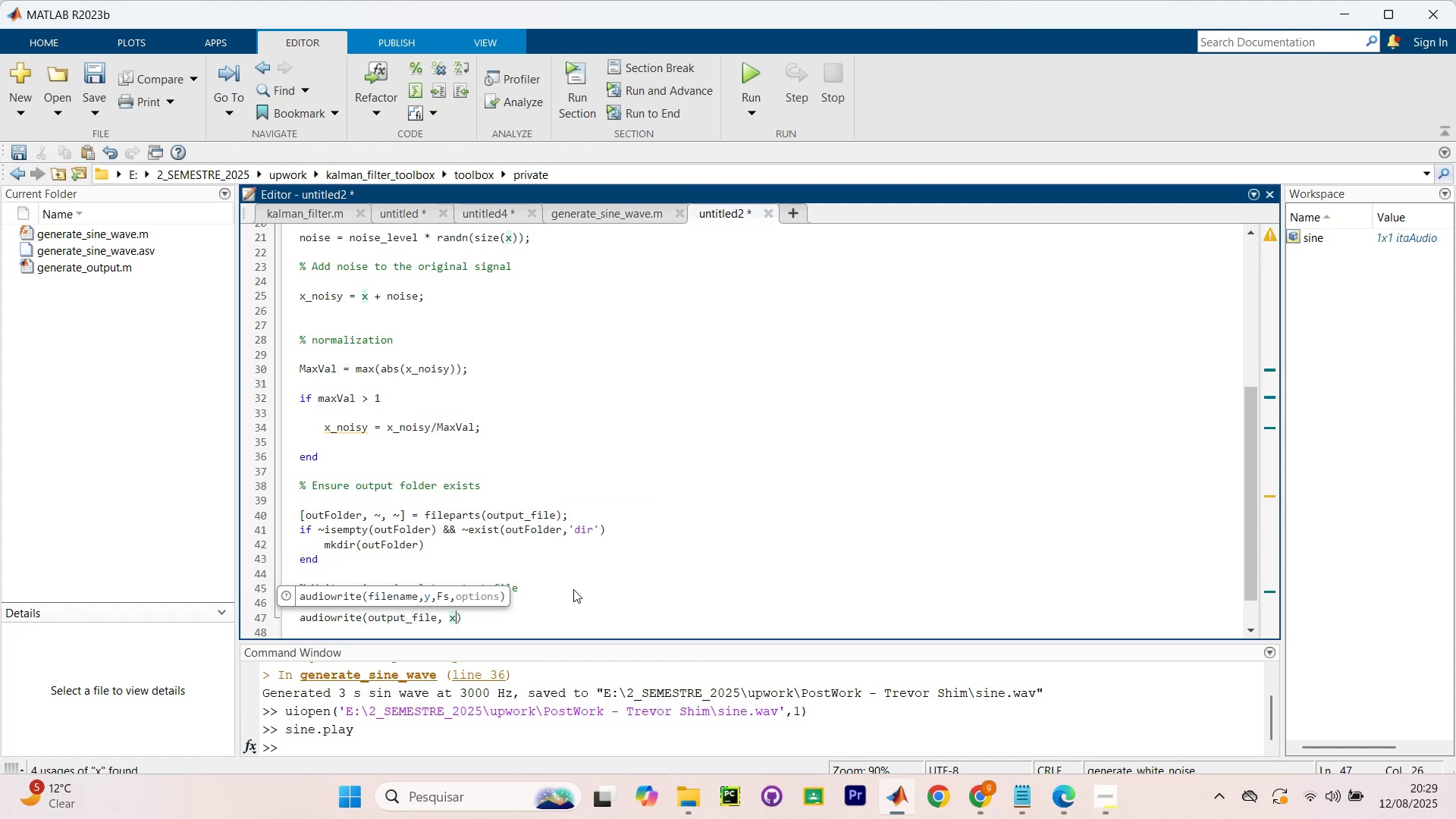 
type(-noi)
 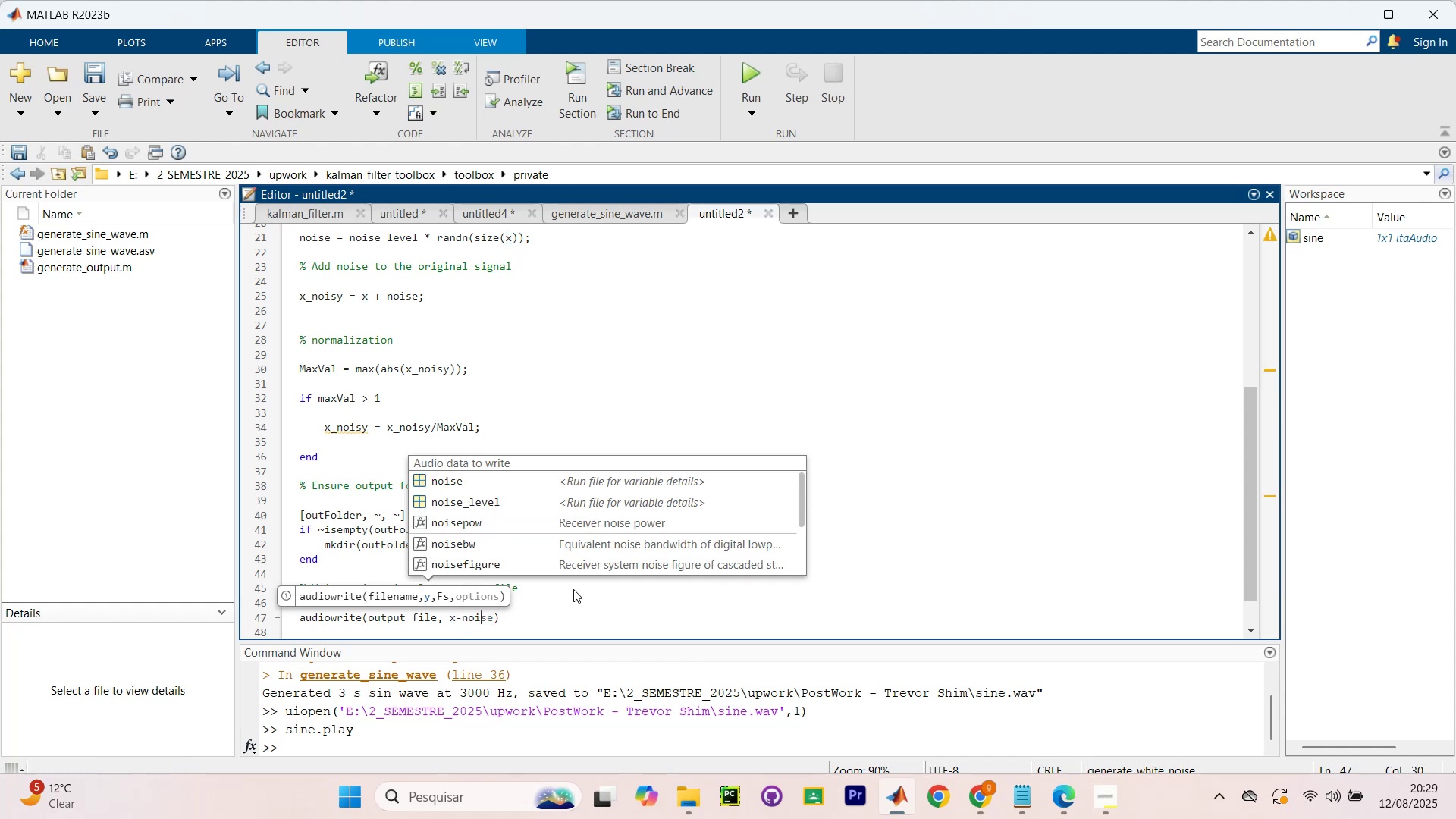 
type(sy)
 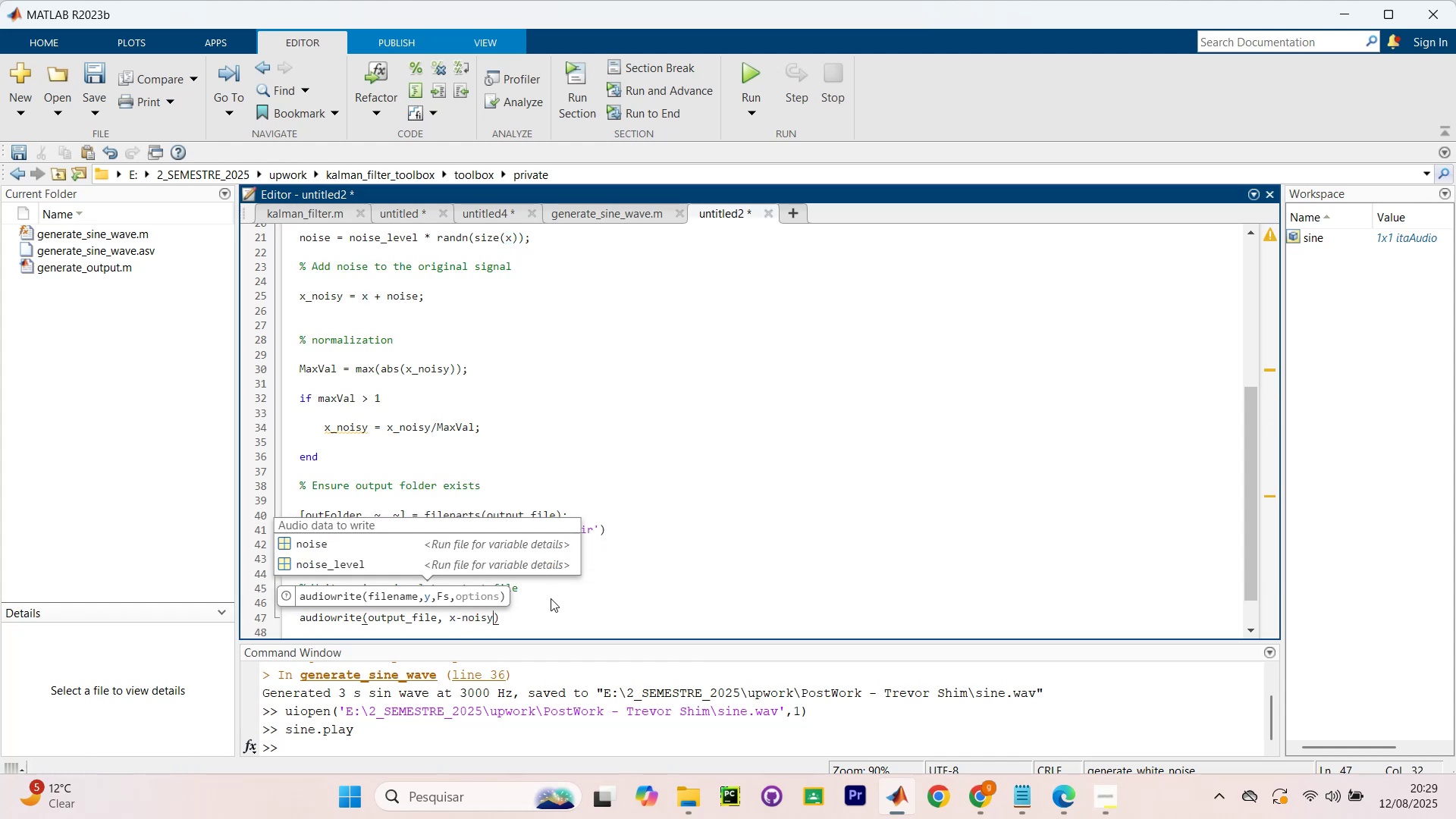 
key(ArrowLeft)
 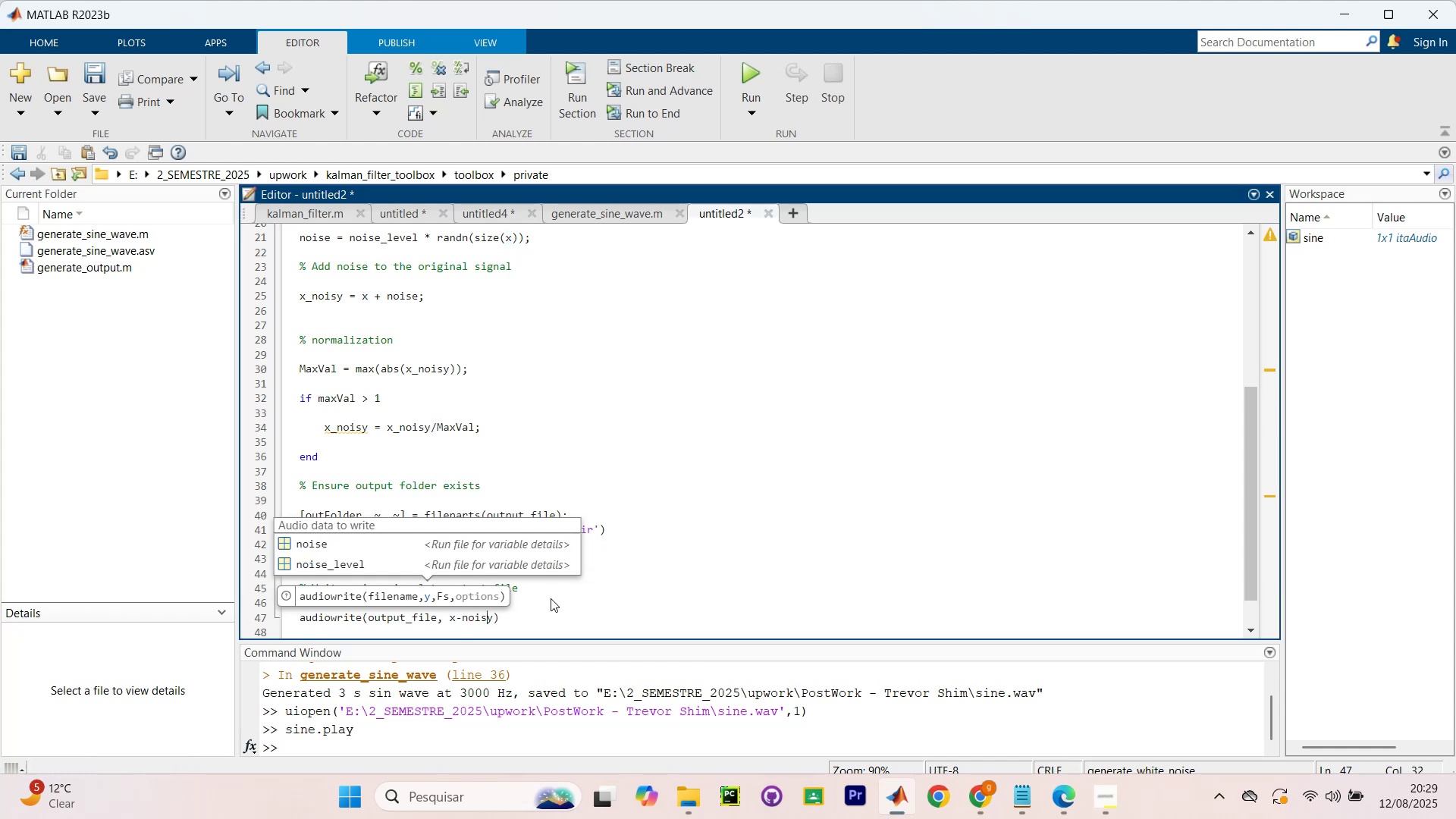 
key(ArrowLeft)
 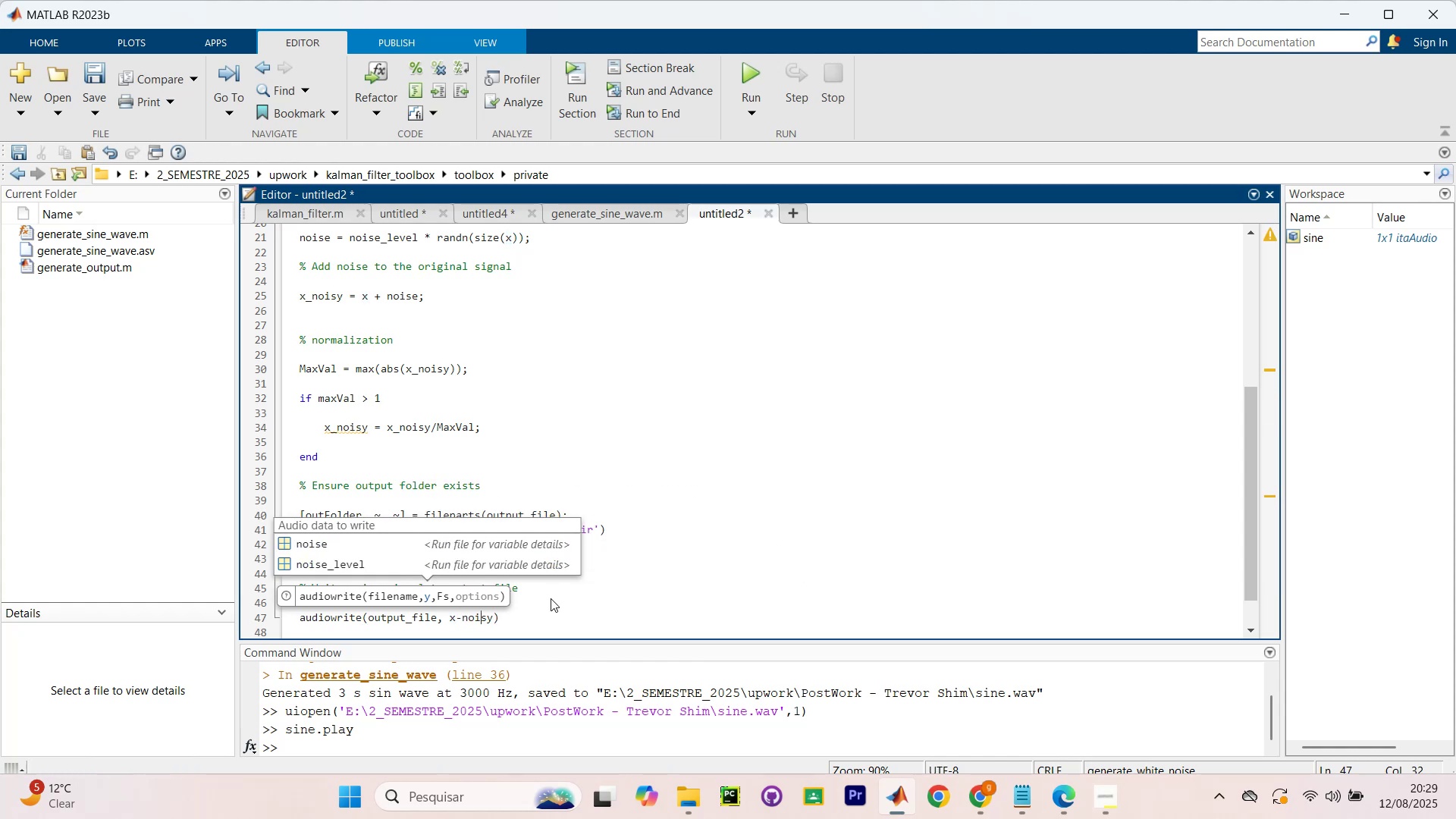 
key(ArrowLeft)
 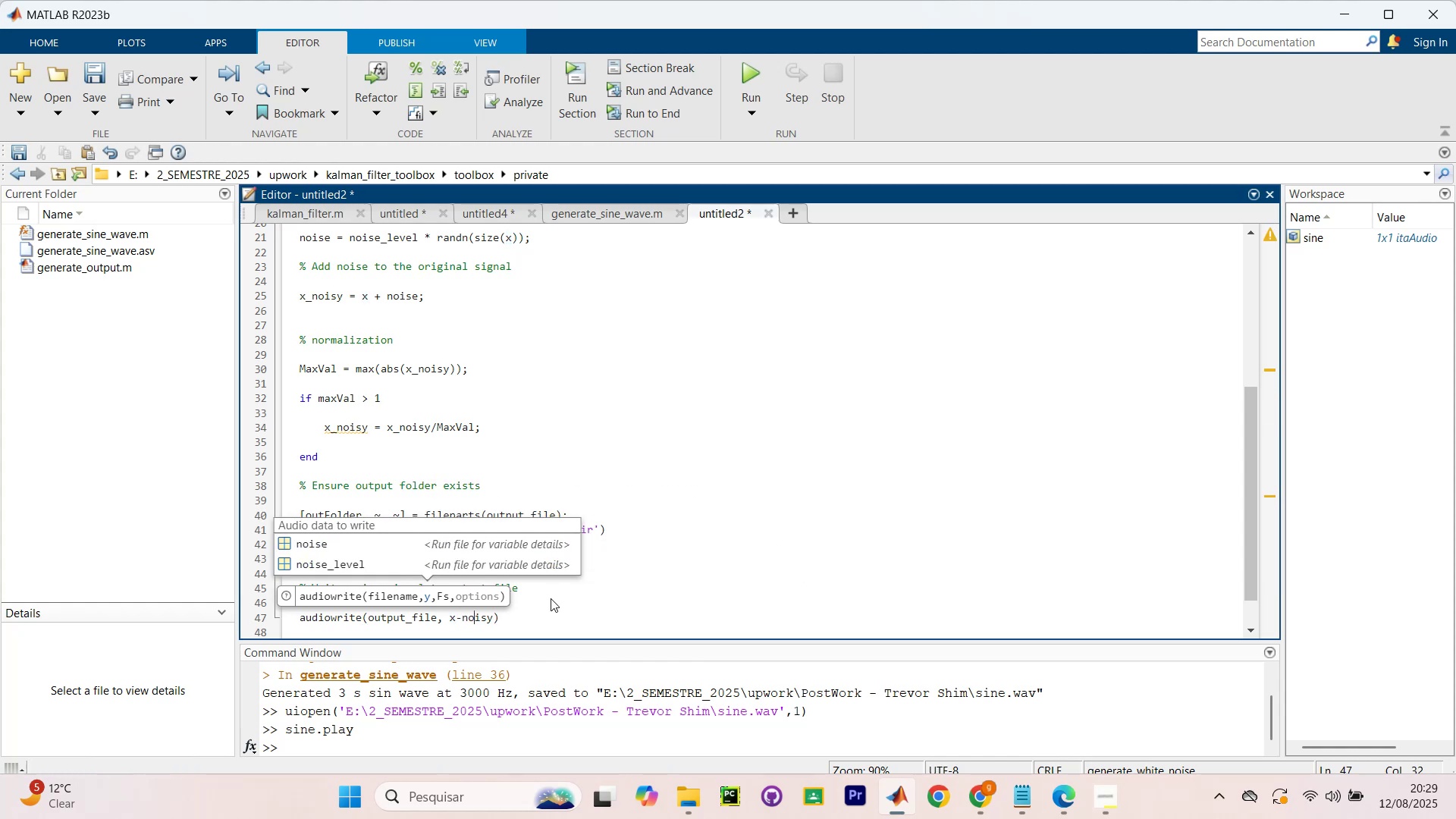 
key(ArrowLeft)
 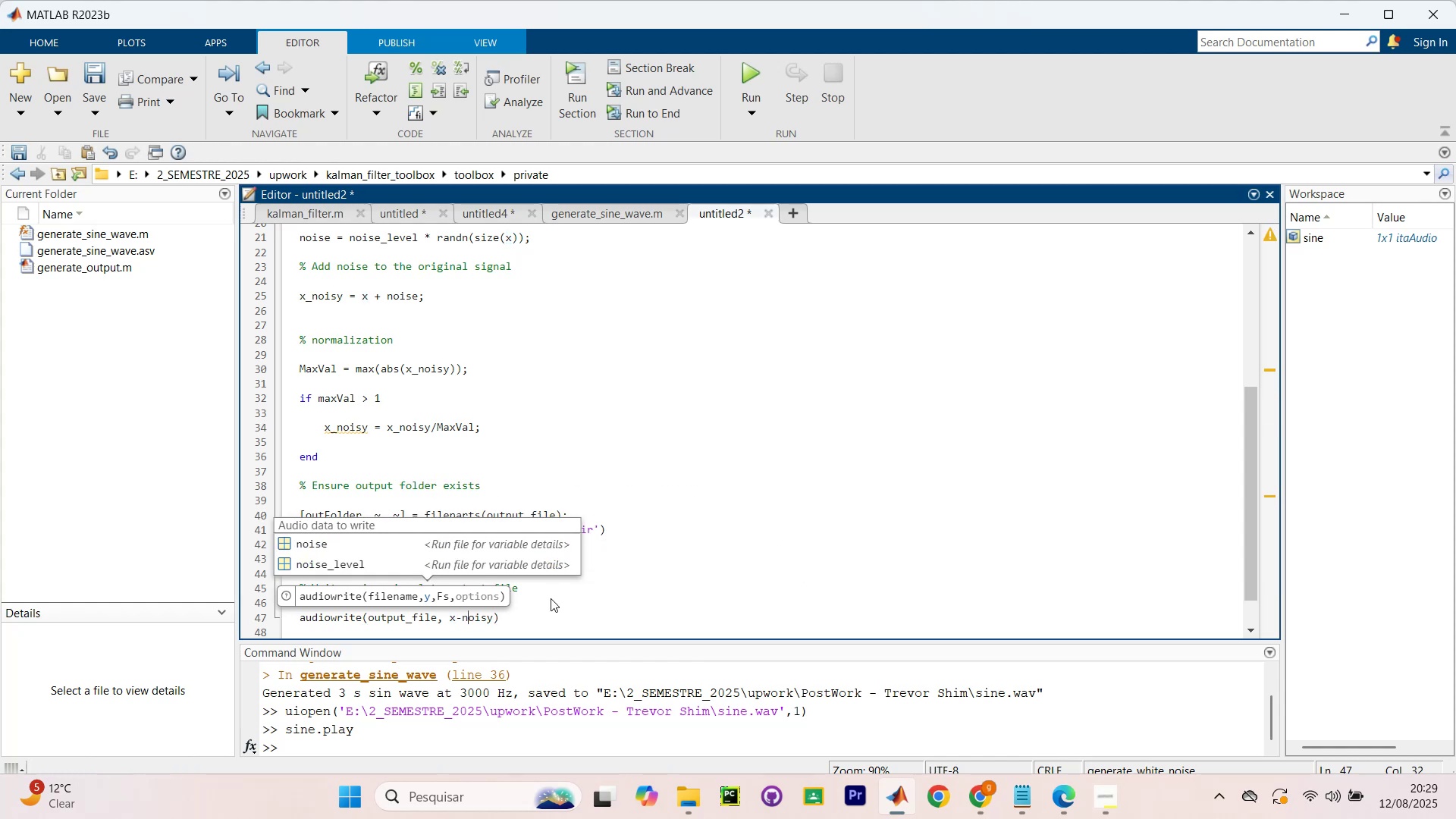 
key(ArrowLeft)
 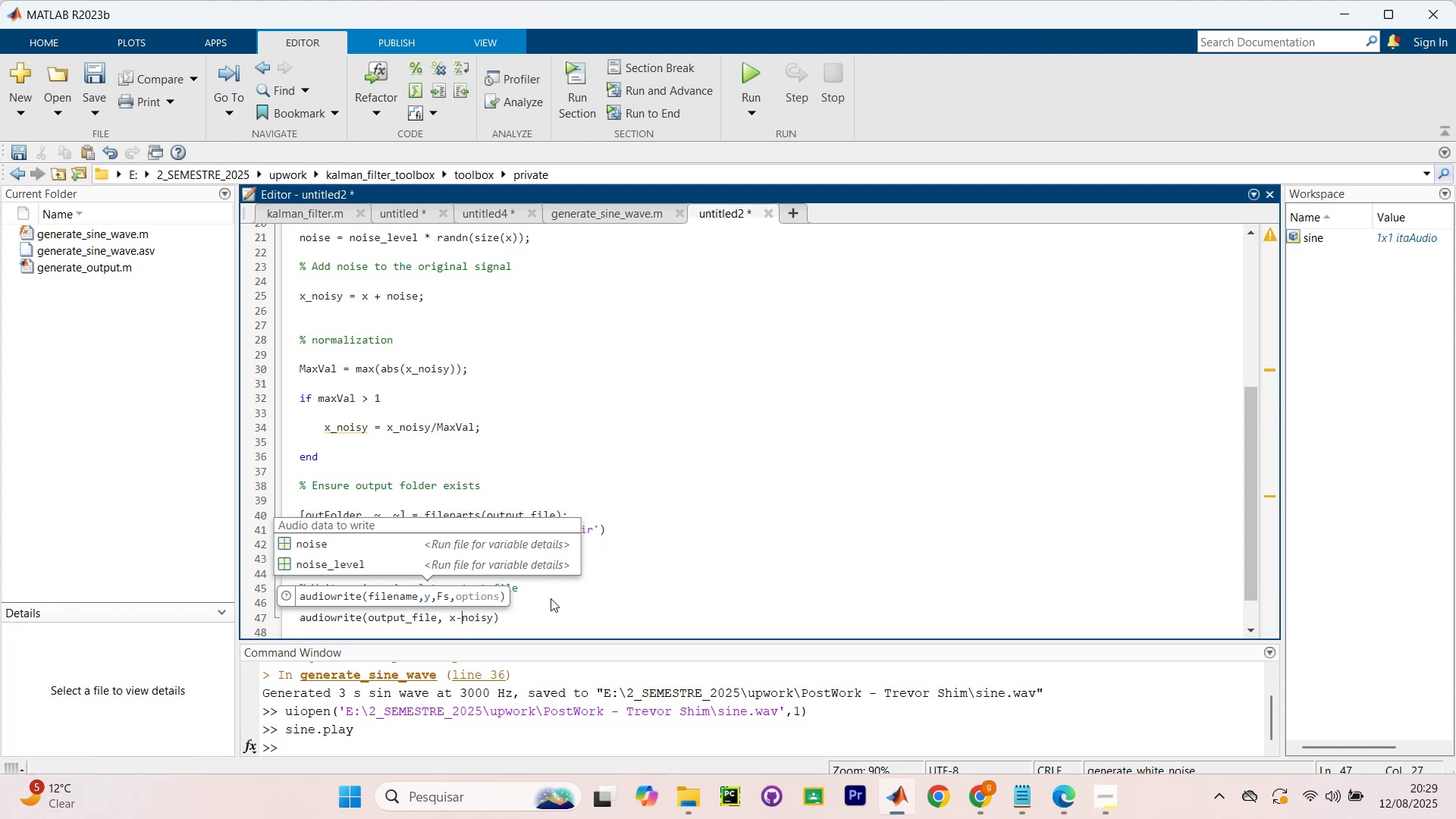 
key(Backspace)
 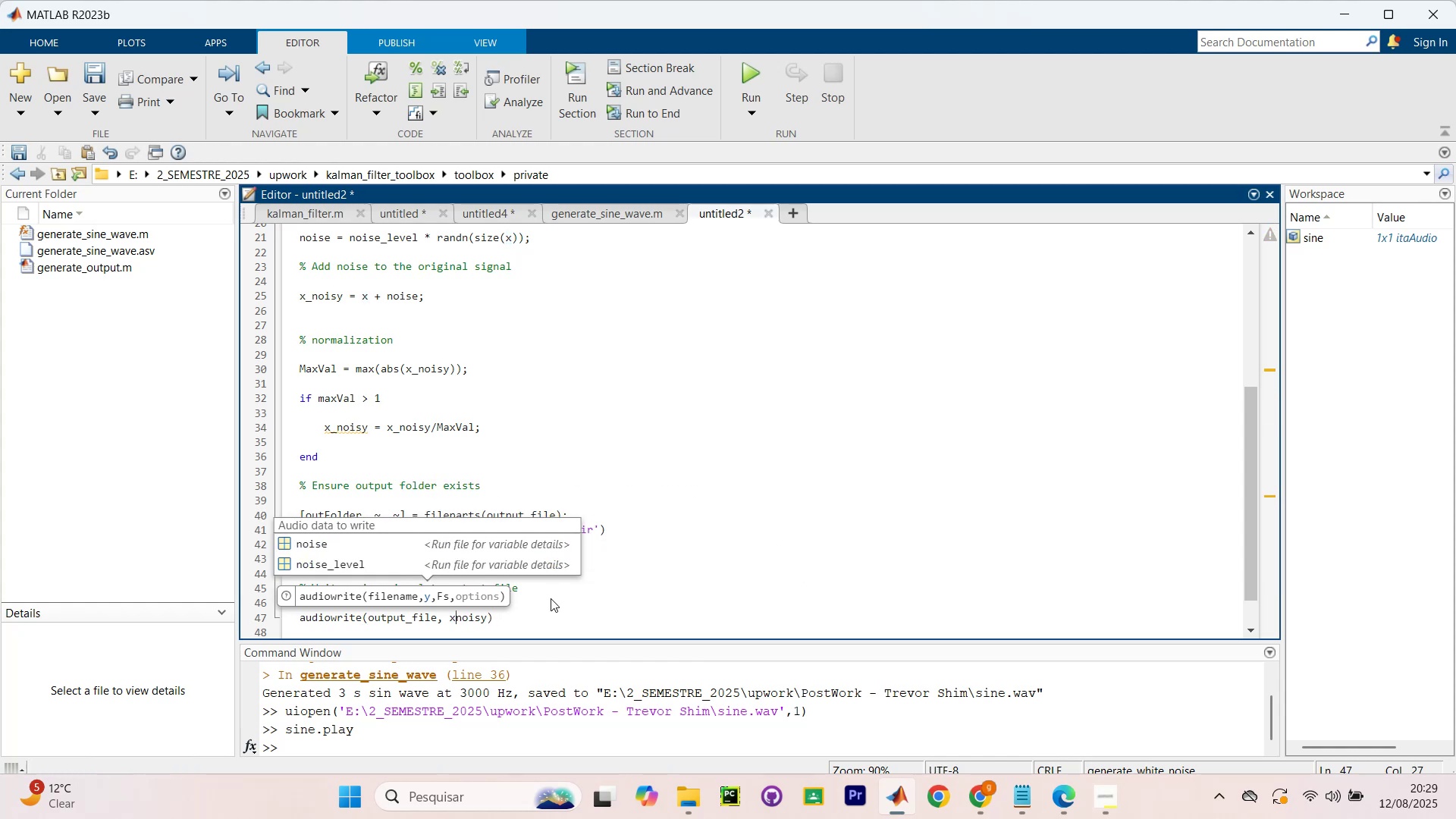 
key(Shift+Minus)
 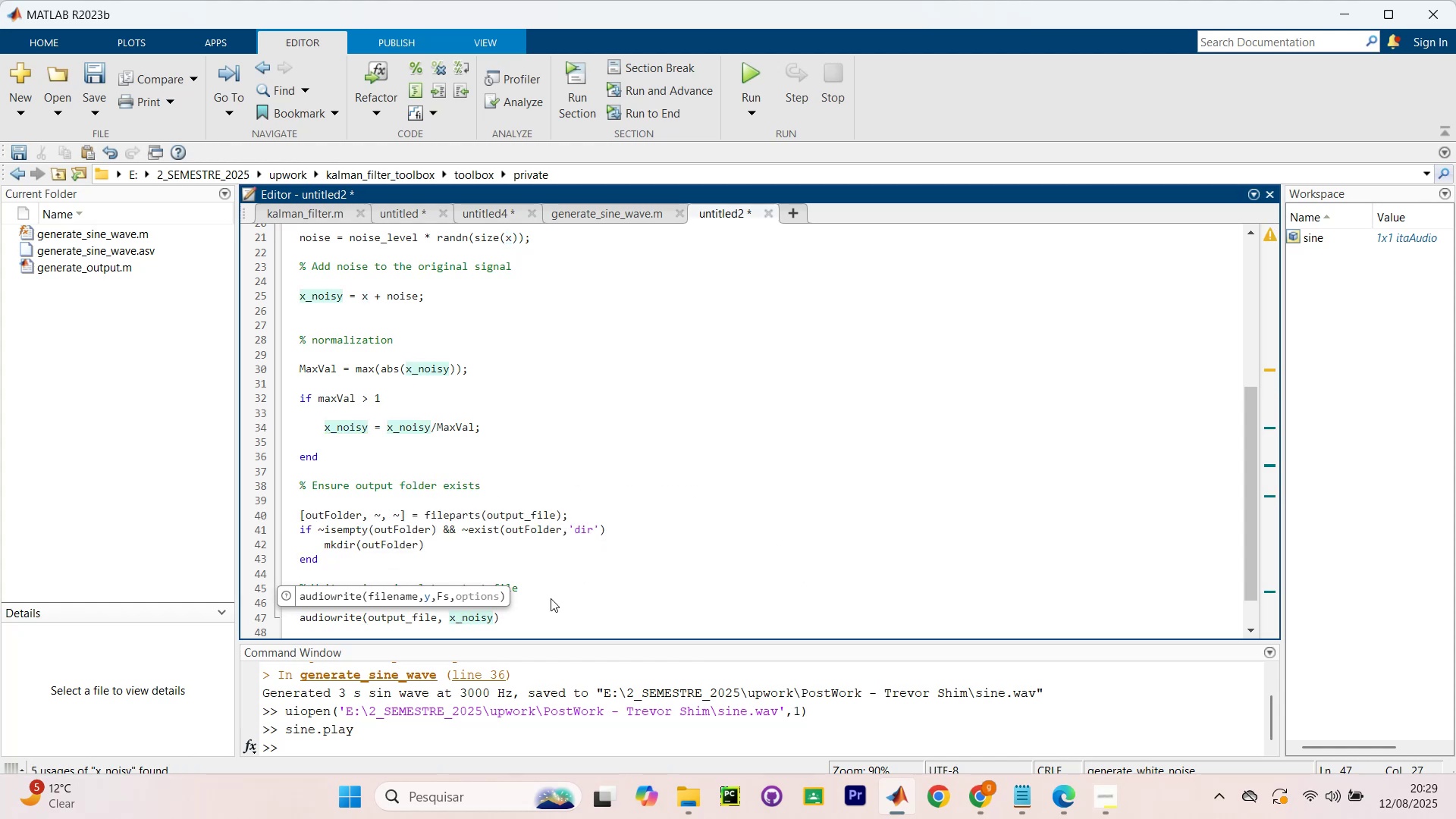 
key(ArrowRight)
 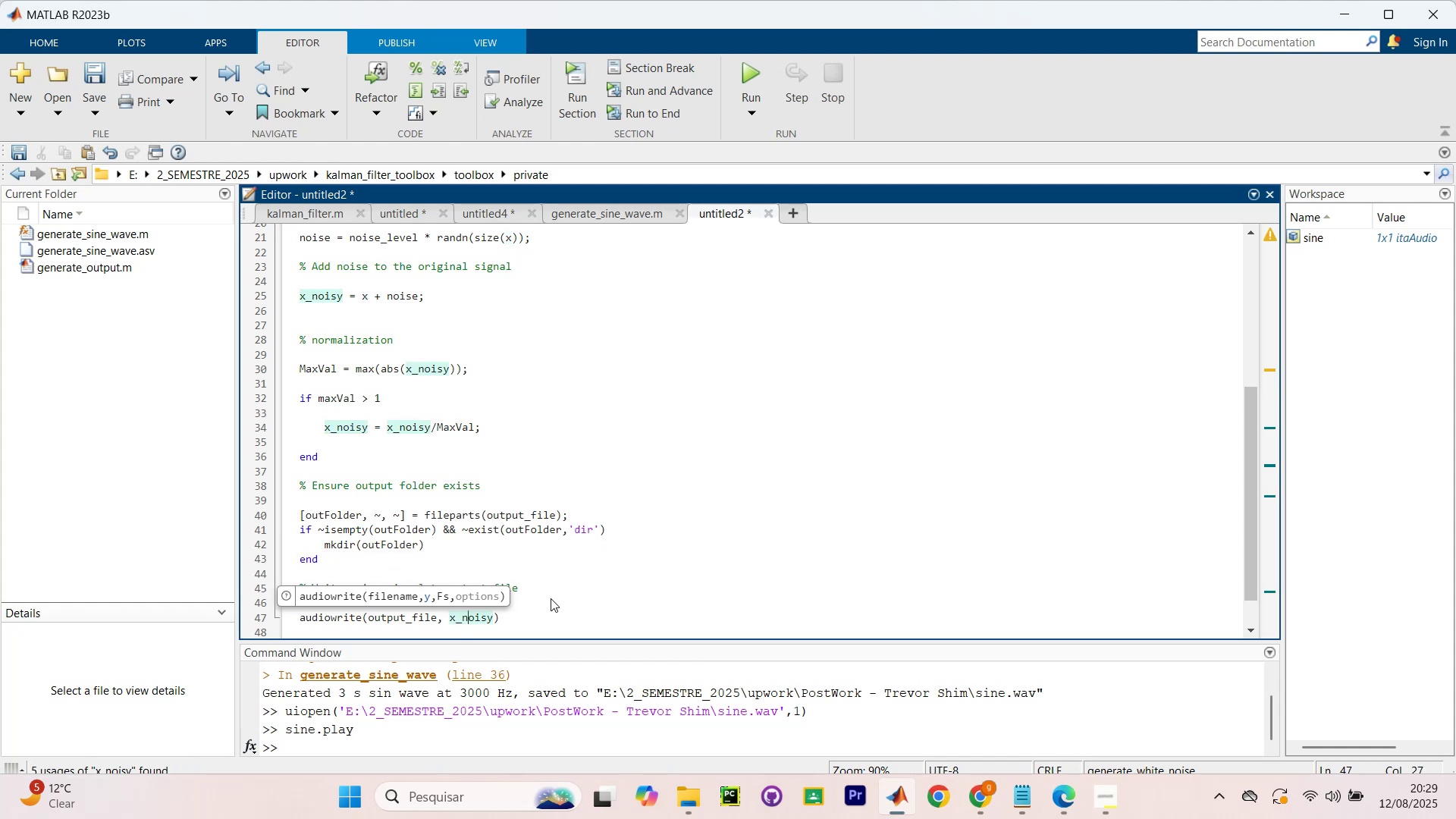 
key(ArrowRight)
 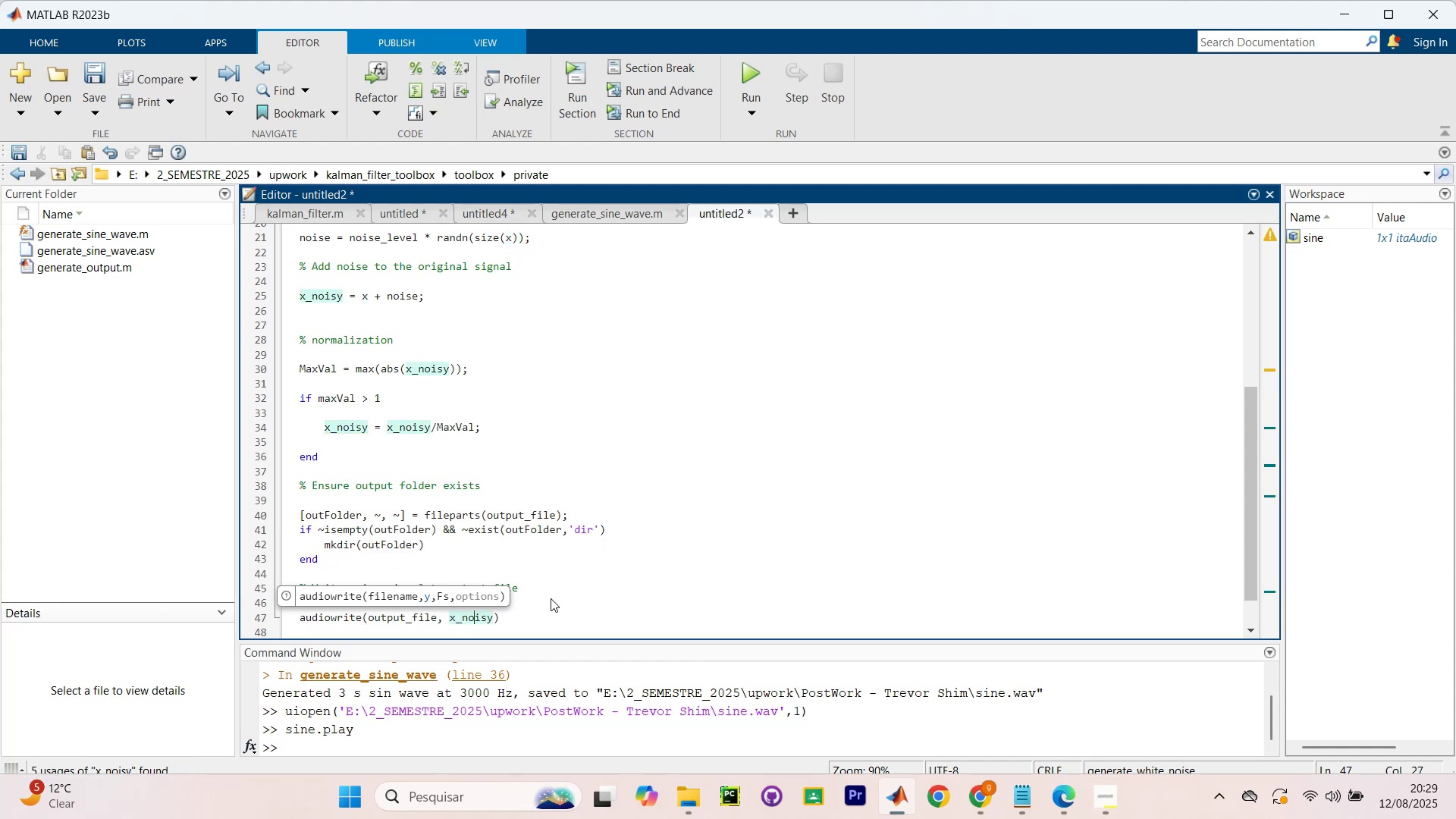 
key(ArrowRight)
 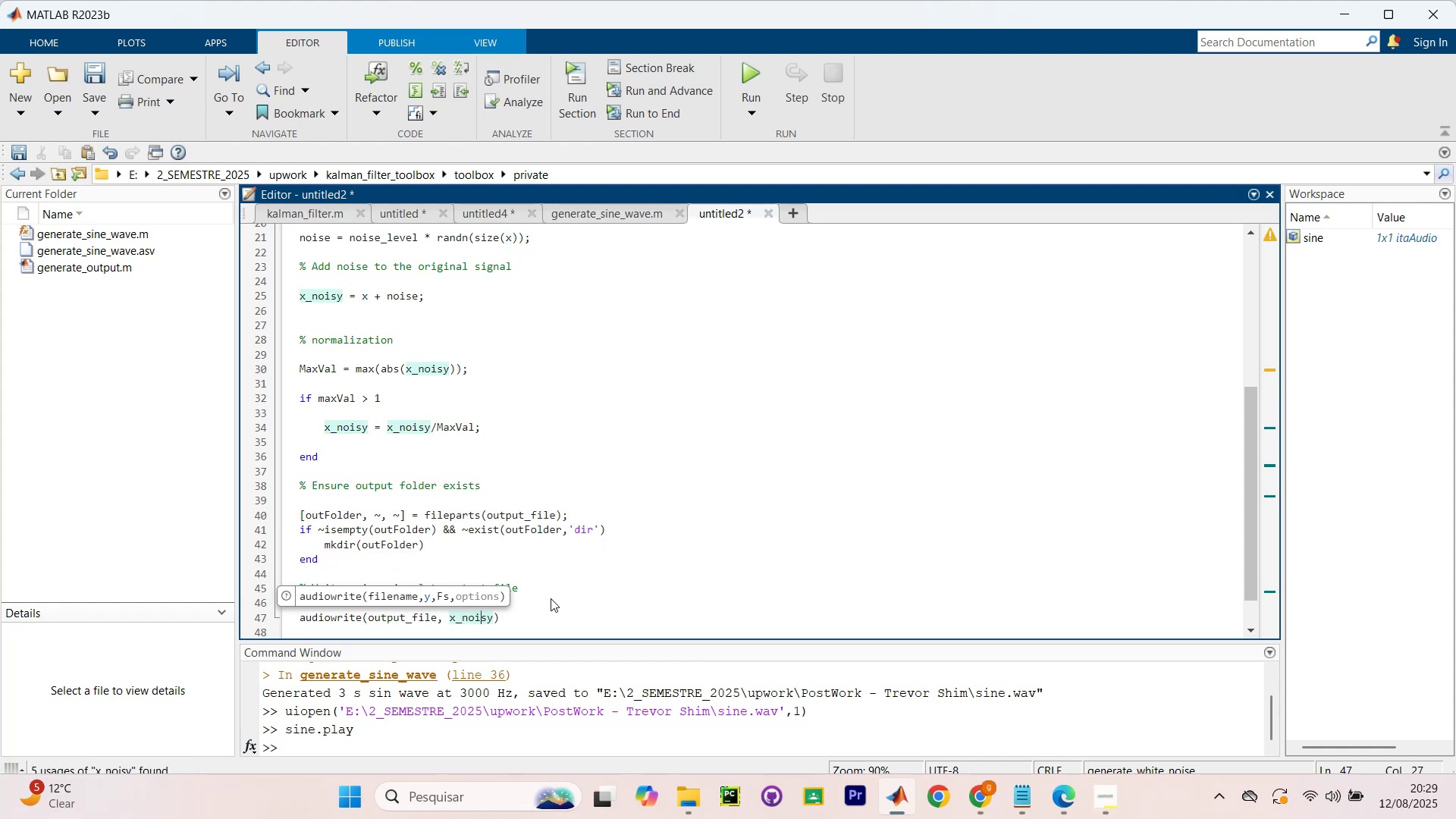 
key(ArrowRight)
 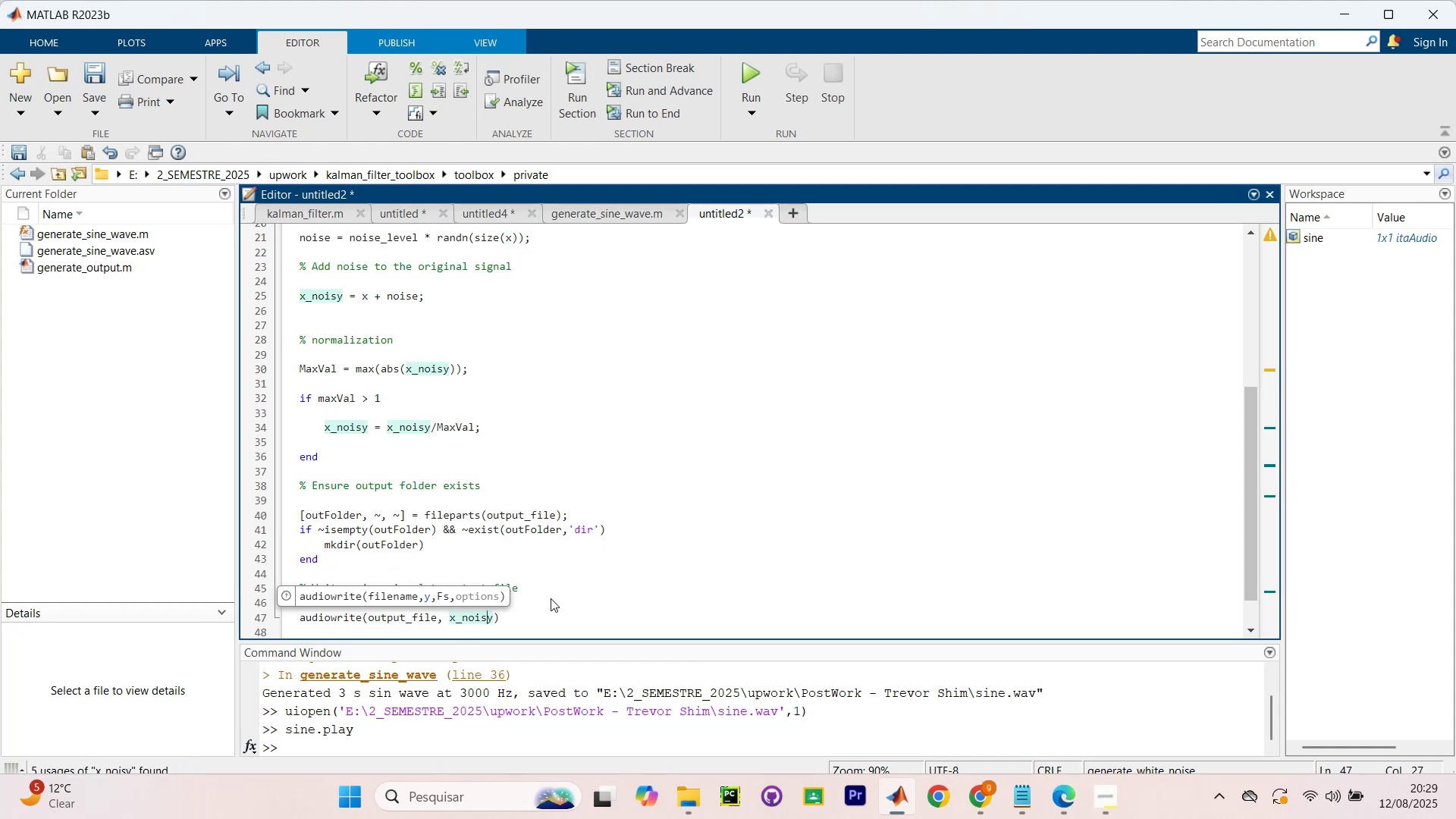 
key(ArrowRight)
 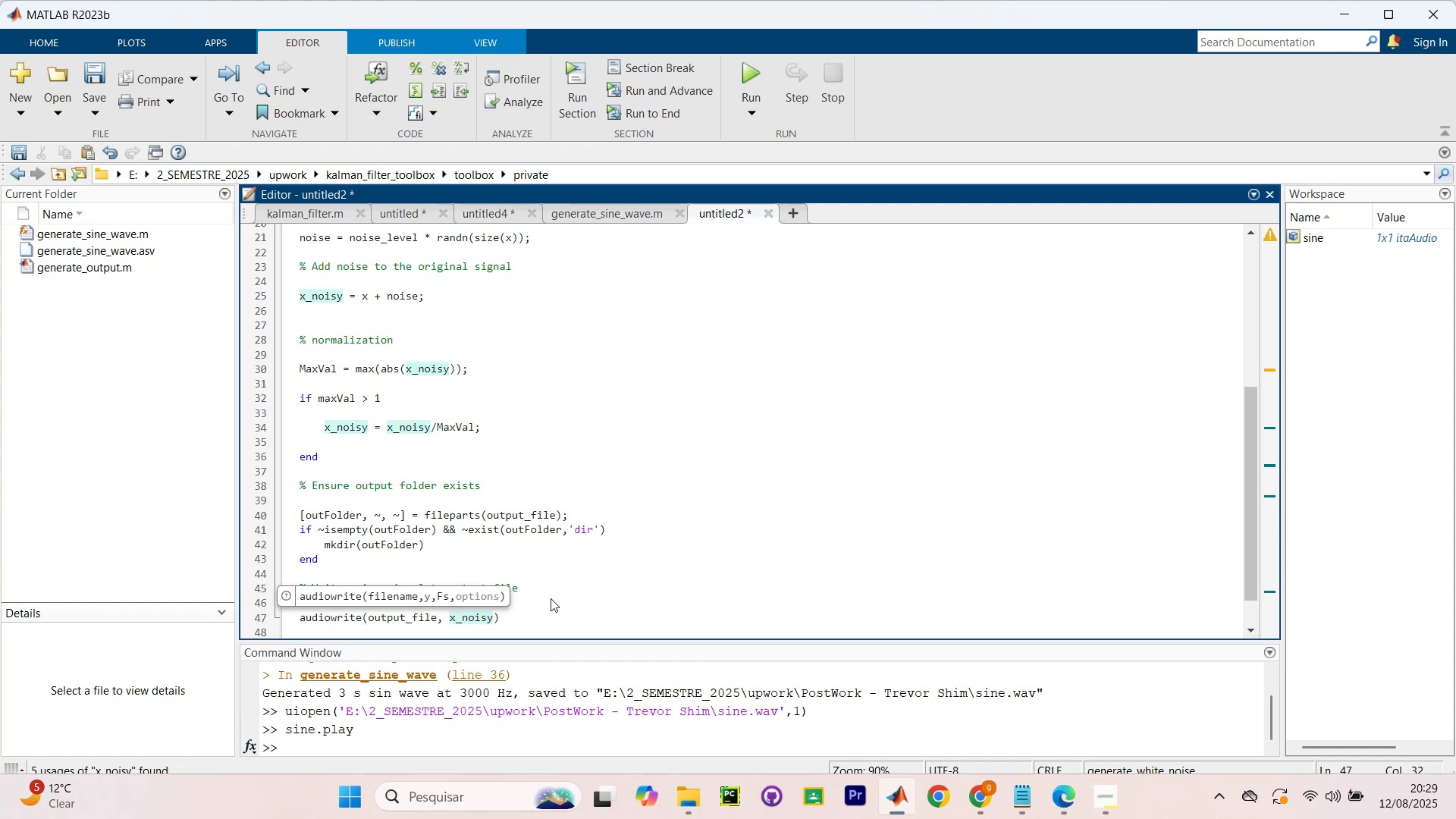 
type(, Fas)
key(Backspace)
type(s)
key(Backspace)
key(Backspace)
type(s)
 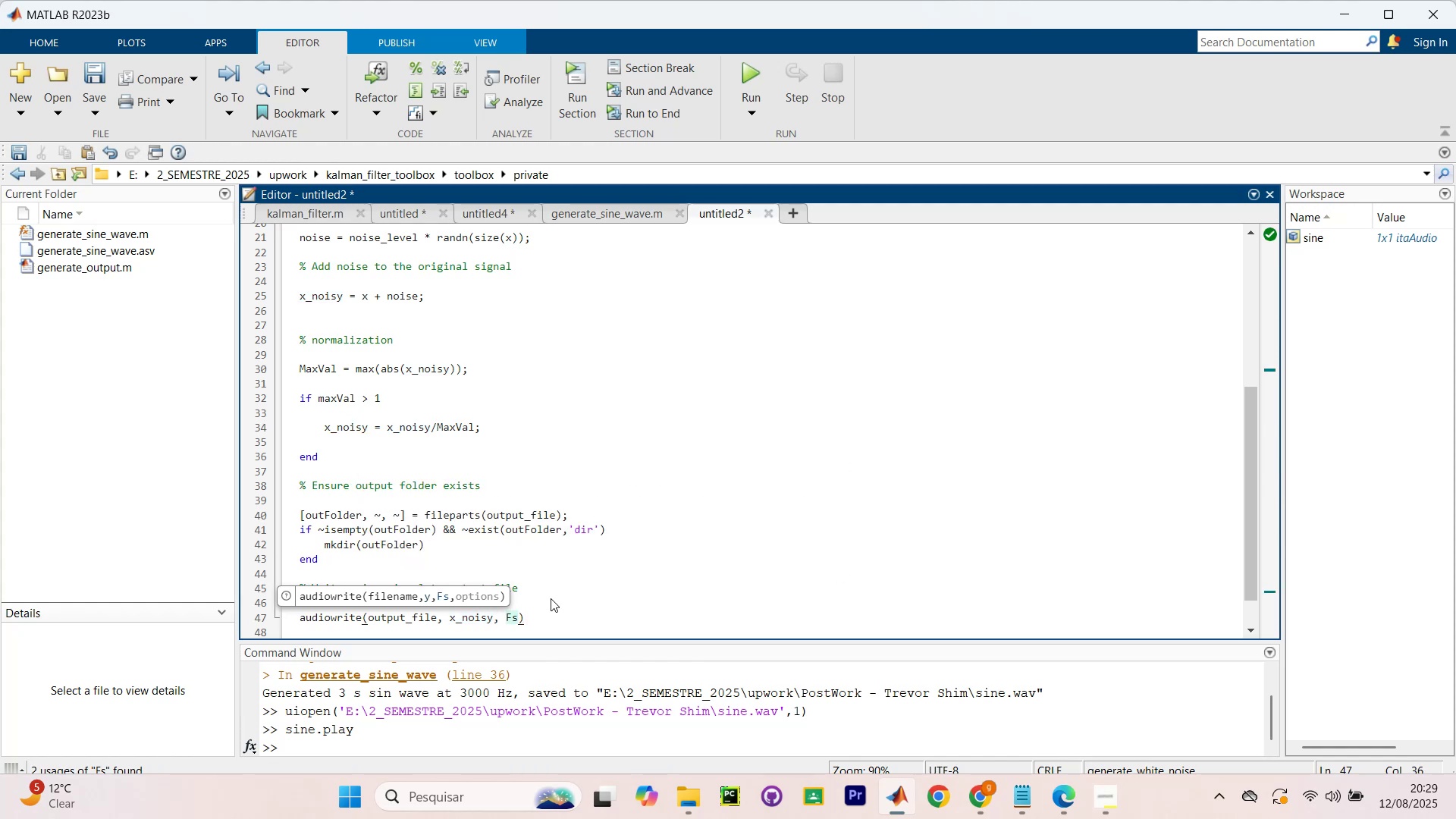 
key(ArrowRight)
 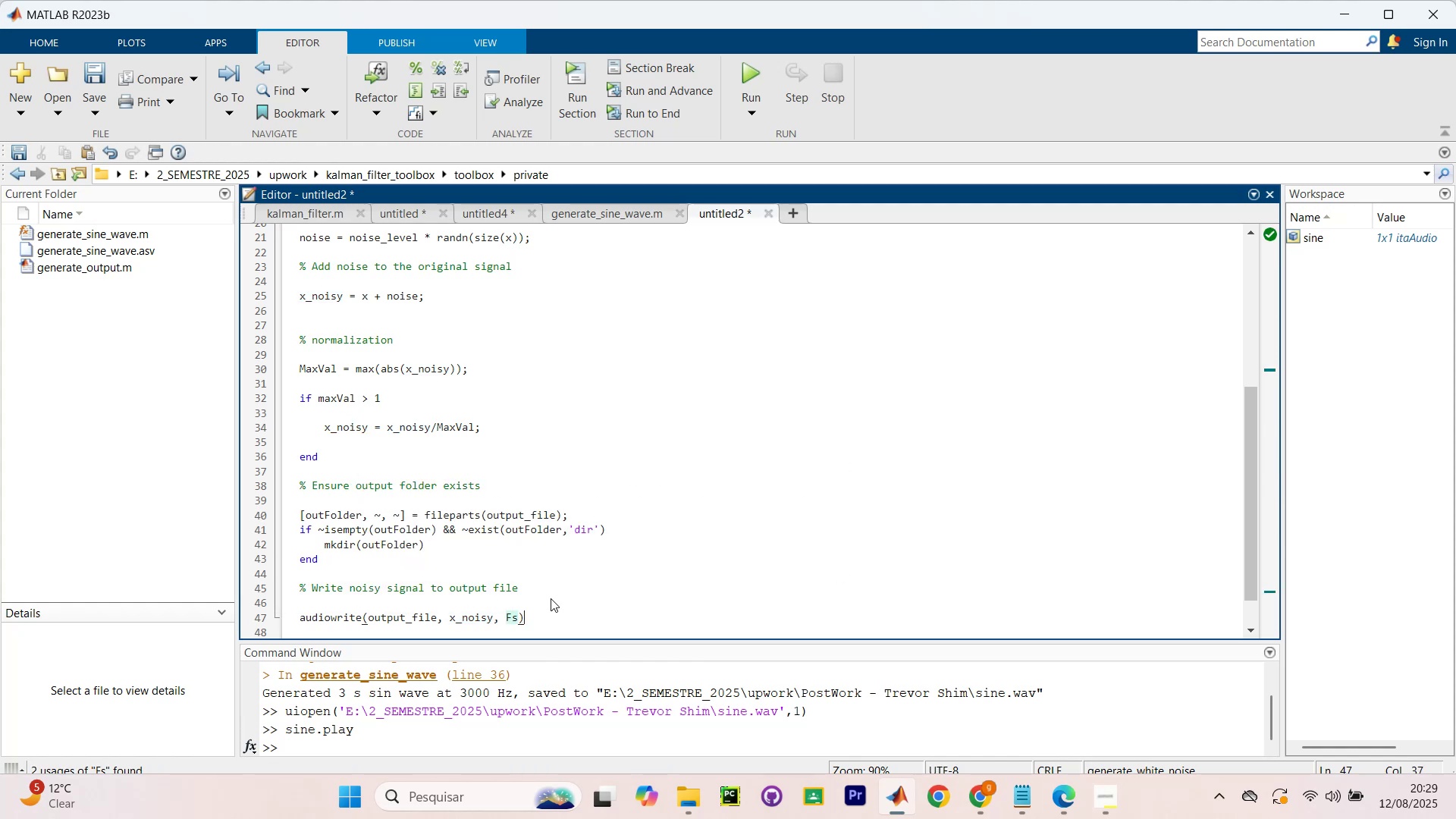 
key(Slash)
 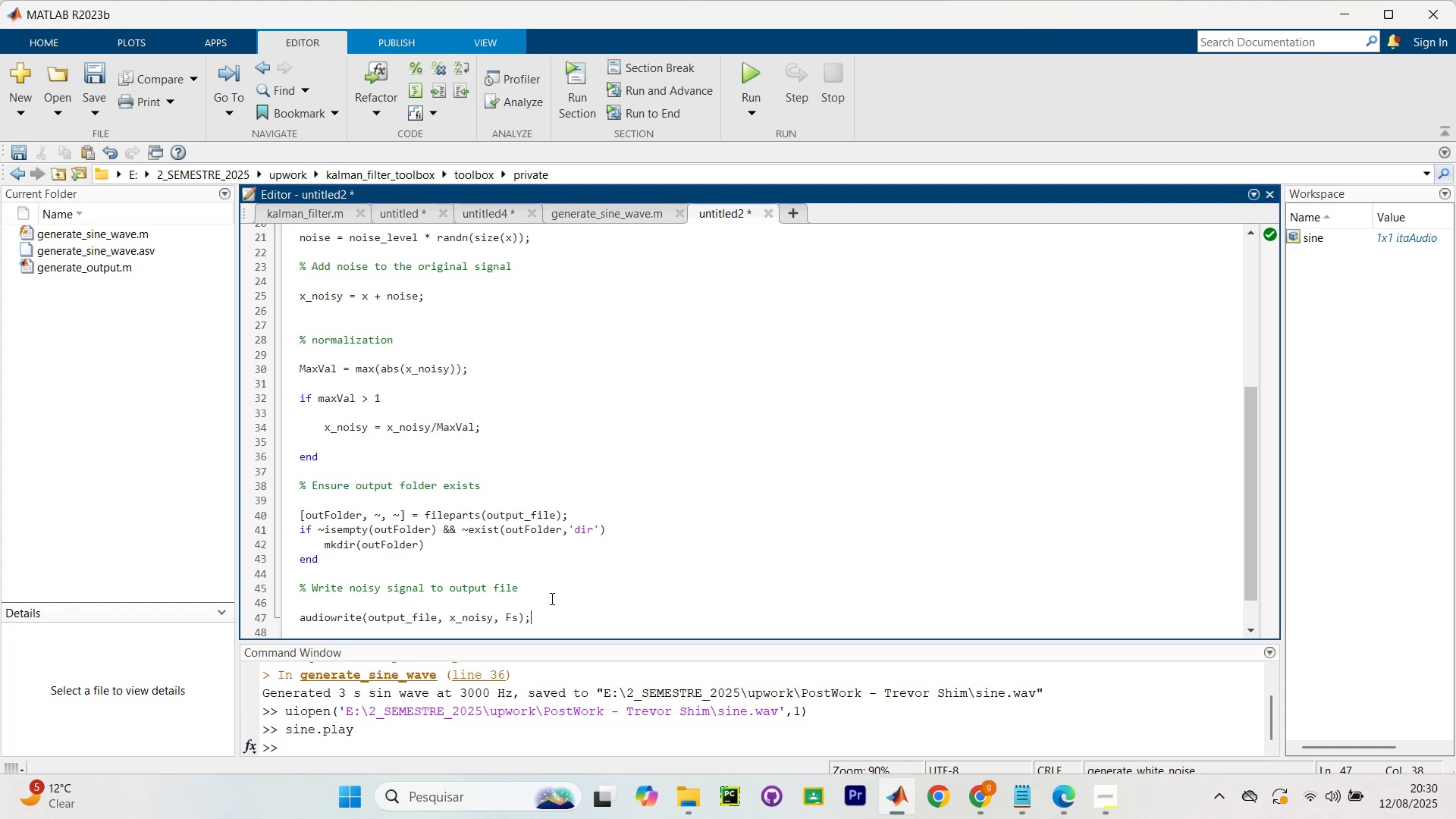 
wait(28.66)
 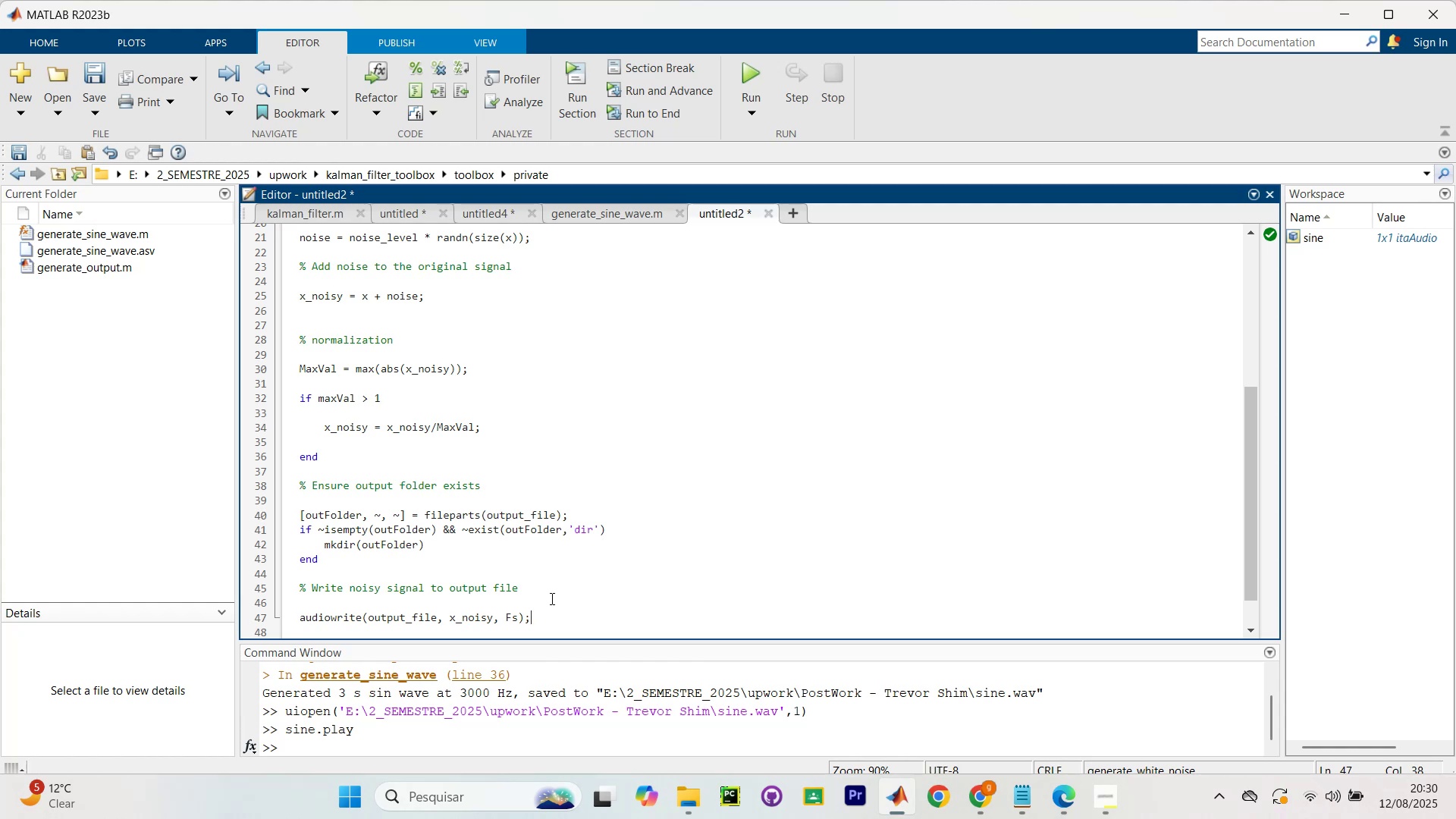 
key(Enter)
 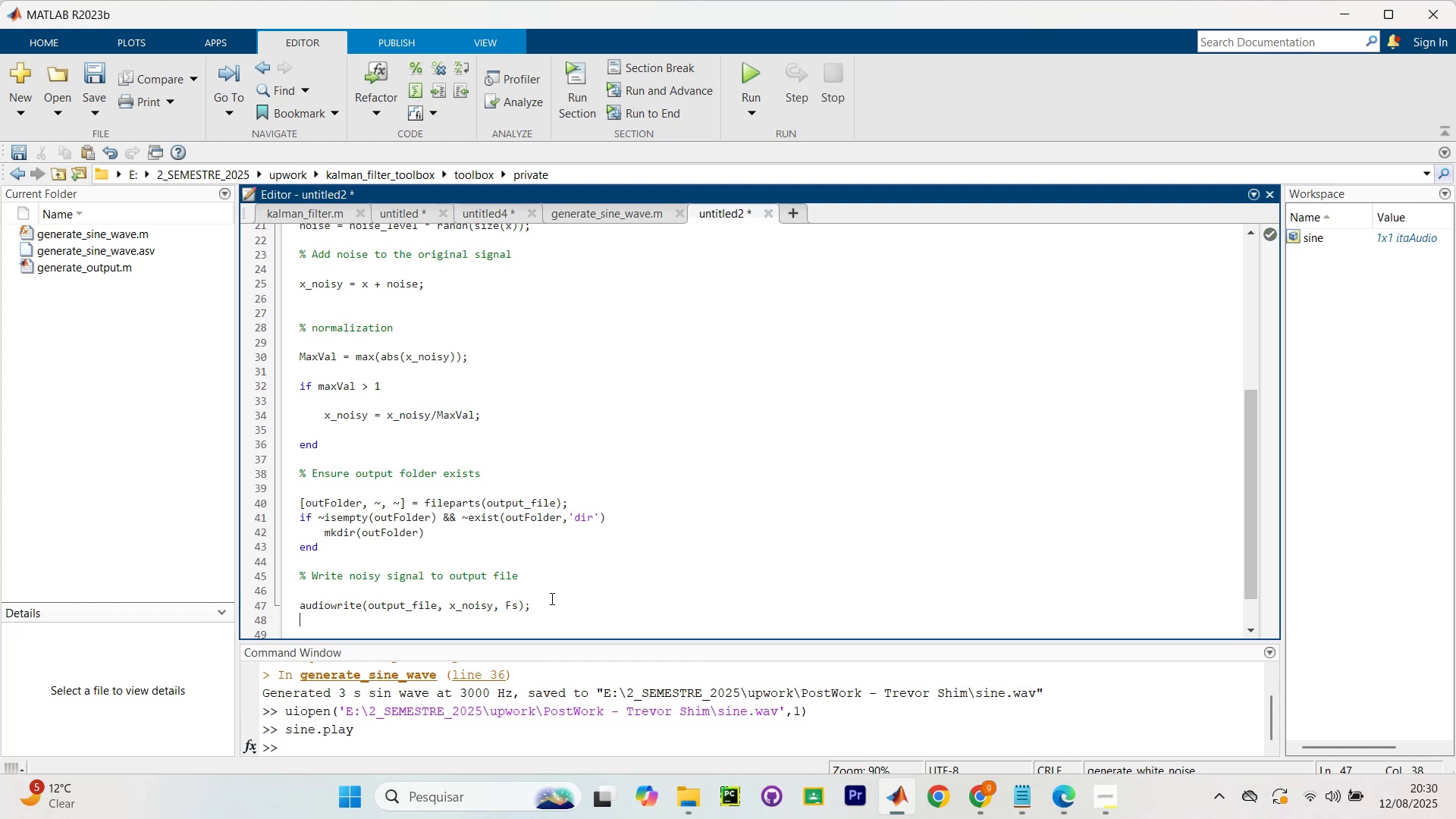 
key(Enter)
 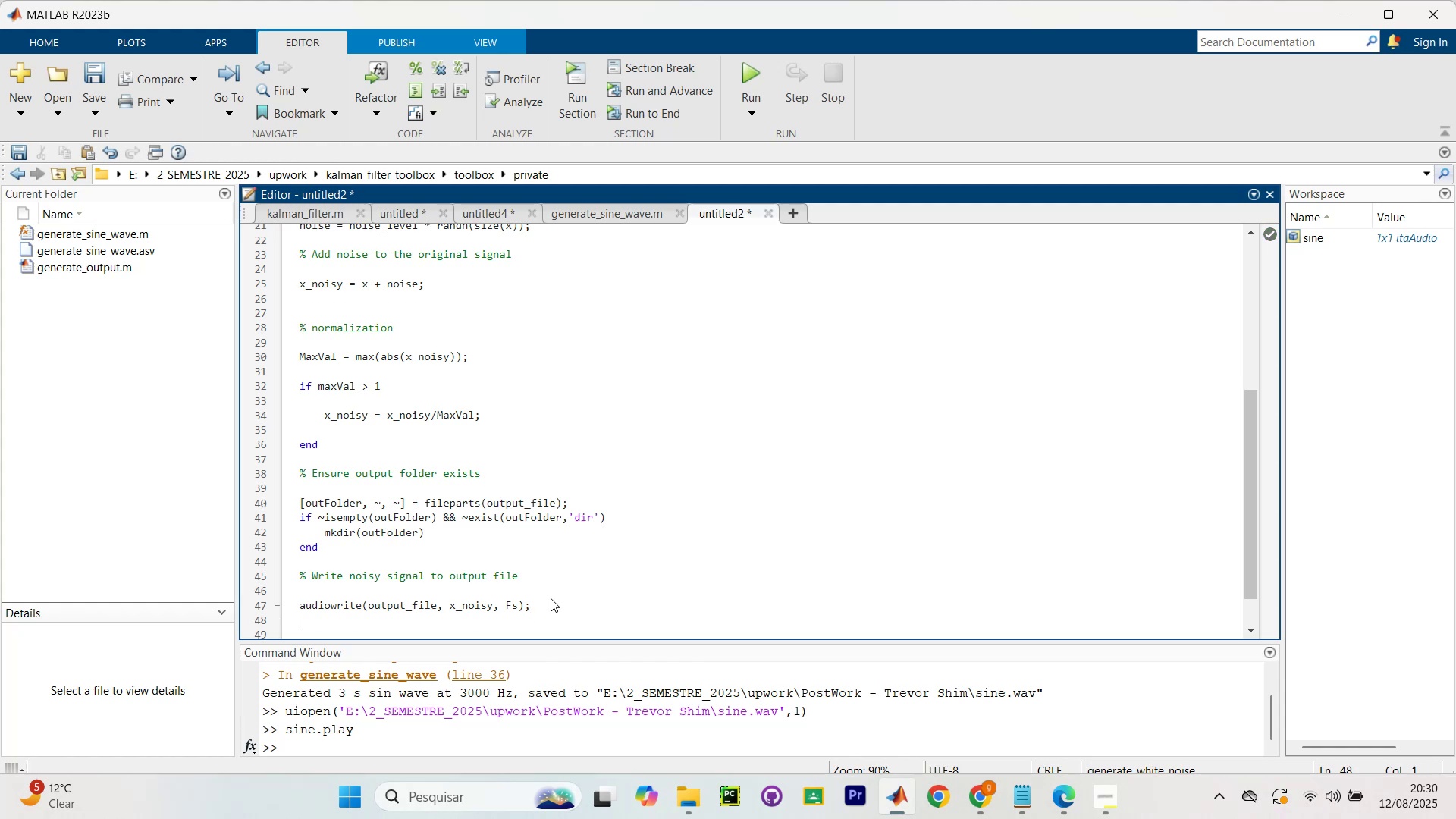 
key(Enter)
 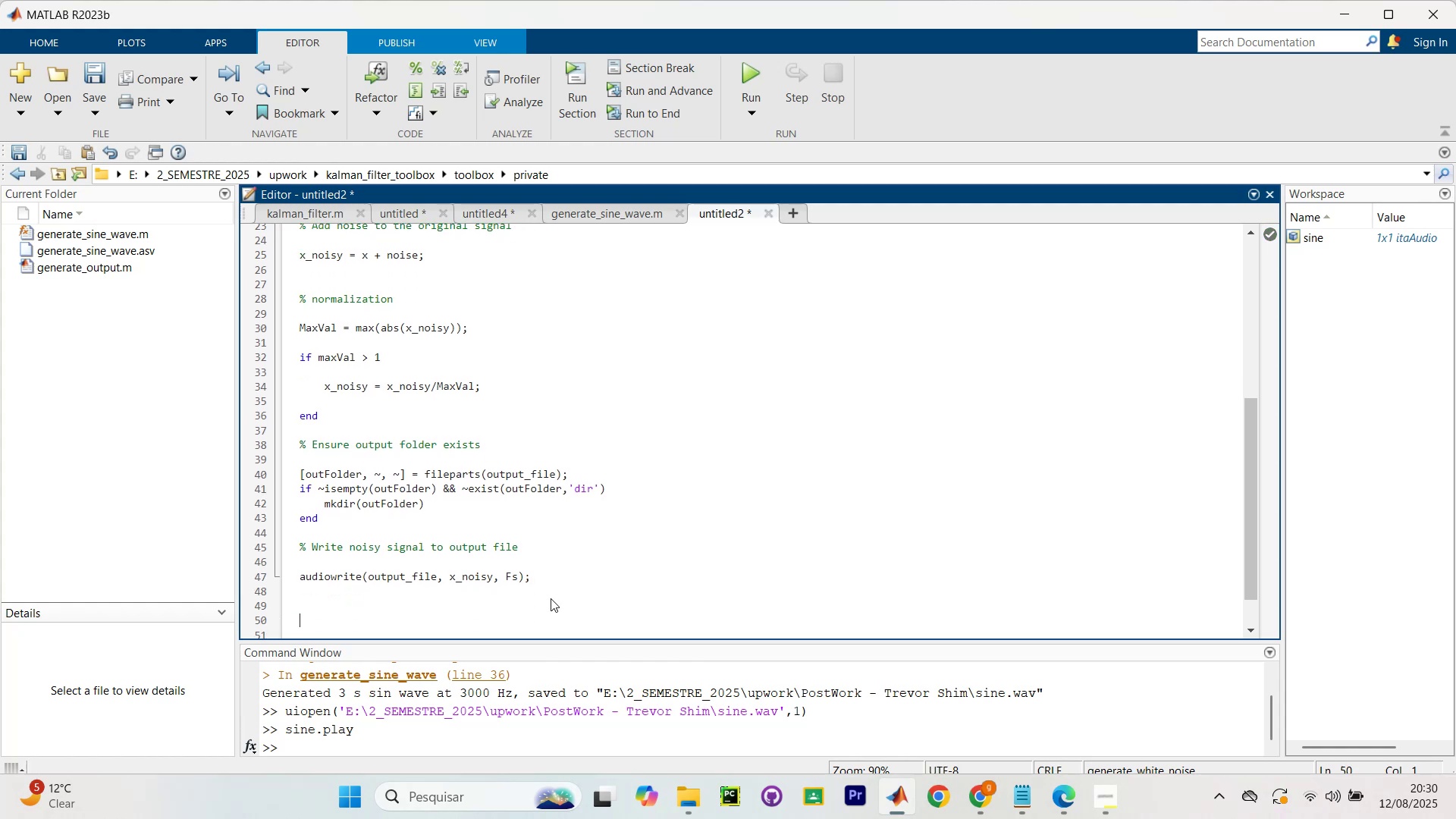 
type(end)
 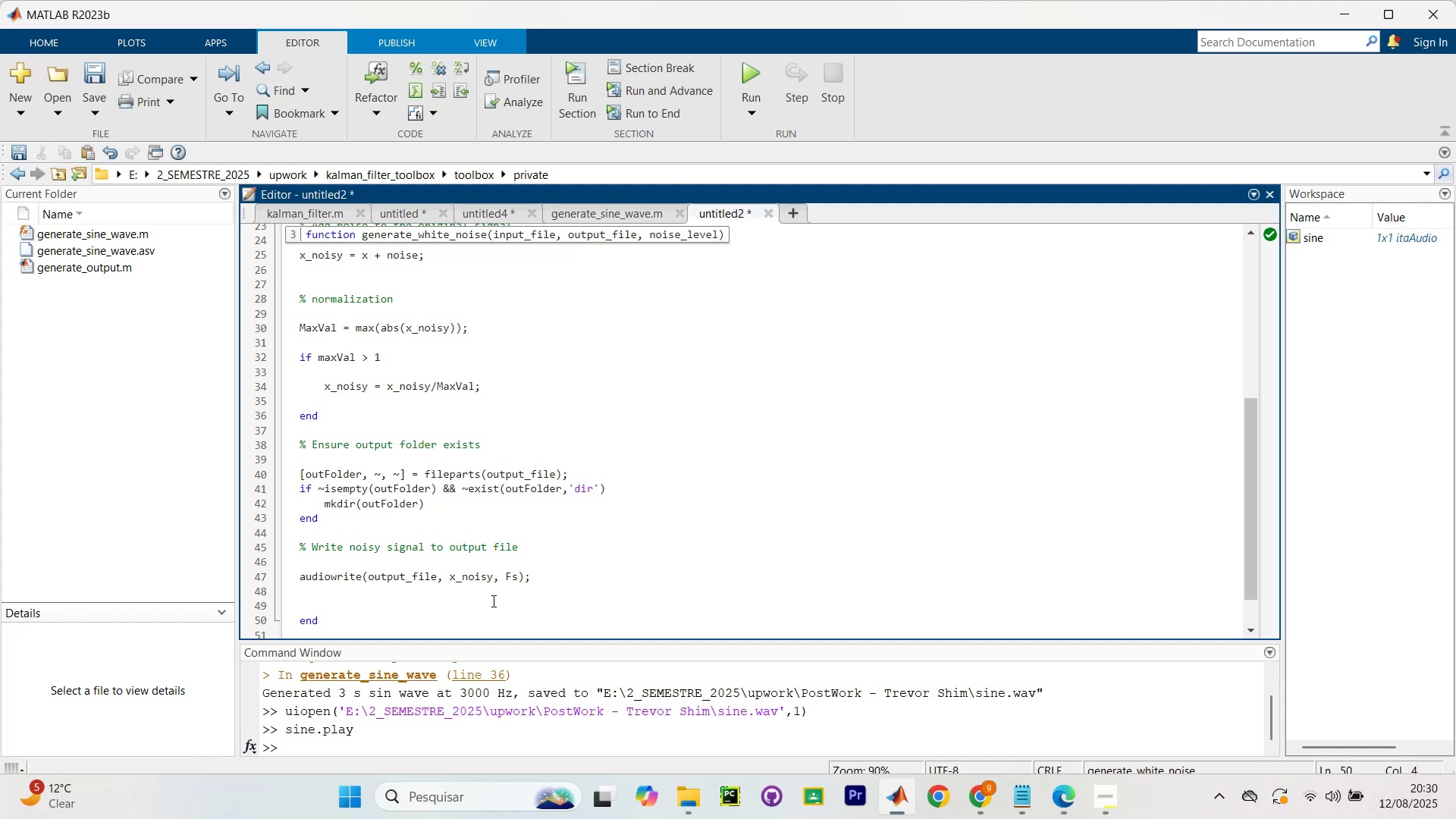 
wait(7.65)
 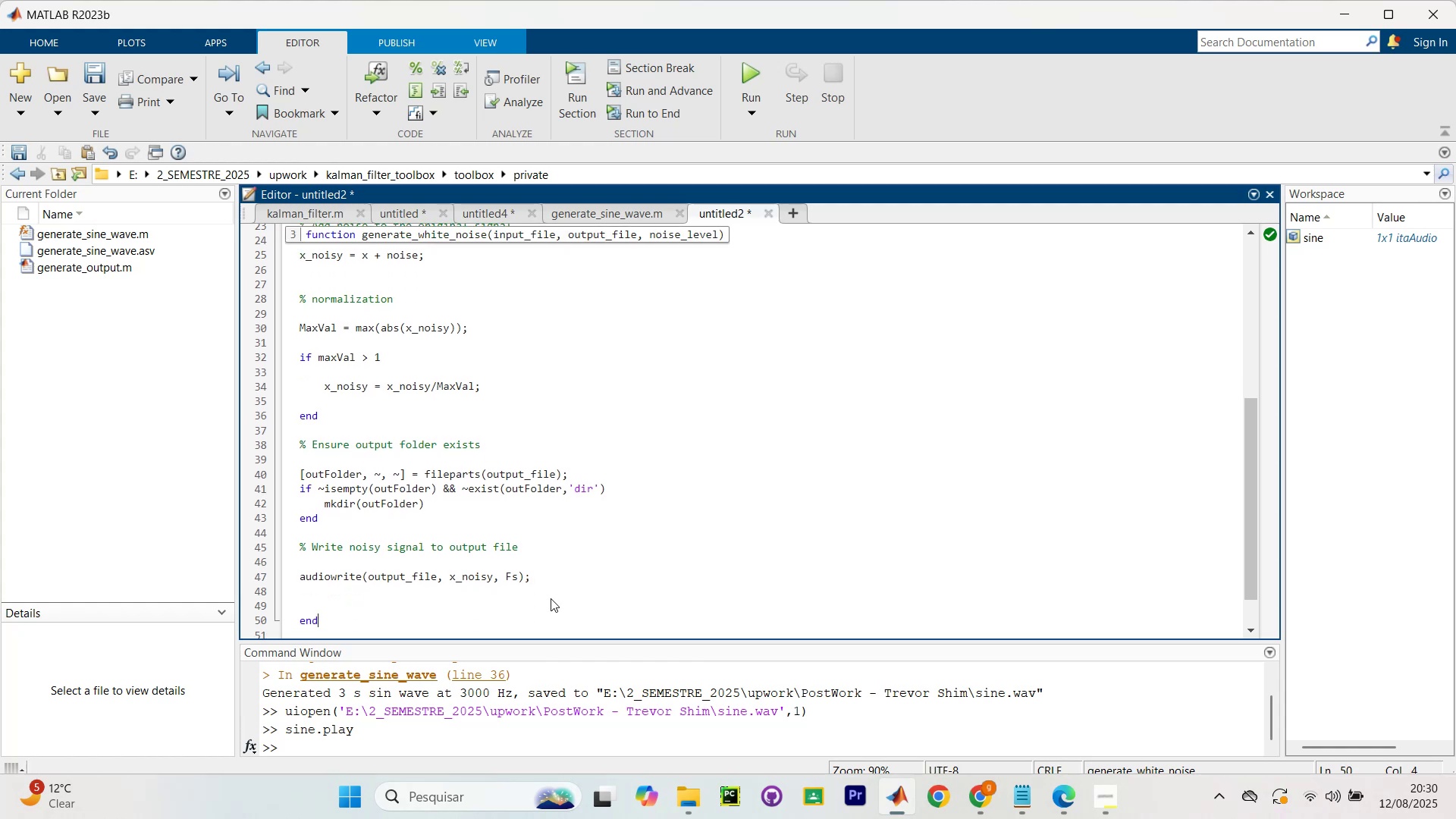 
left_click([835, 545])
 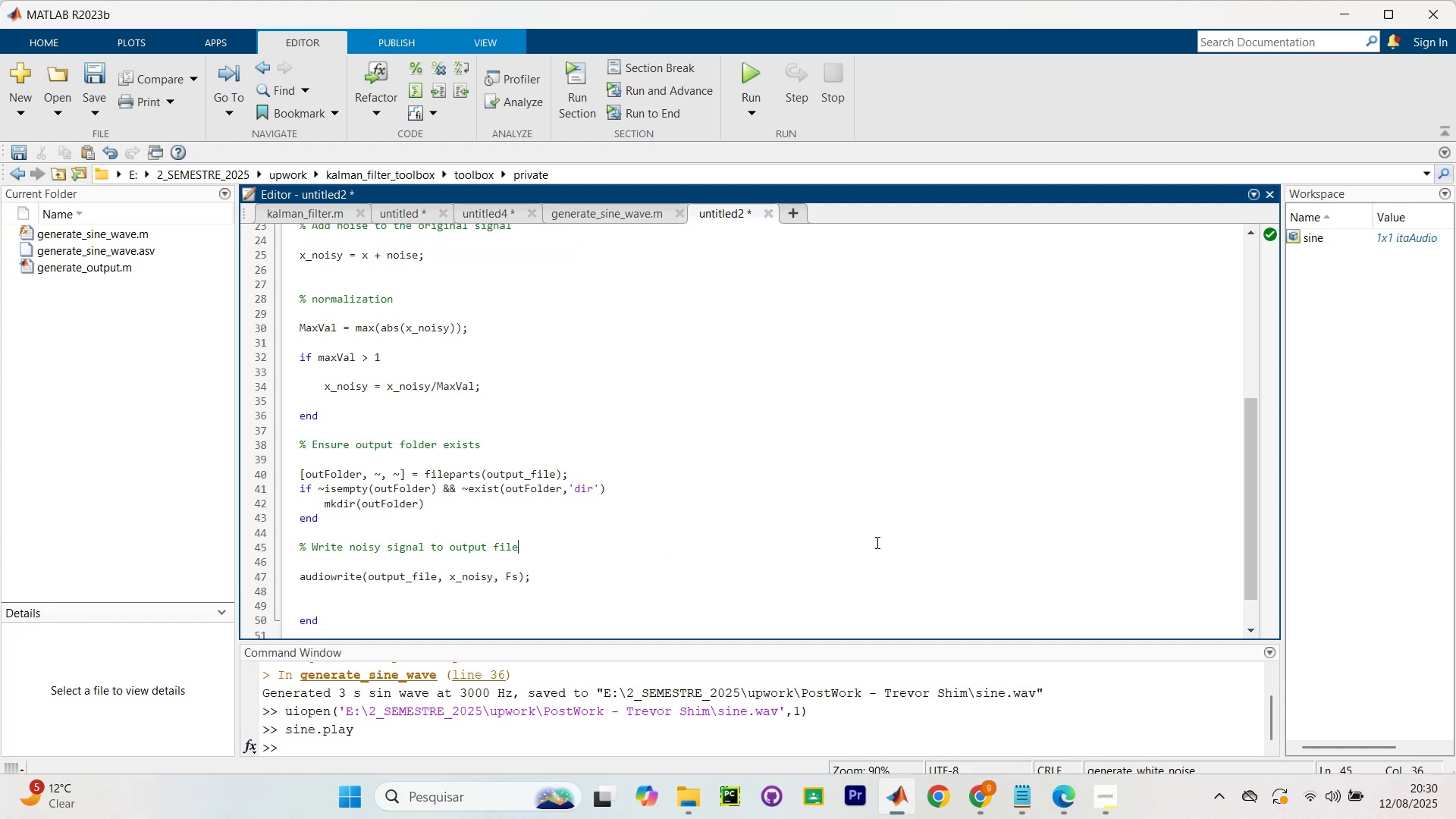 
key(Control+Enter)
 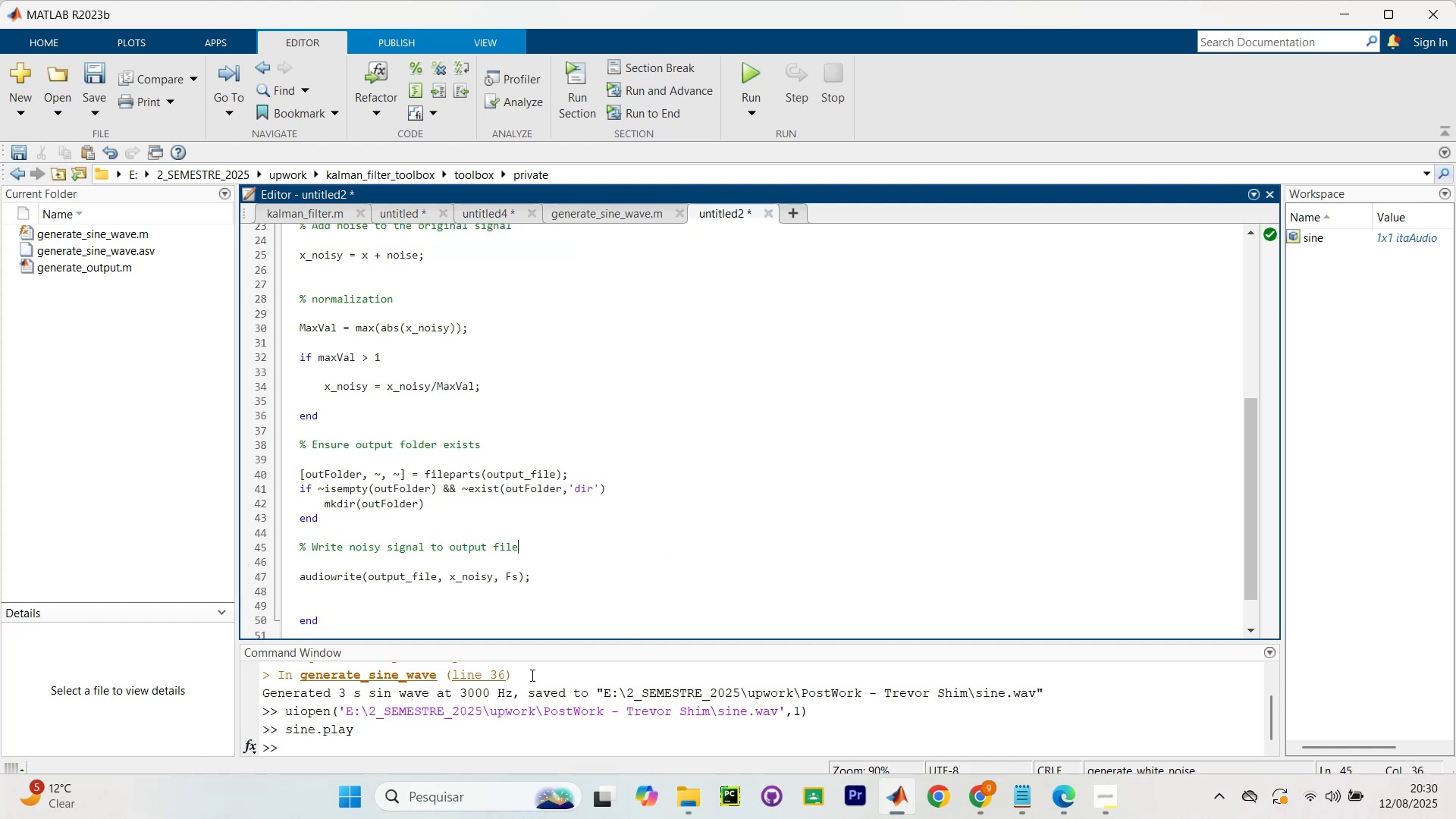 
left_click_drag(start_coordinate=[577, 642], to_coordinate=[581, 592])
 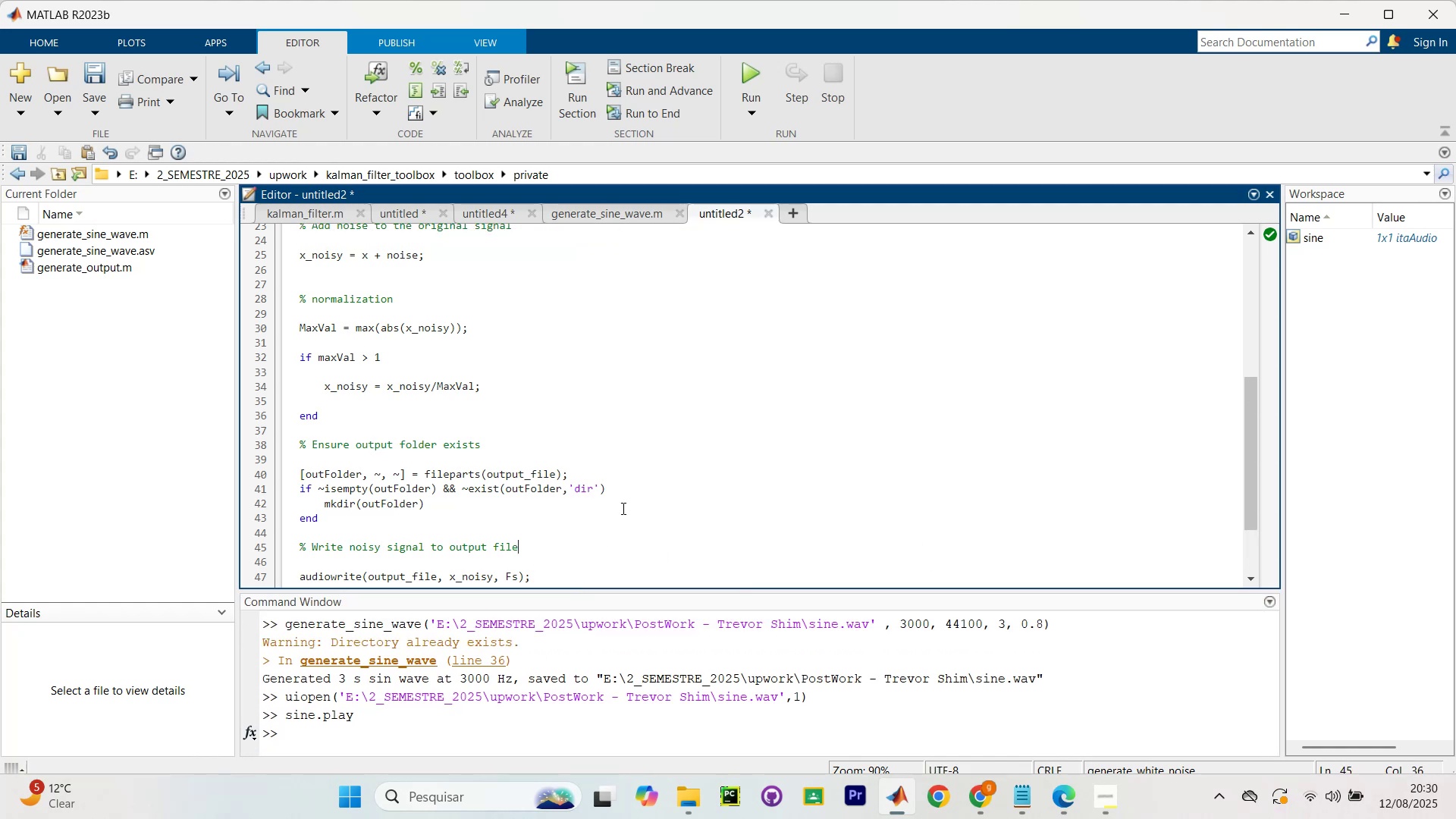 
left_click([676, 422])
 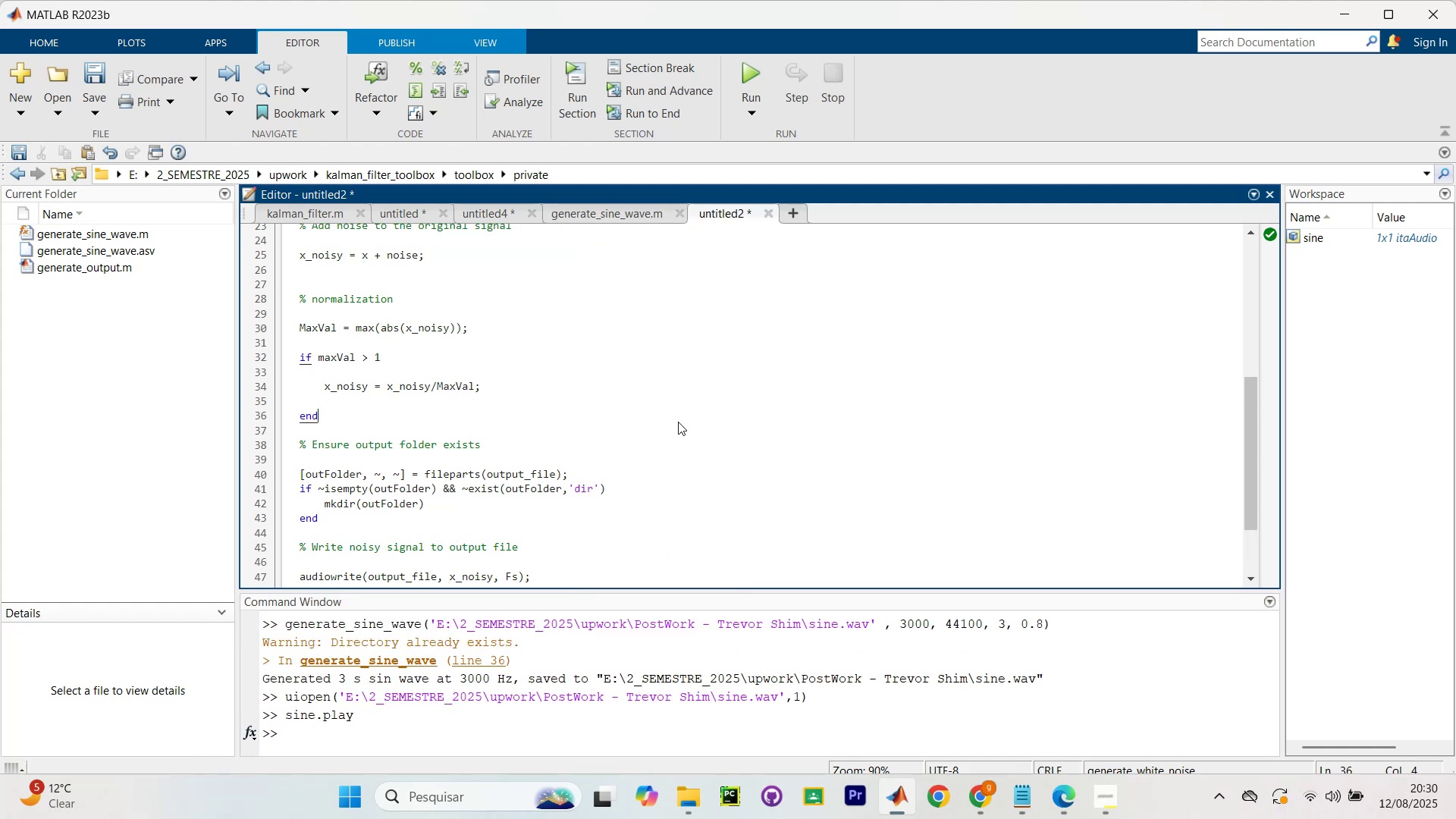 
key(Control+Enter)
 